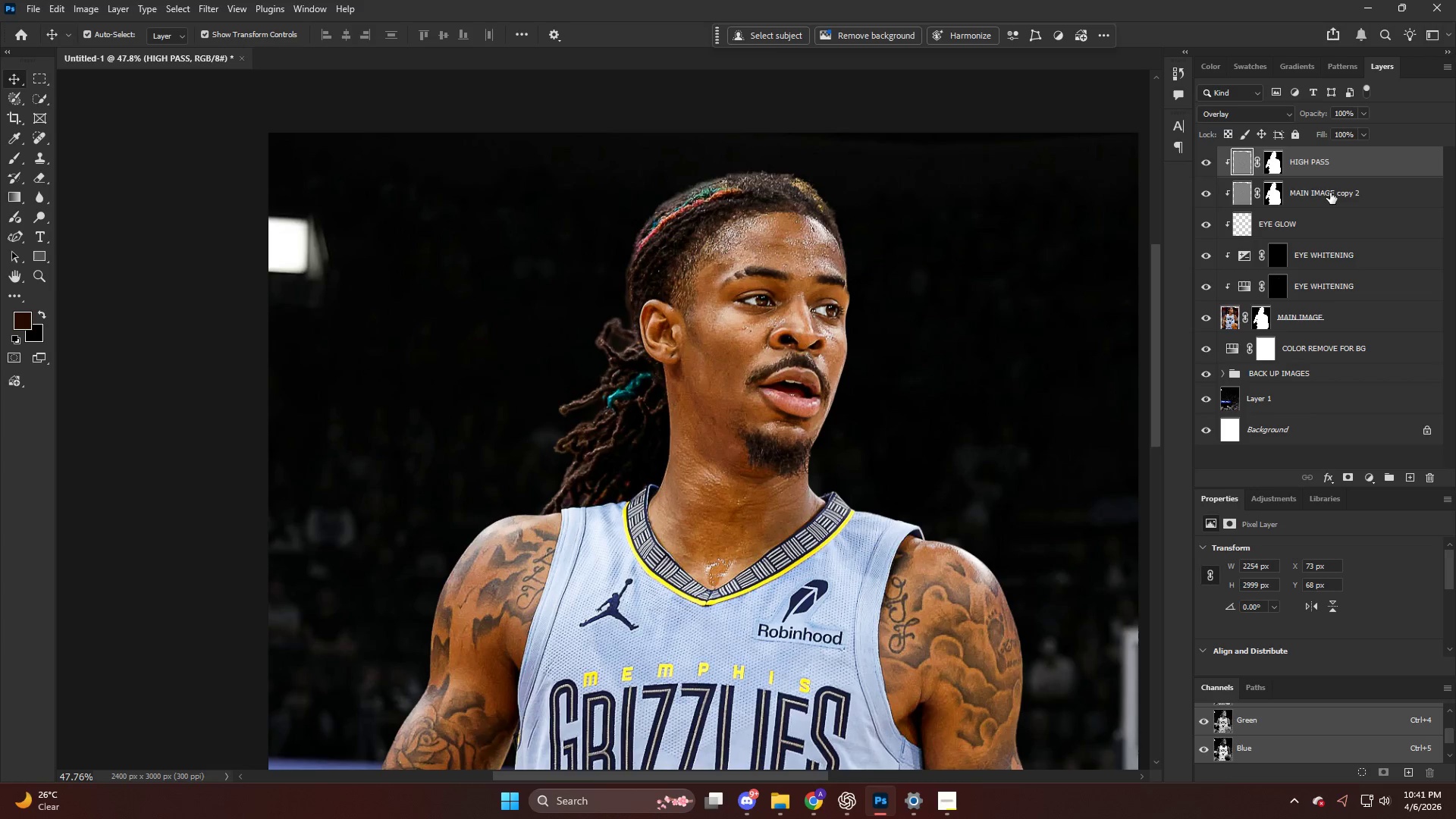 
double_click([1330, 192])
 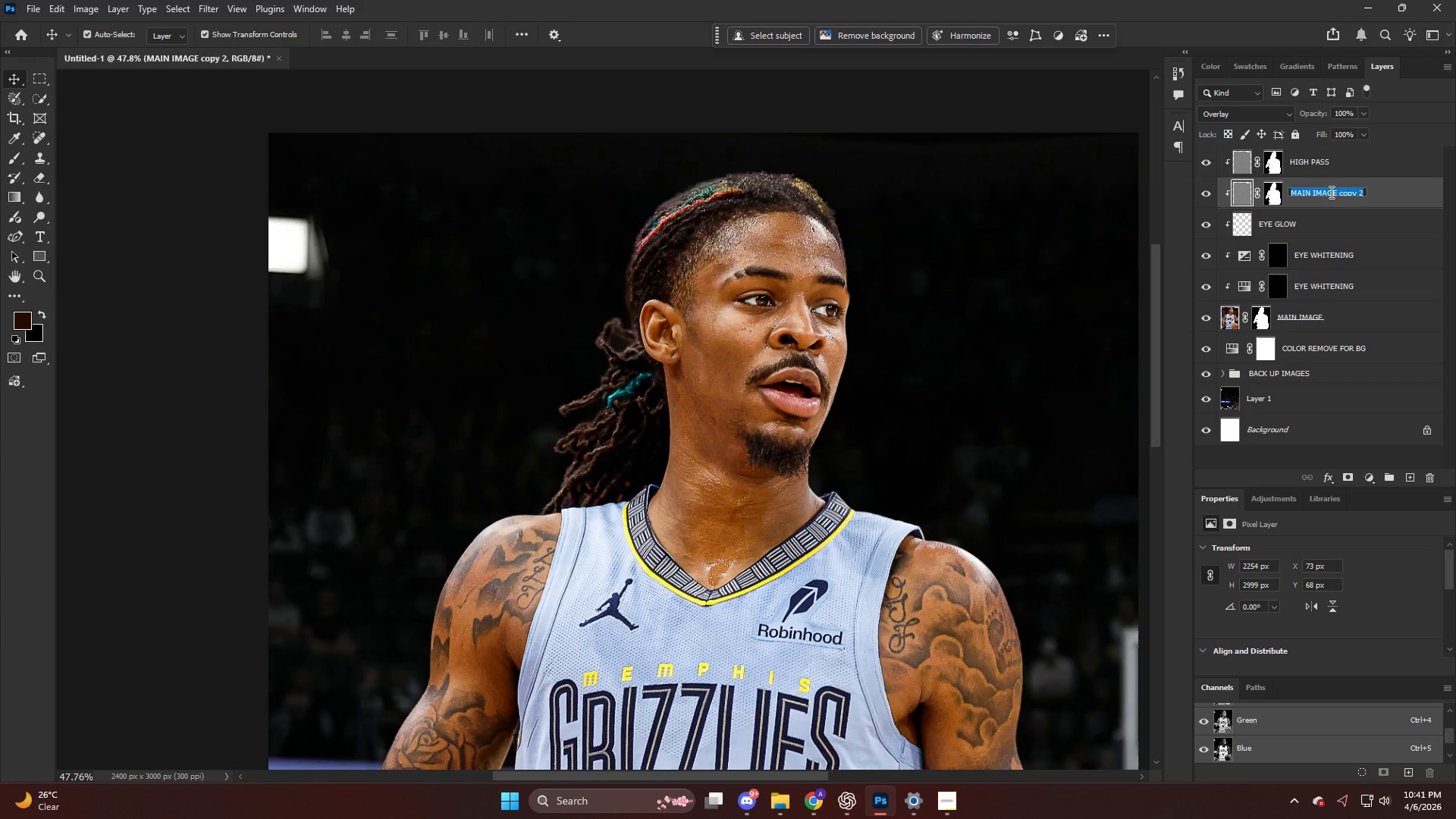 
type(HIHG)
key(Backspace)
key(Backspace)
type(GHPASS)
key(Backspace)
key(Backspace)
key(Backspace)
key(Backspace)
type( PASS)
 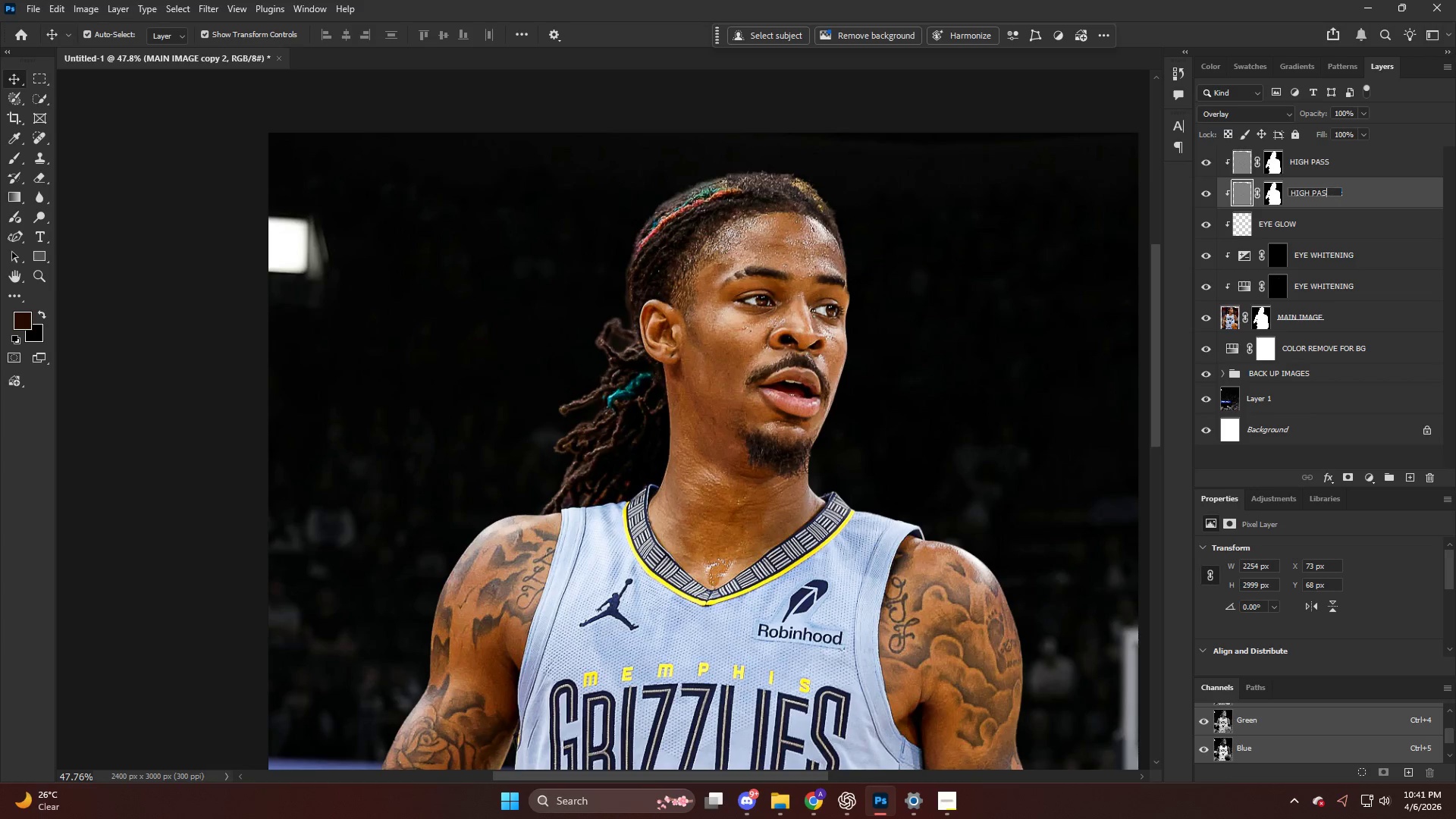 
key(Enter)
 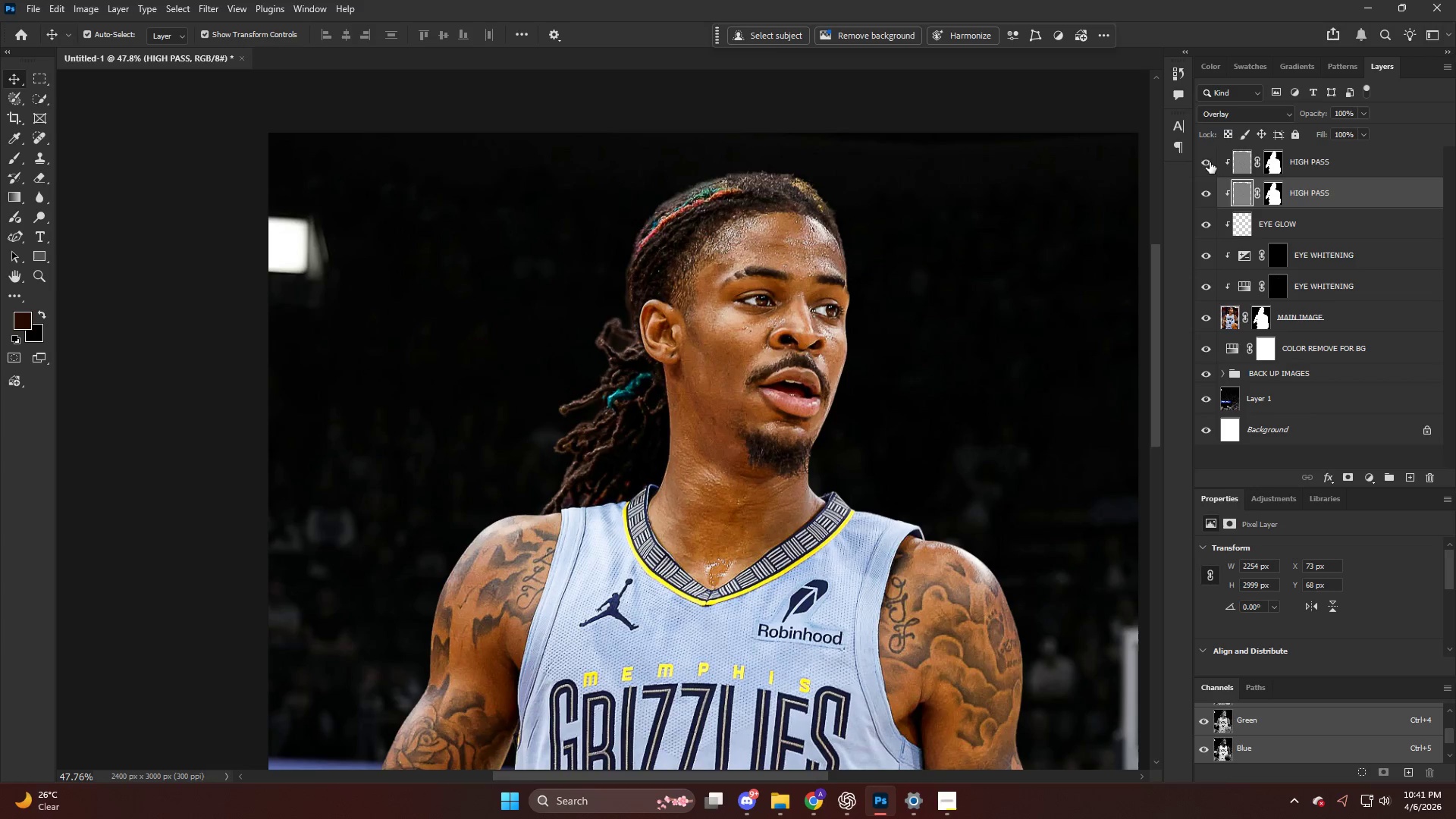 
double_click([1210, 162])
 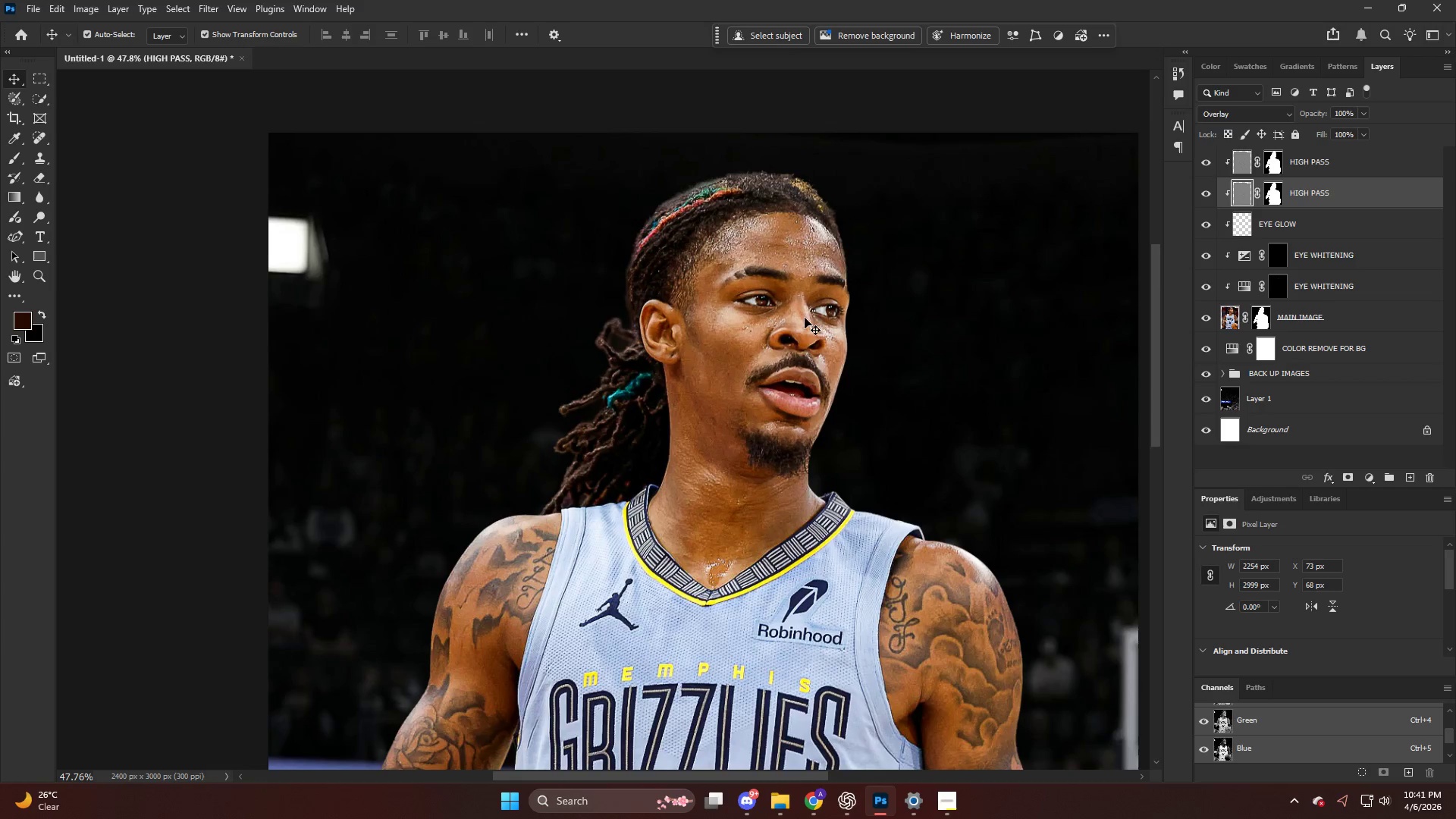 
hold_key(key=AltLeft, duration=0.42)
scroll: coordinate [767, 370], scroll_direction: down, amount: 8.0
 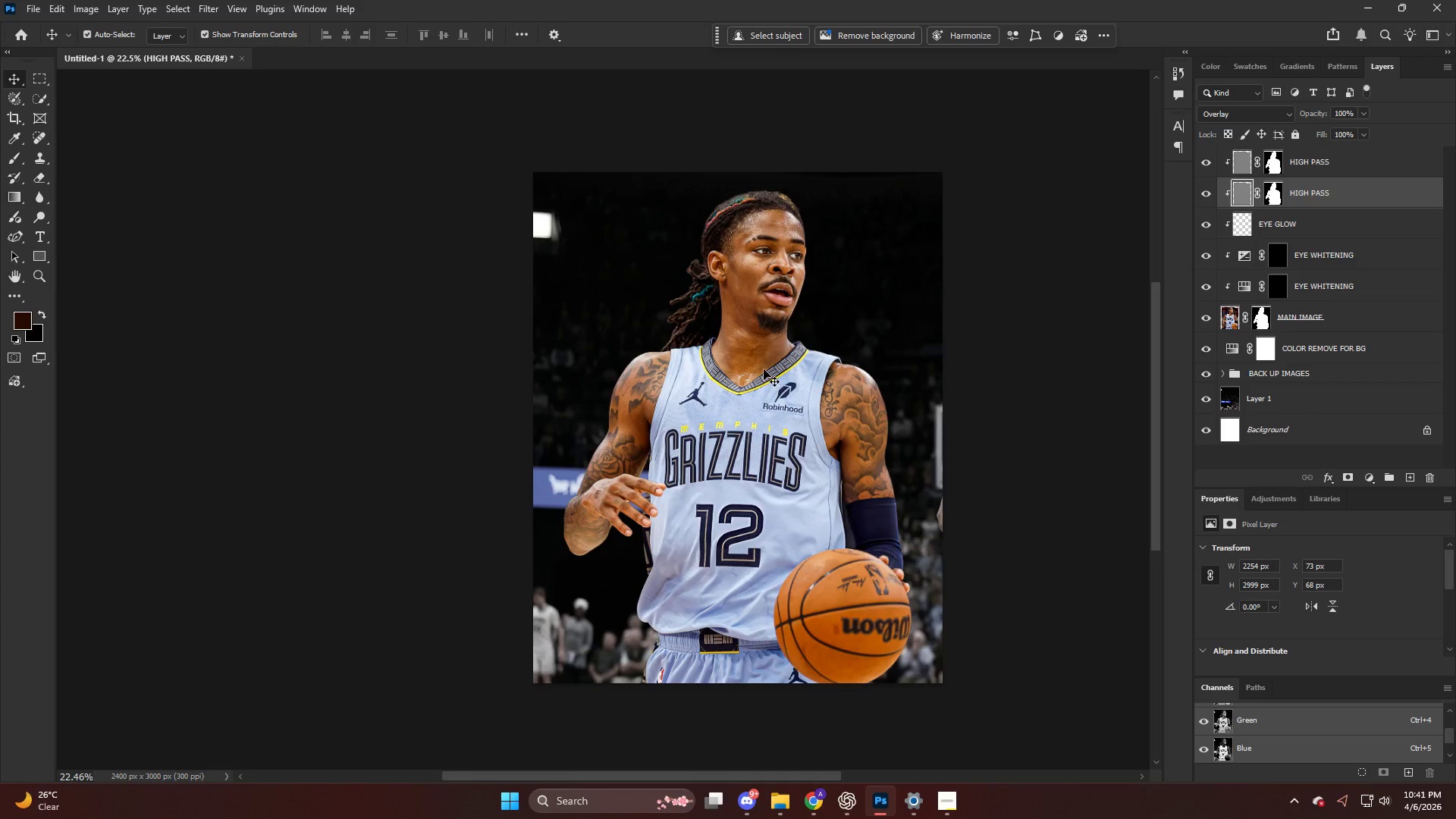 
key(Alt+AltLeft)
 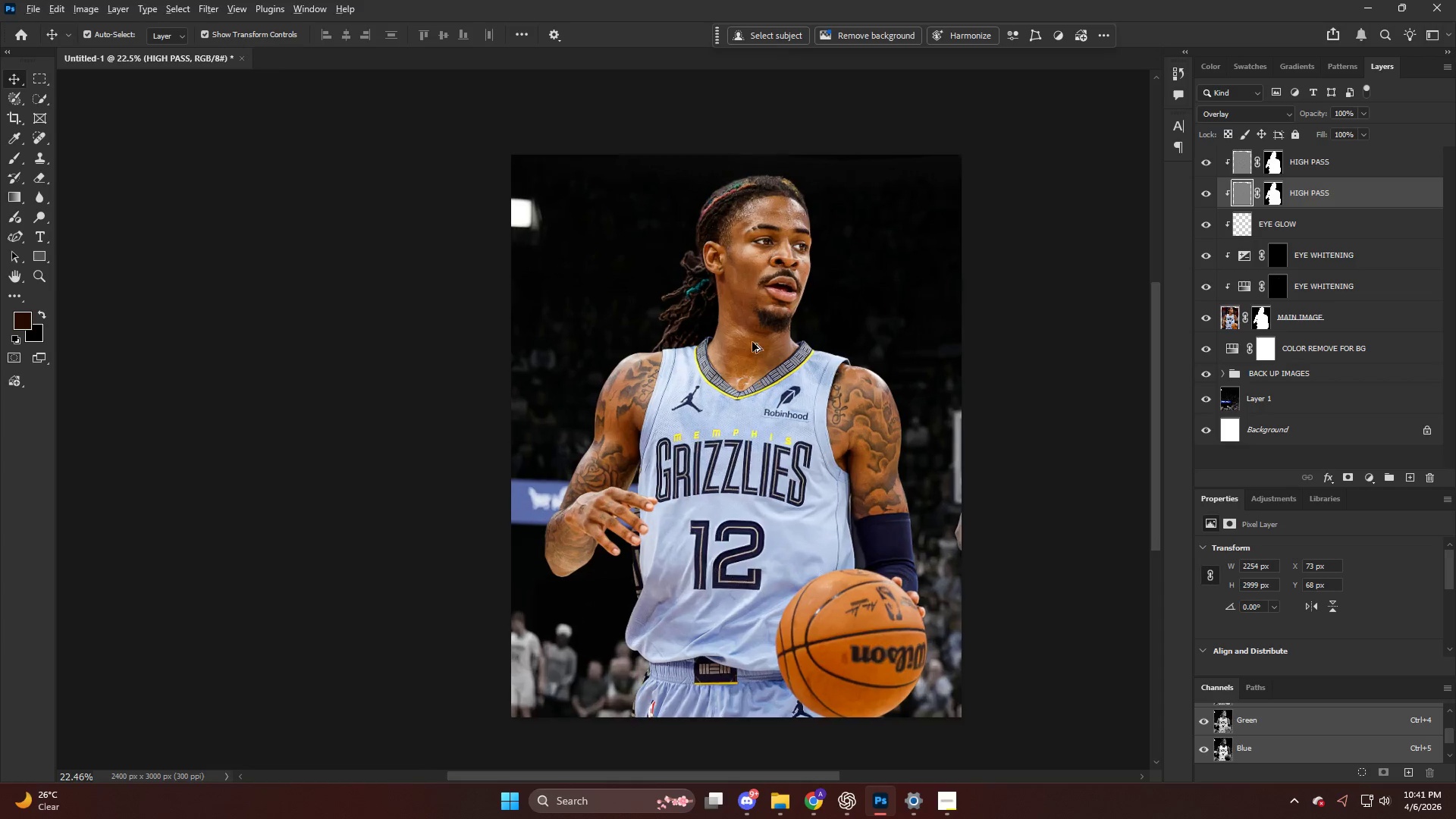 
scroll: coordinate [763, 343], scroll_direction: up, amount: 9.0
 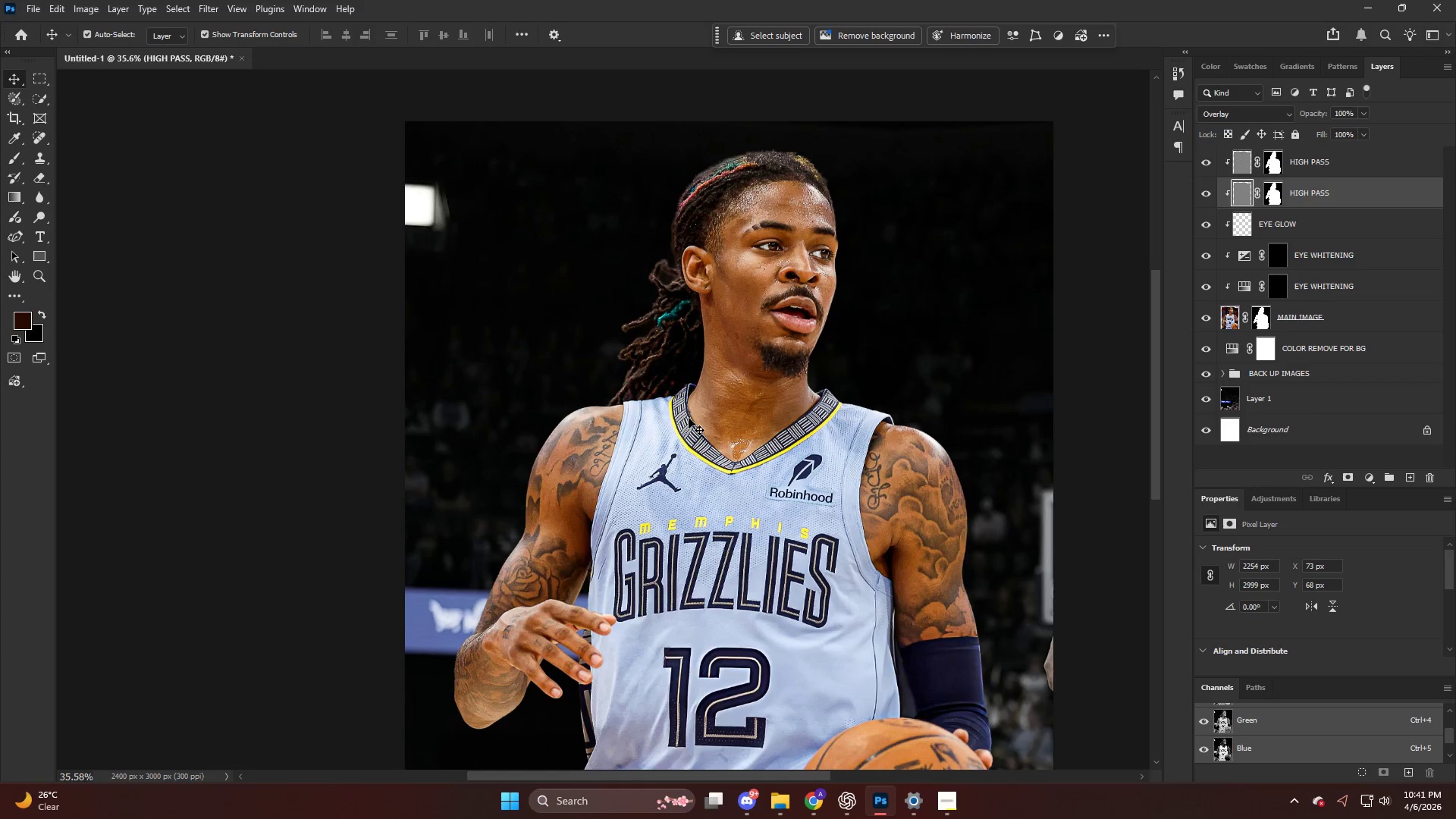 
hold_key(key=AltLeft, duration=0.72)
scroll: coordinate [587, 436], scroll_direction: up, amount: 12.0
 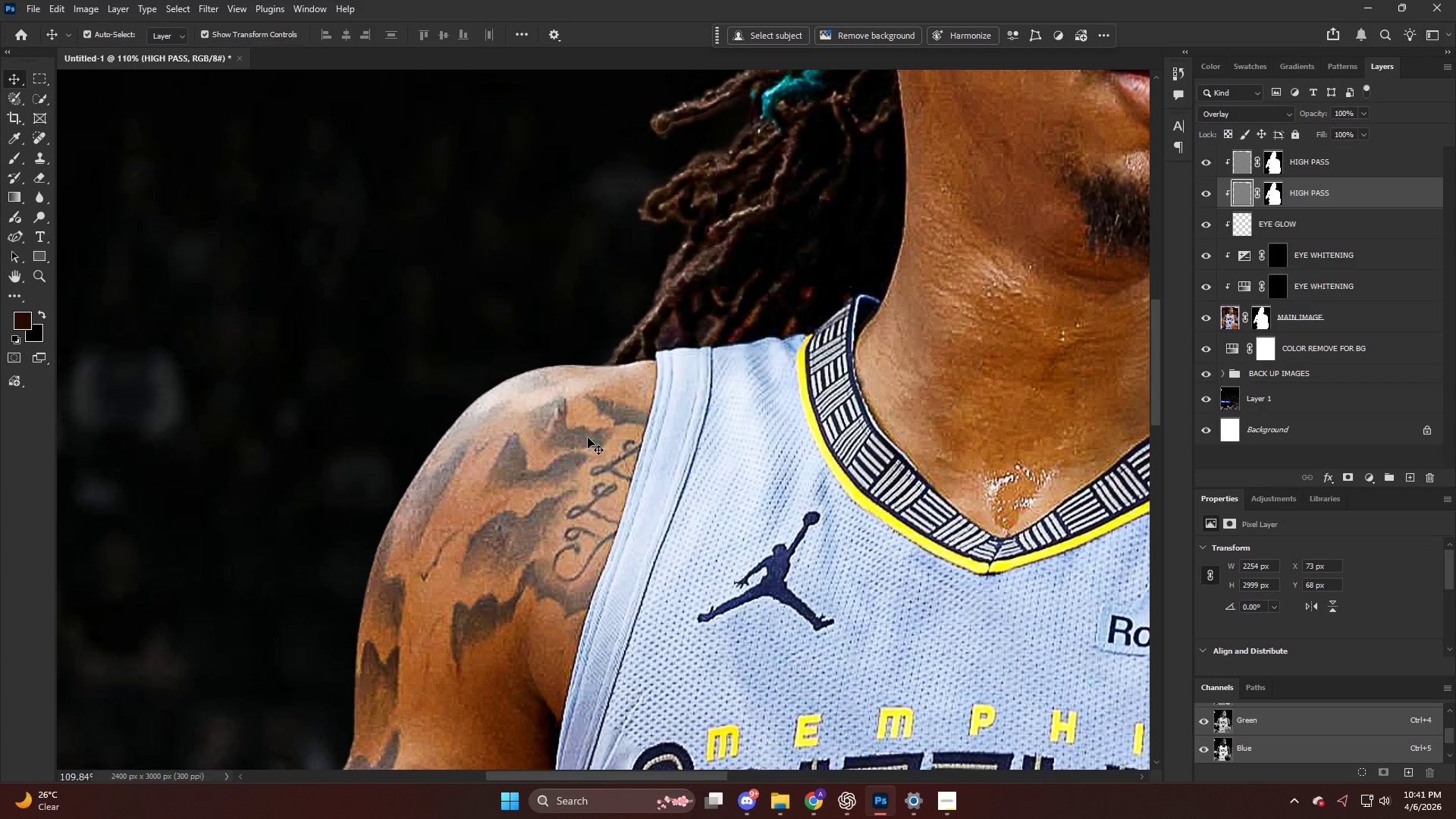 
hold_key(key=AltLeft, duration=0.59)
 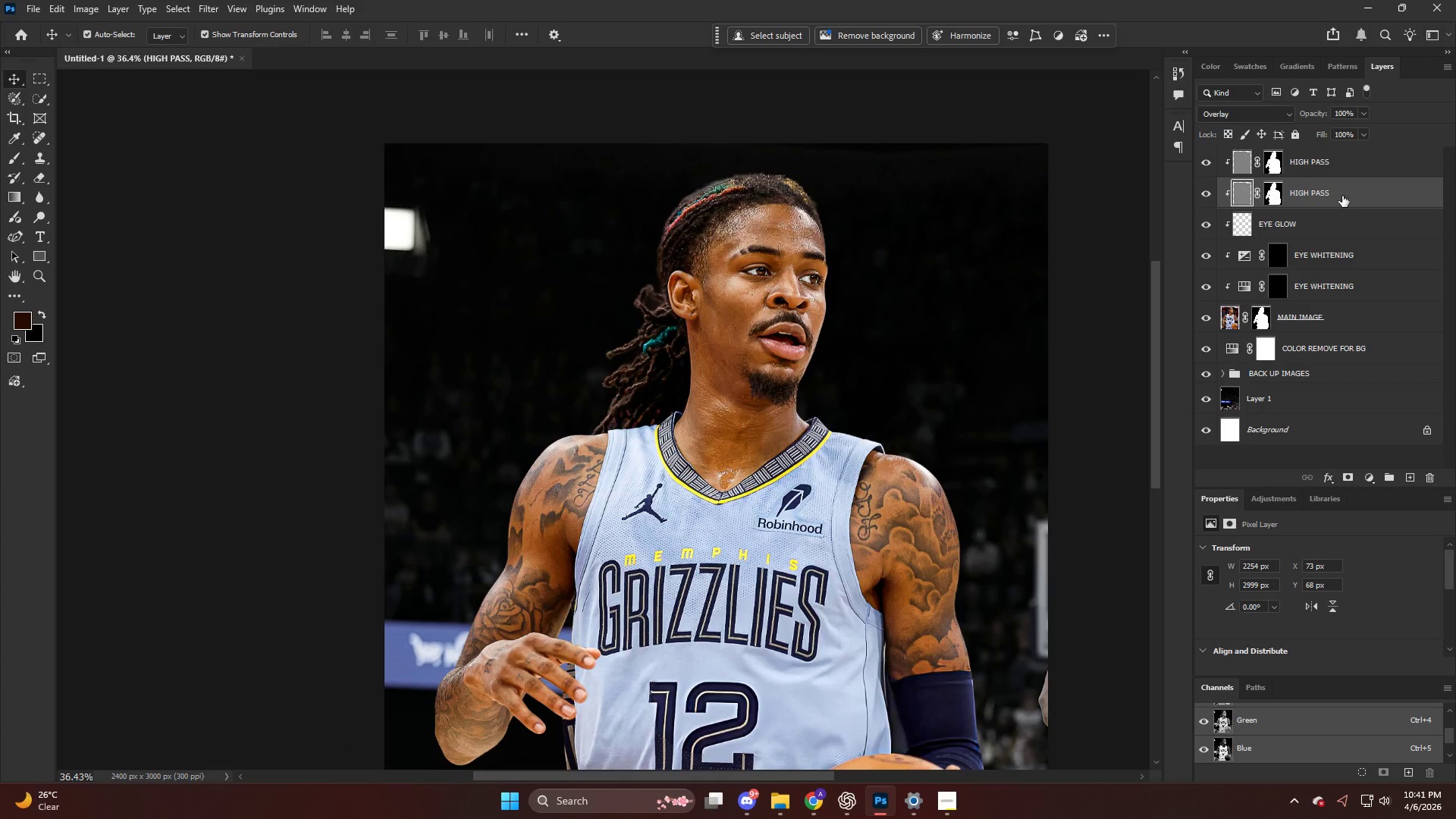 
left_click([1341, 177])
 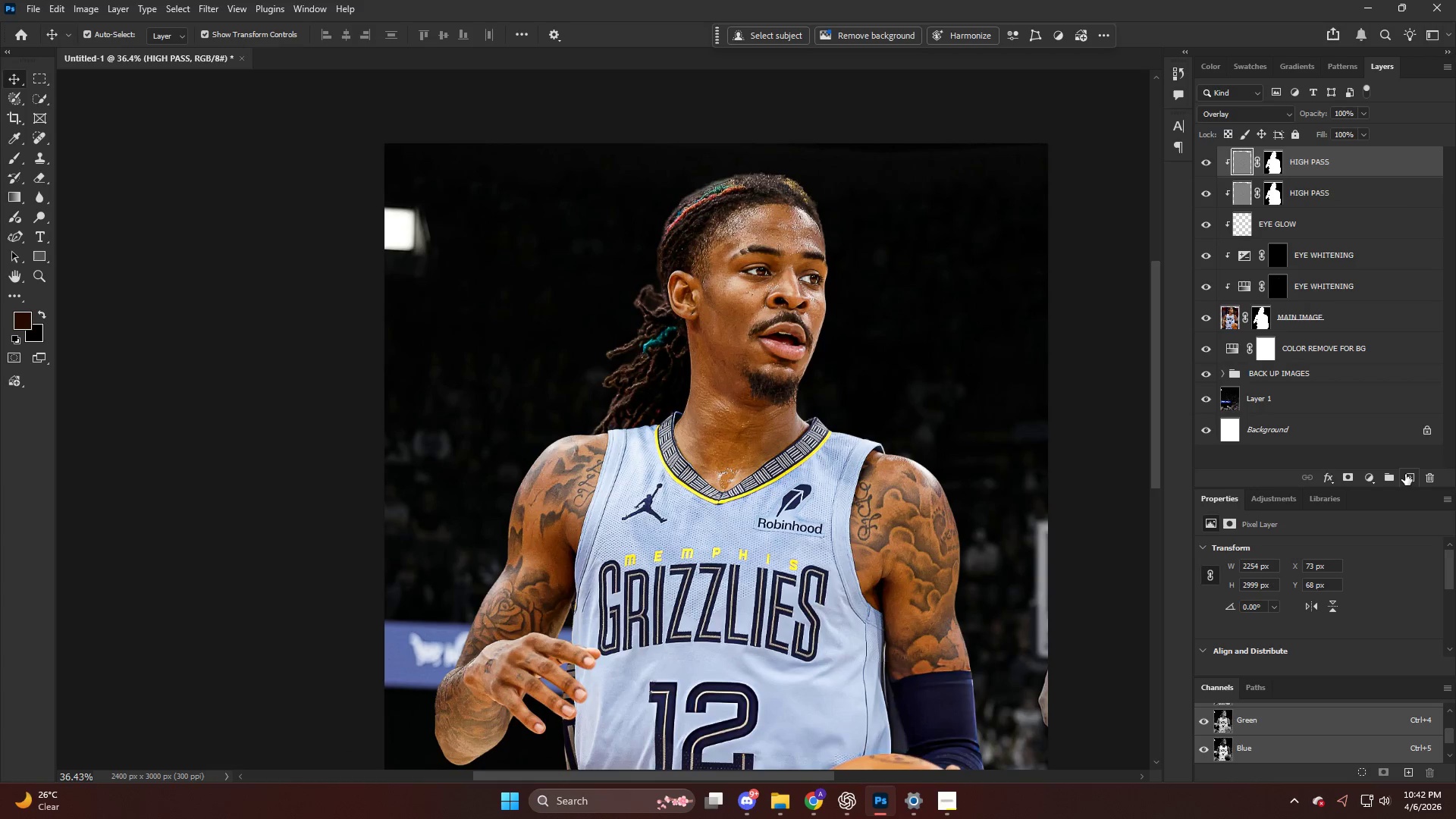 
scroll: coordinate [965, 365], scroll_direction: down, amount: 10.0
 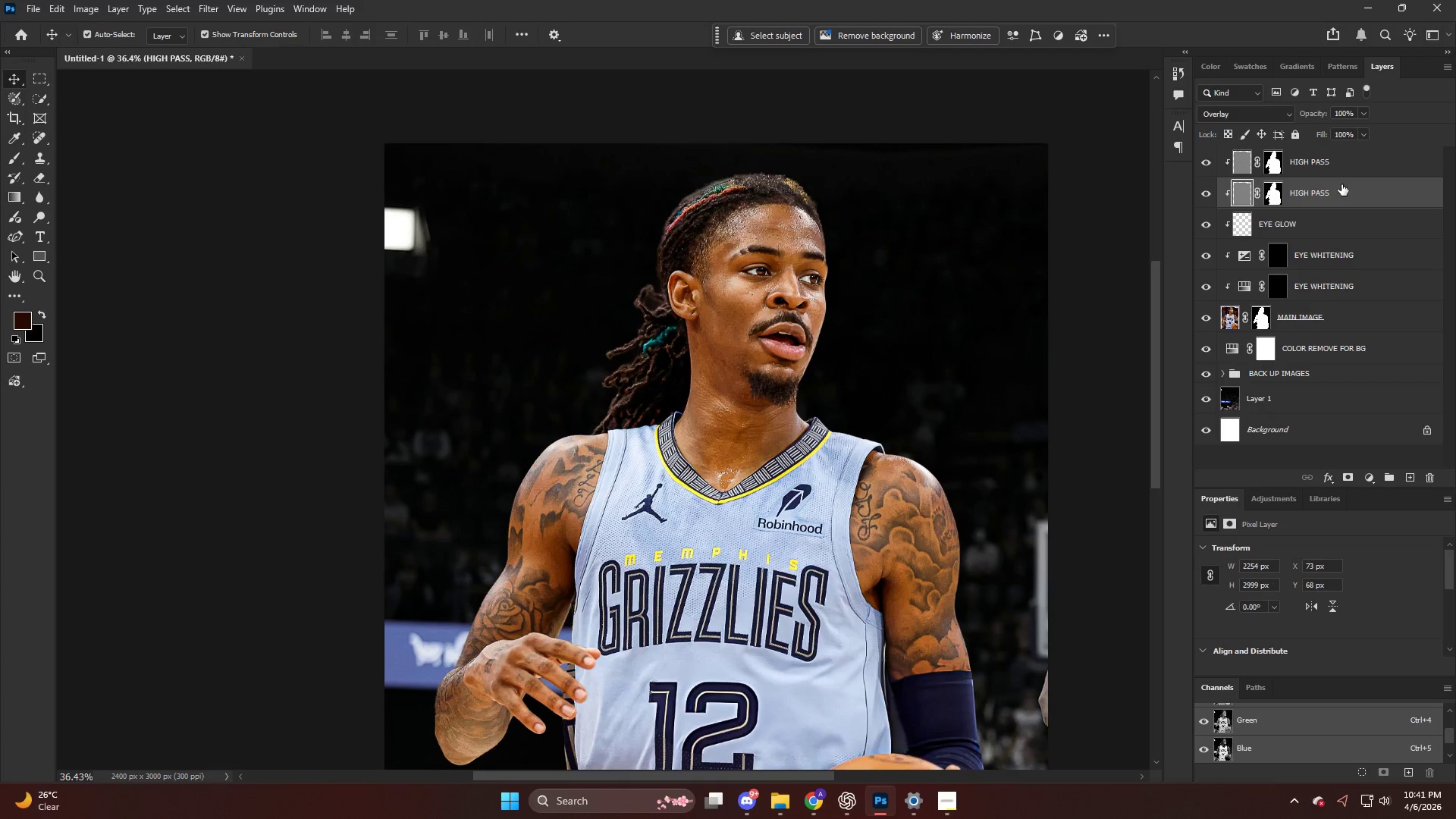 
hold_key(key=AltLeft, duration=0.67)
 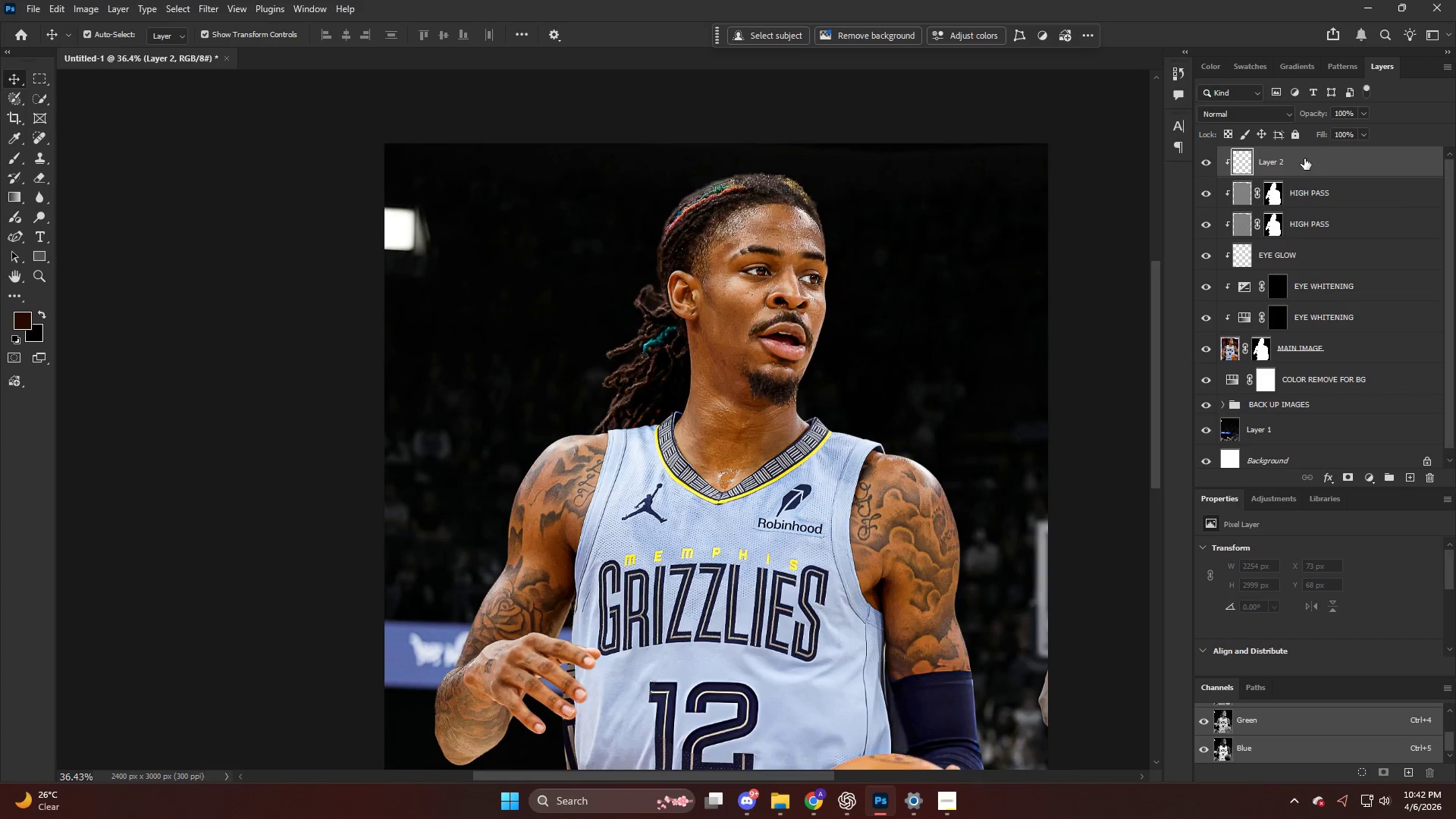 
double_click([1304, 158])
 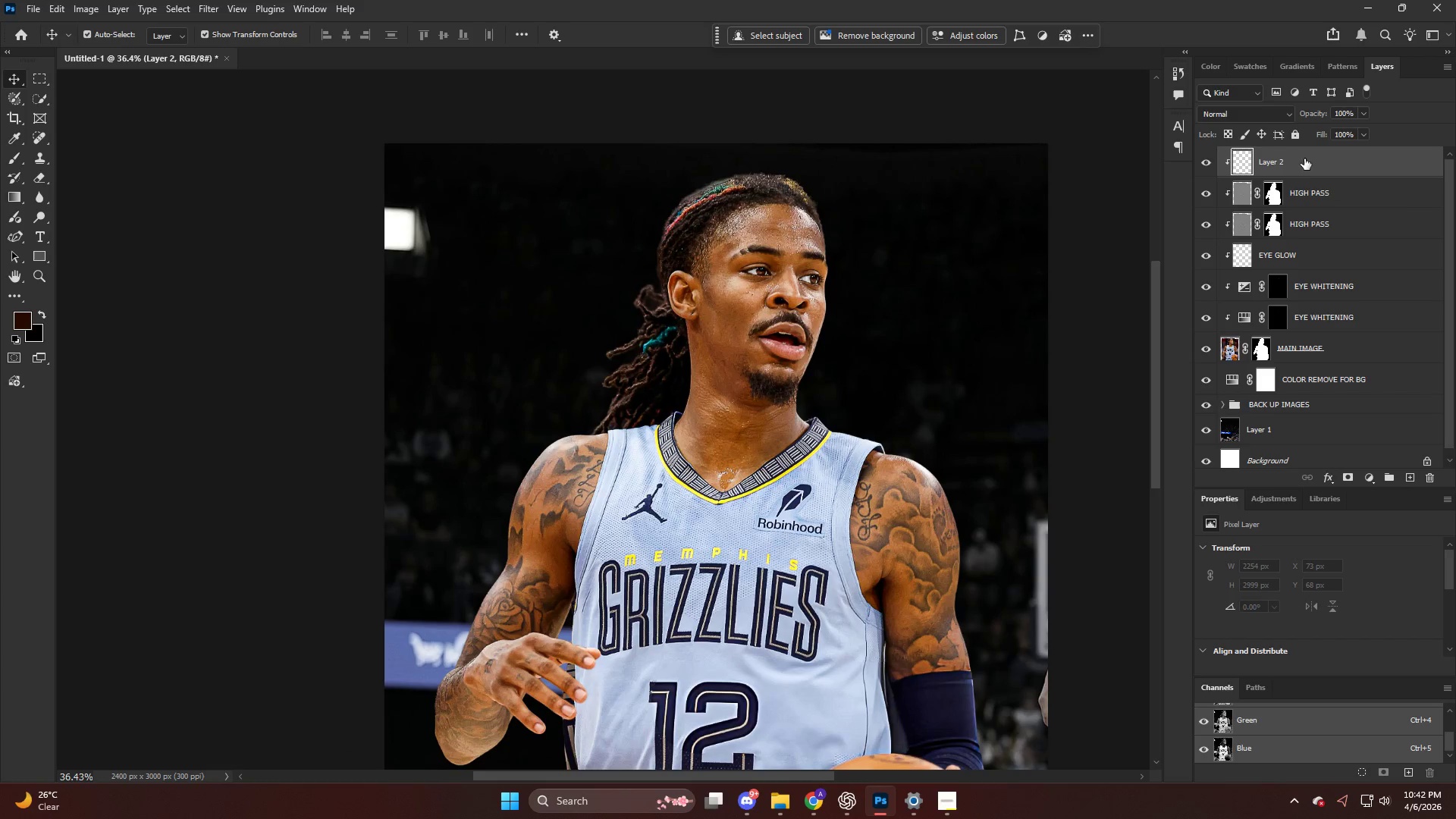 
key(Shift+F5)
 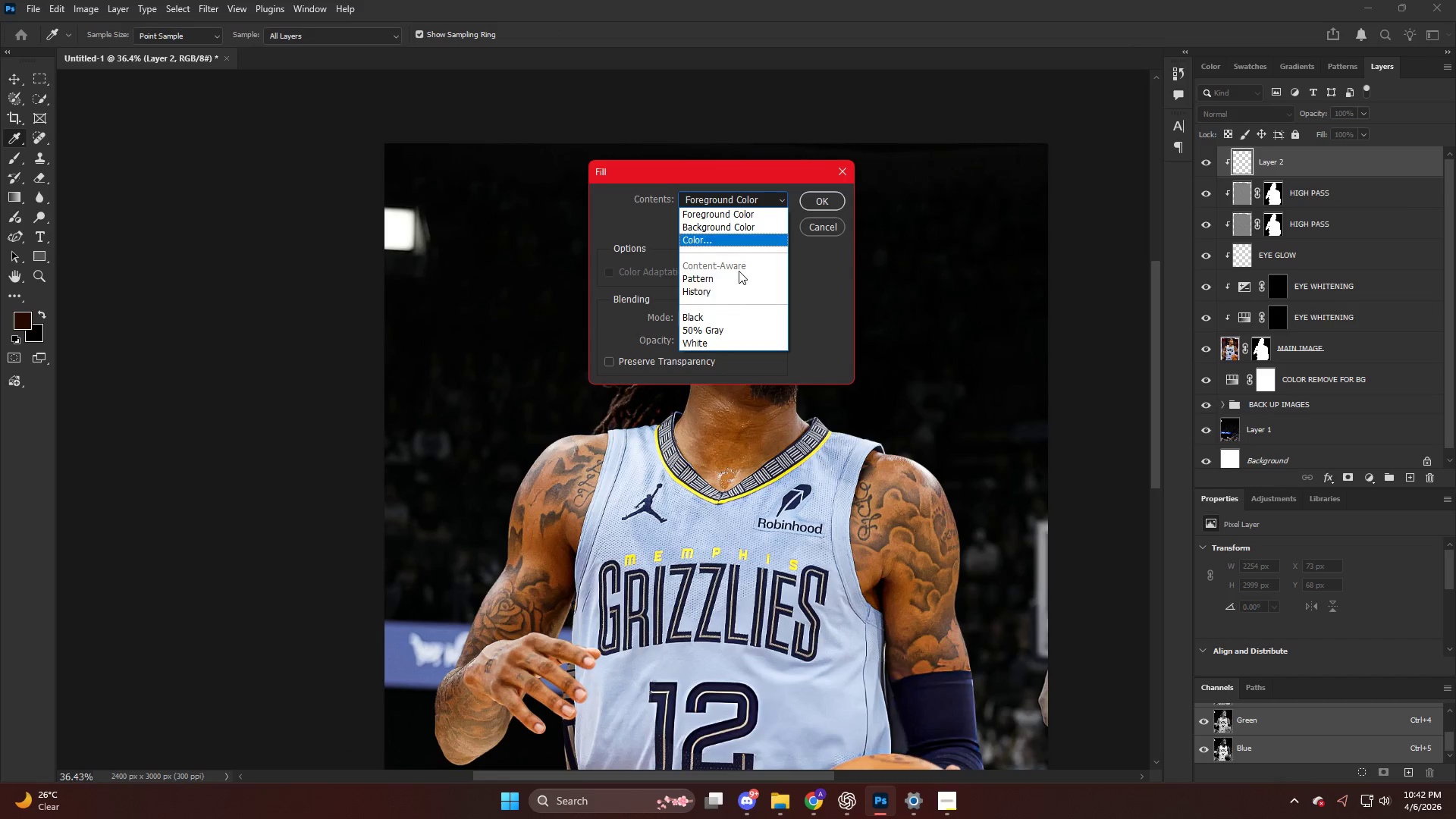 
left_click_drag(start_coordinate=[722, 325], to_coordinate=[718, 323])
 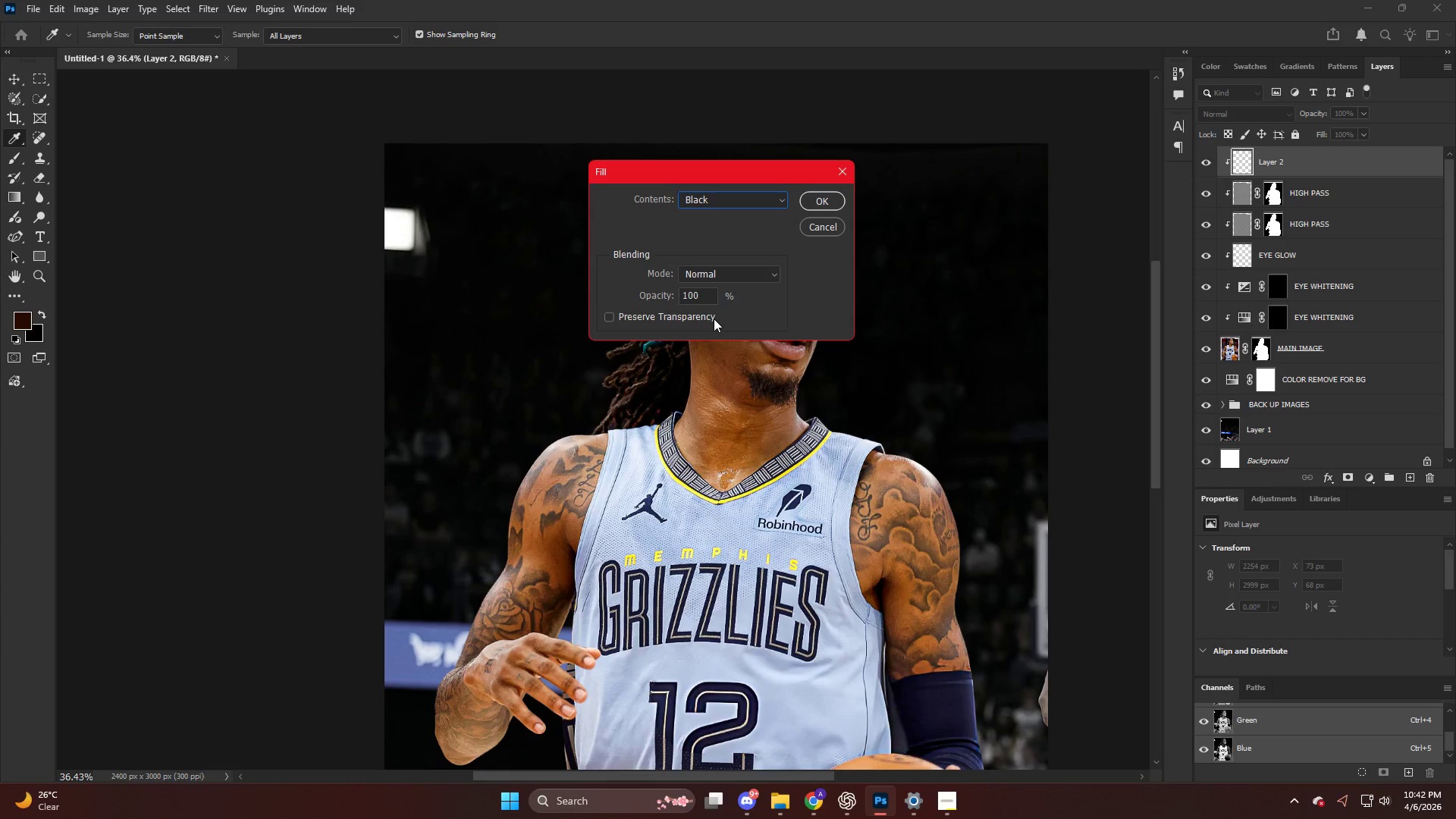 
key(NumpadEnter)
 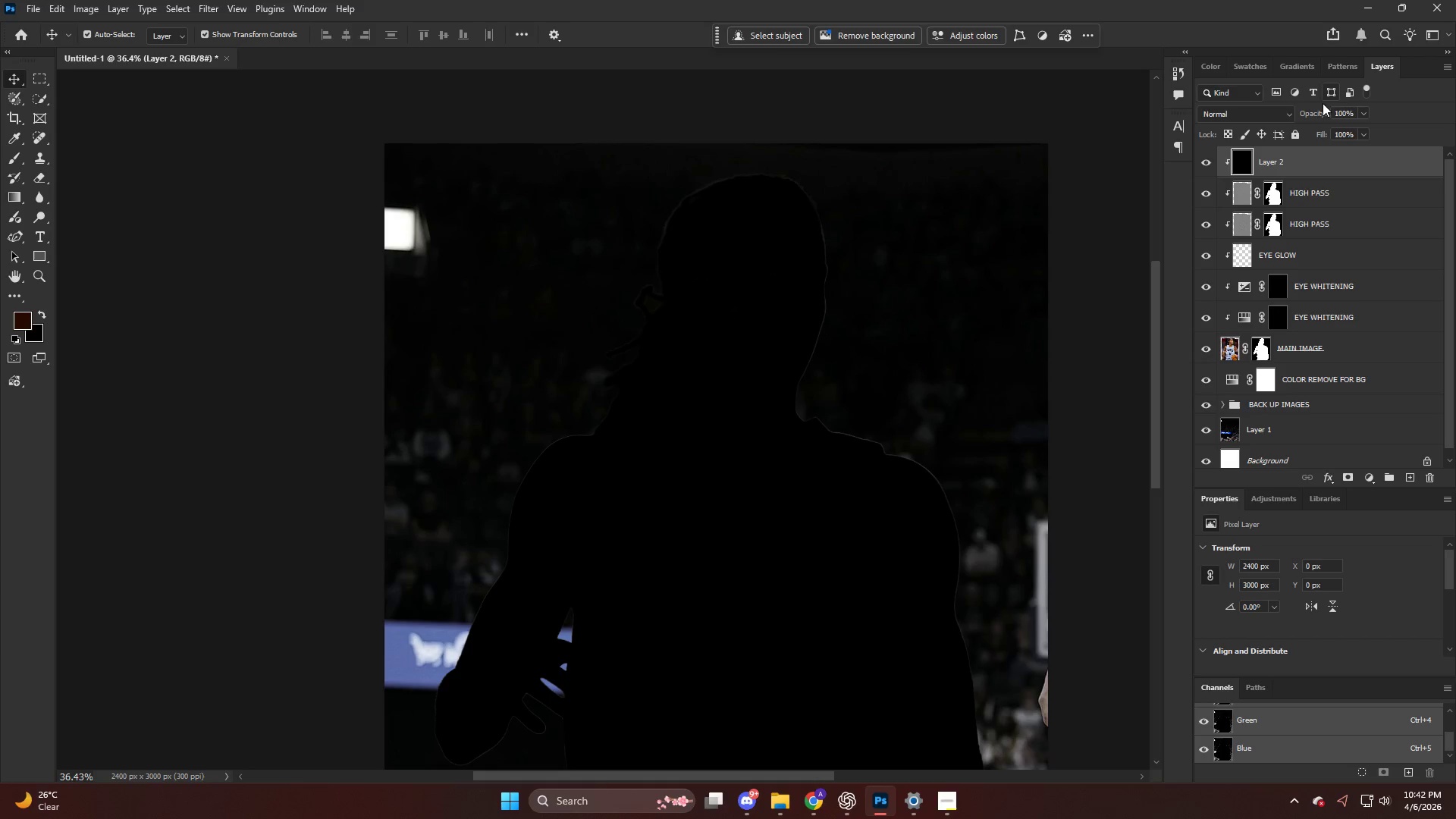 
key(Control+ControlLeft)
 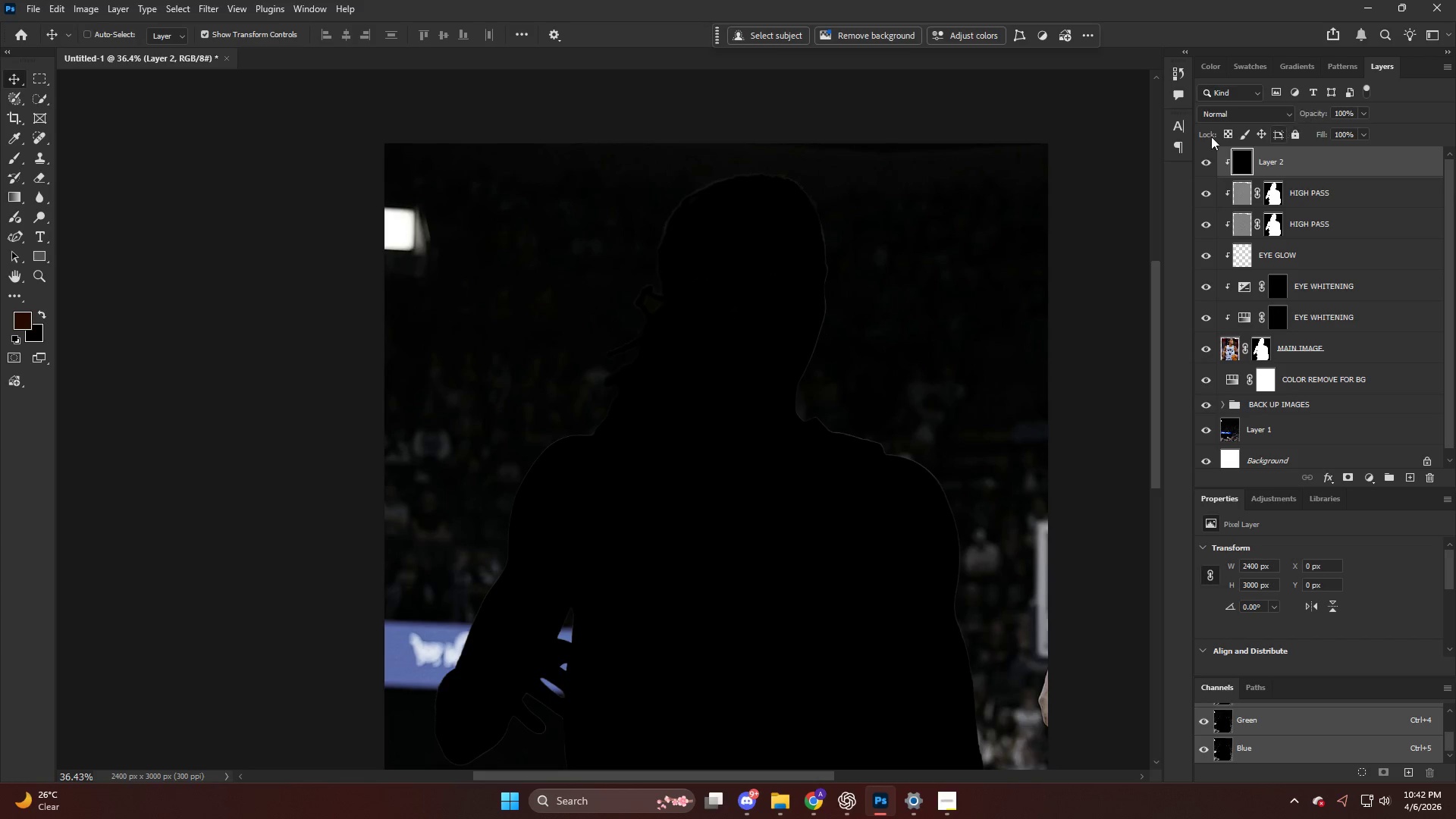 
key(Control+Z)
 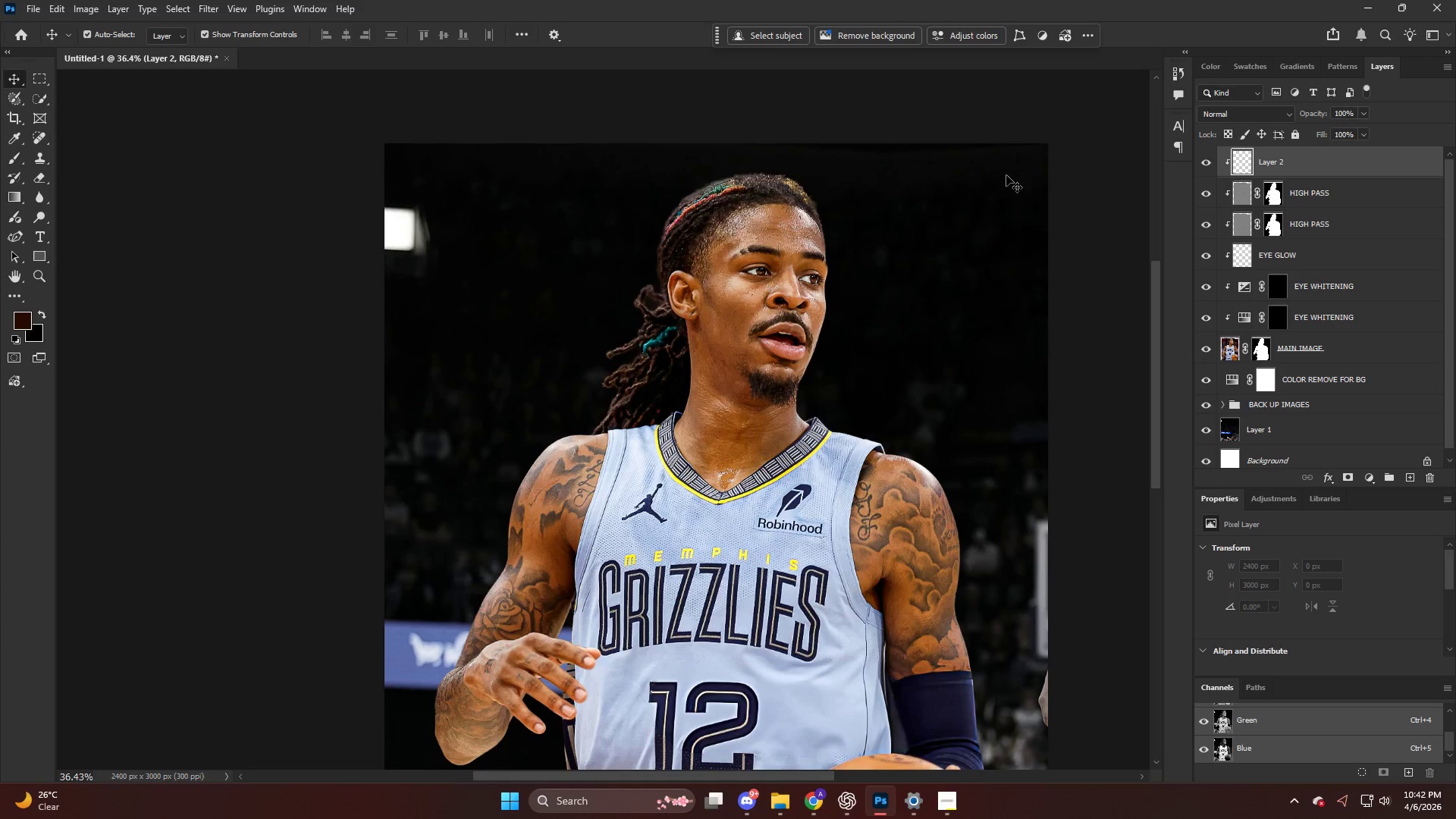 
key(Shift+F5)
 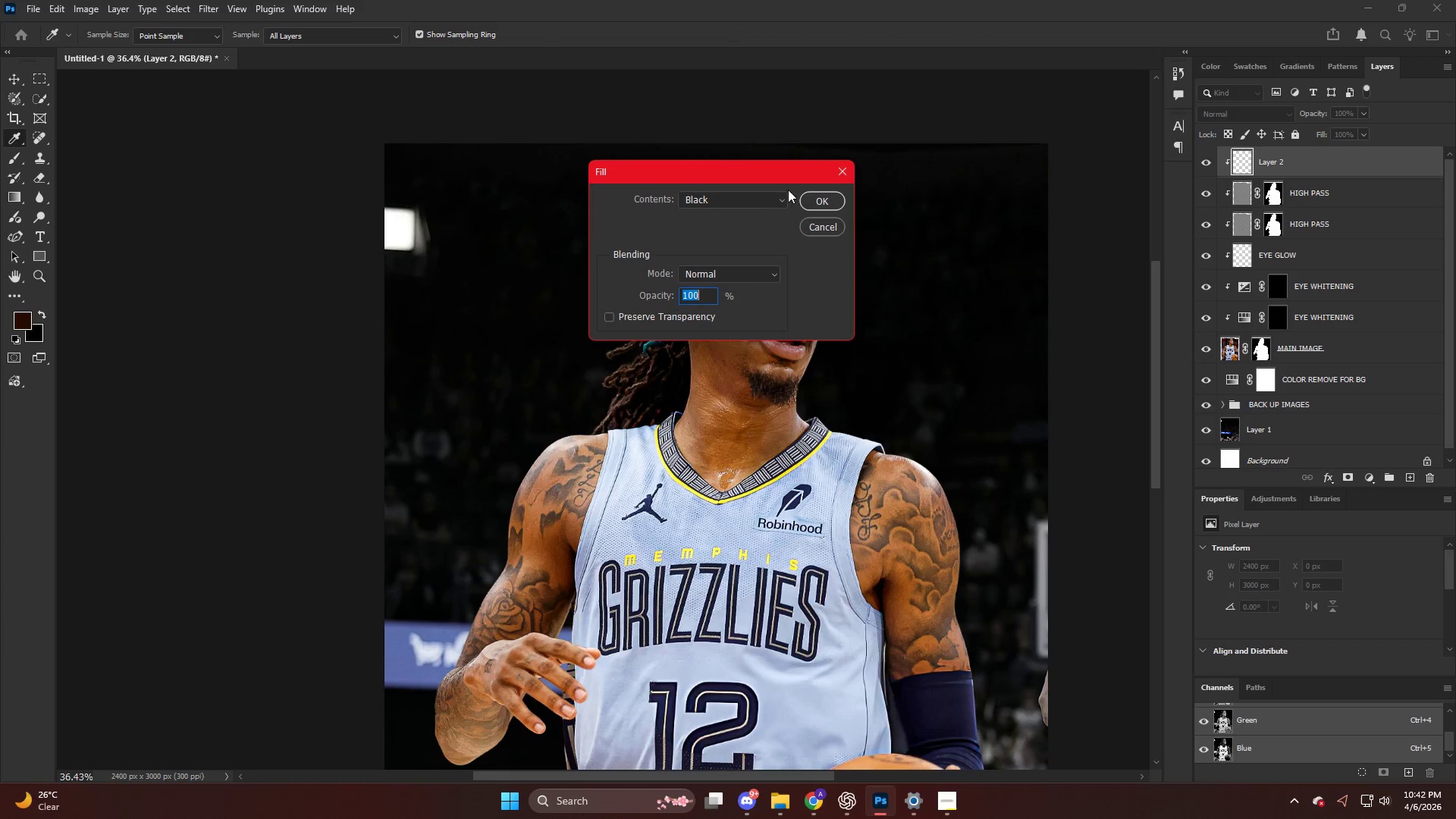 
left_click([756, 196])
 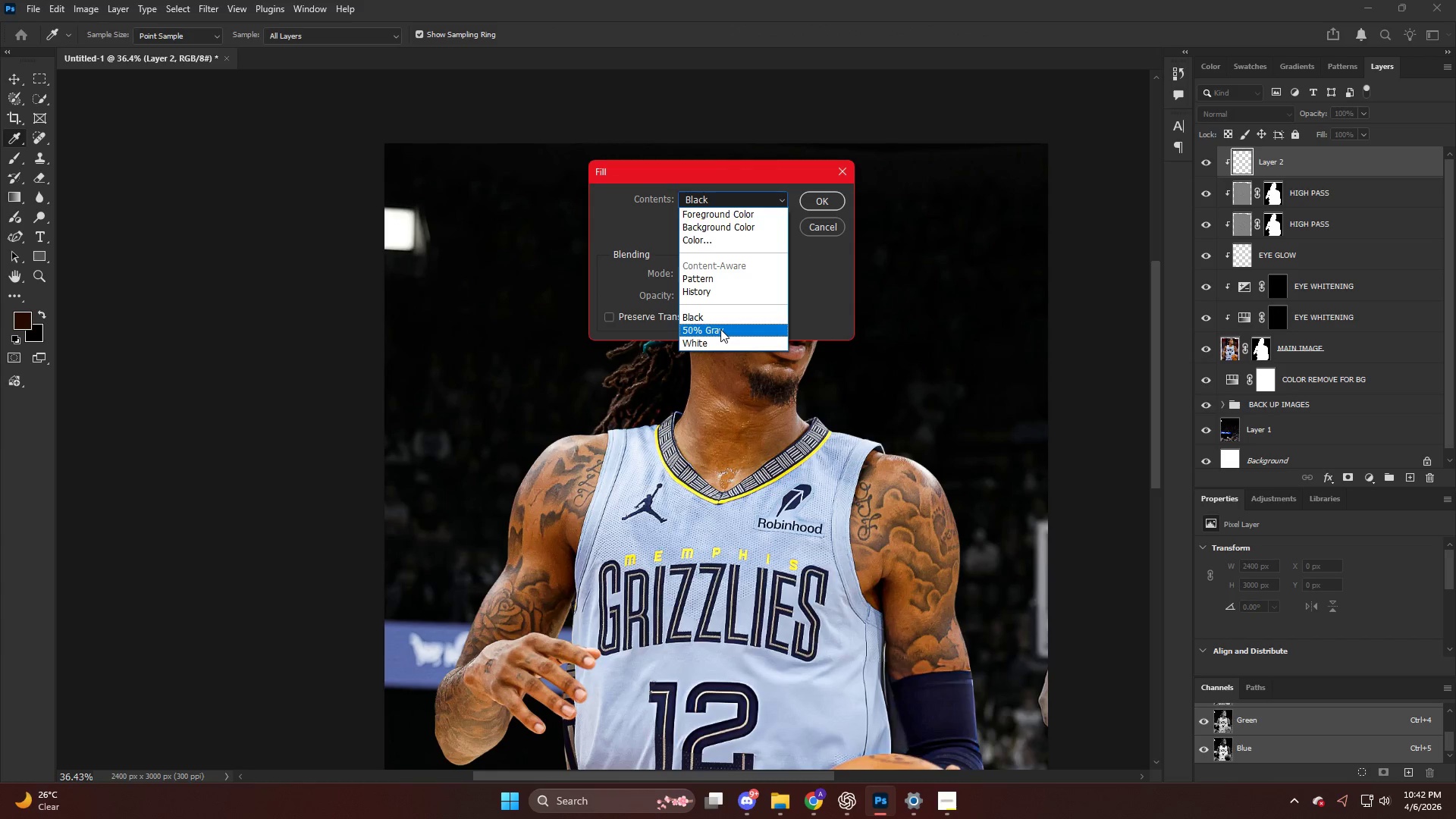 
key(Shift+NumpadEnter)
 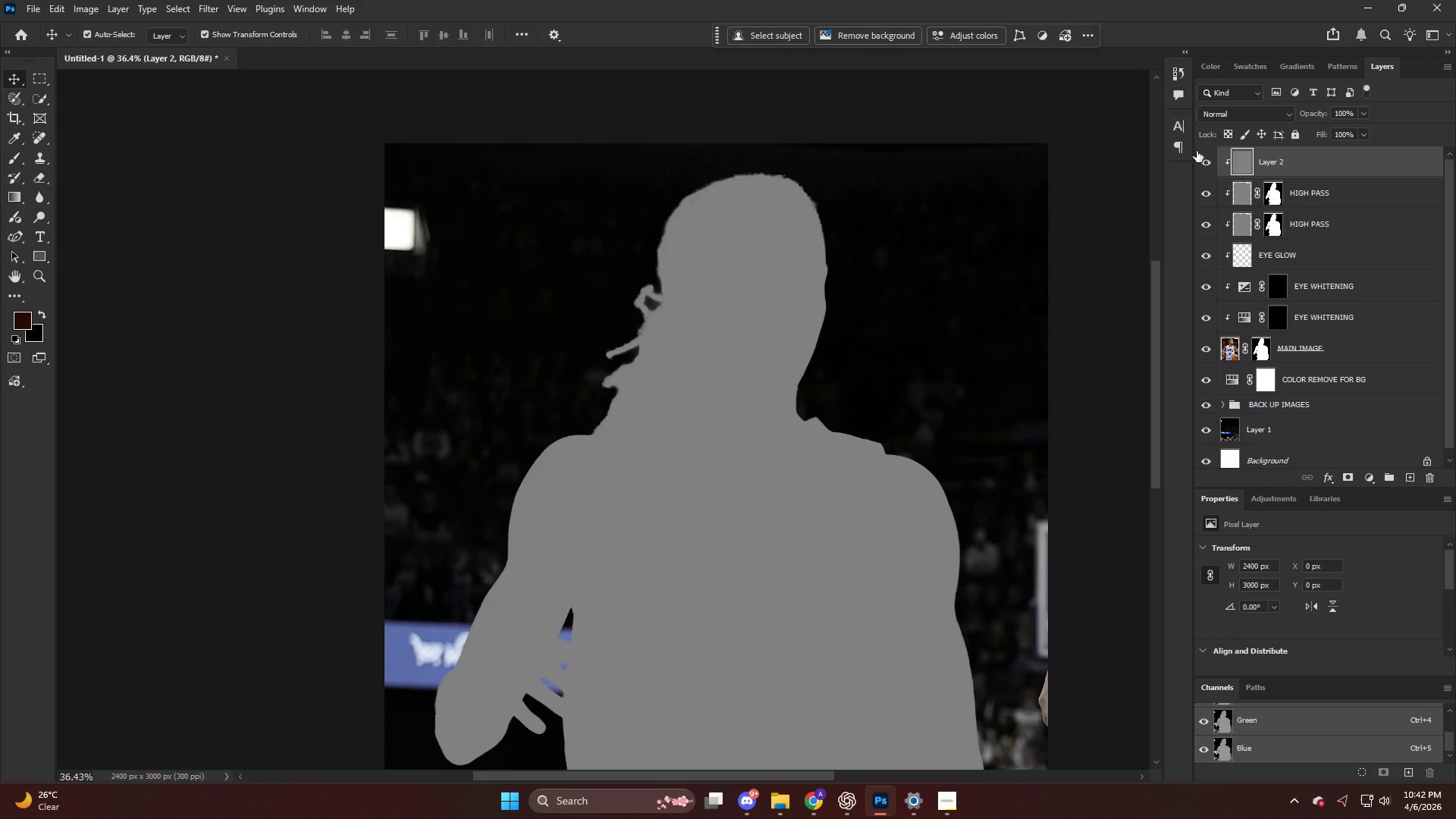 
left_click([1220, 115])
 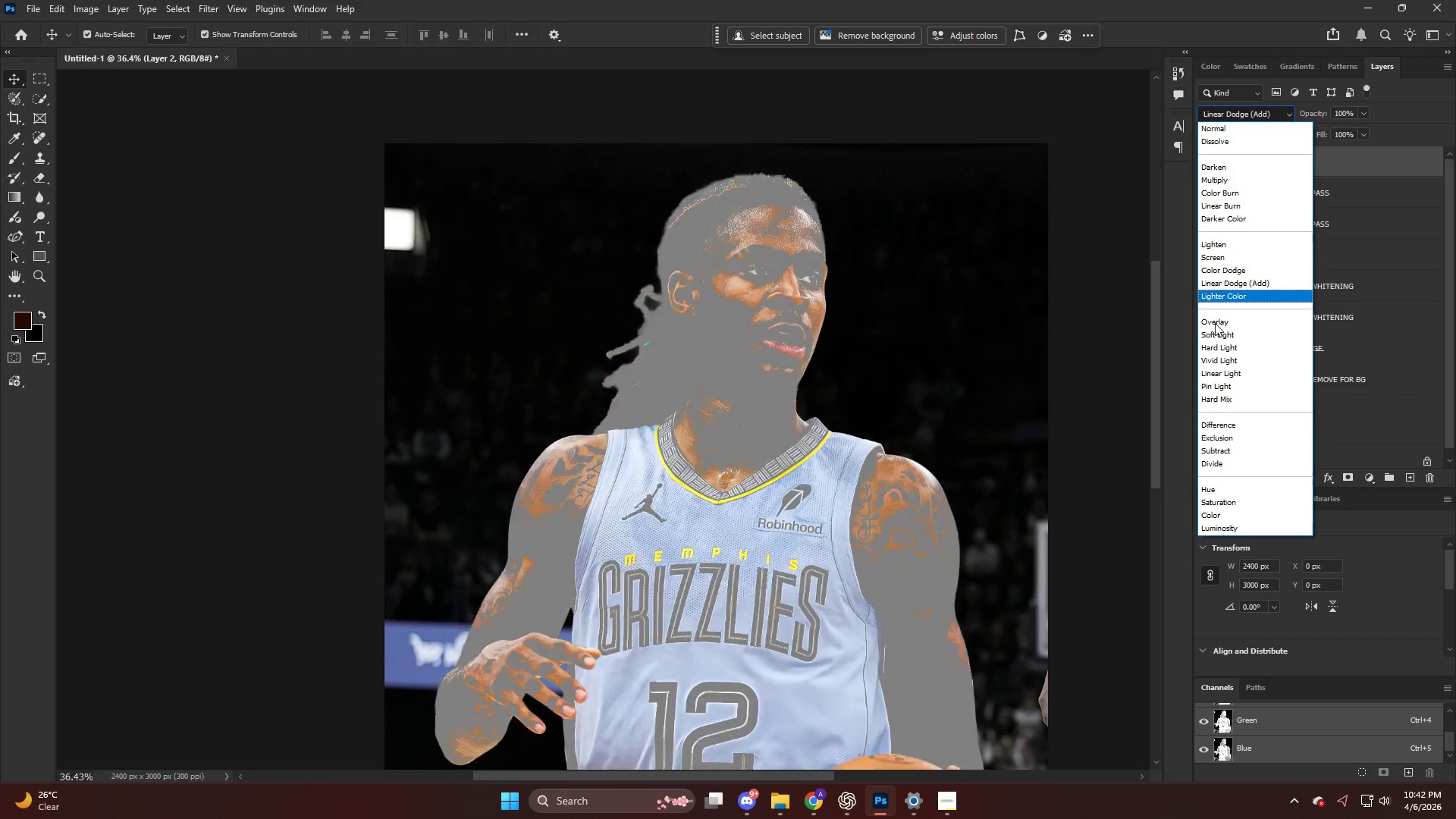 
left_click([1215, 328])
 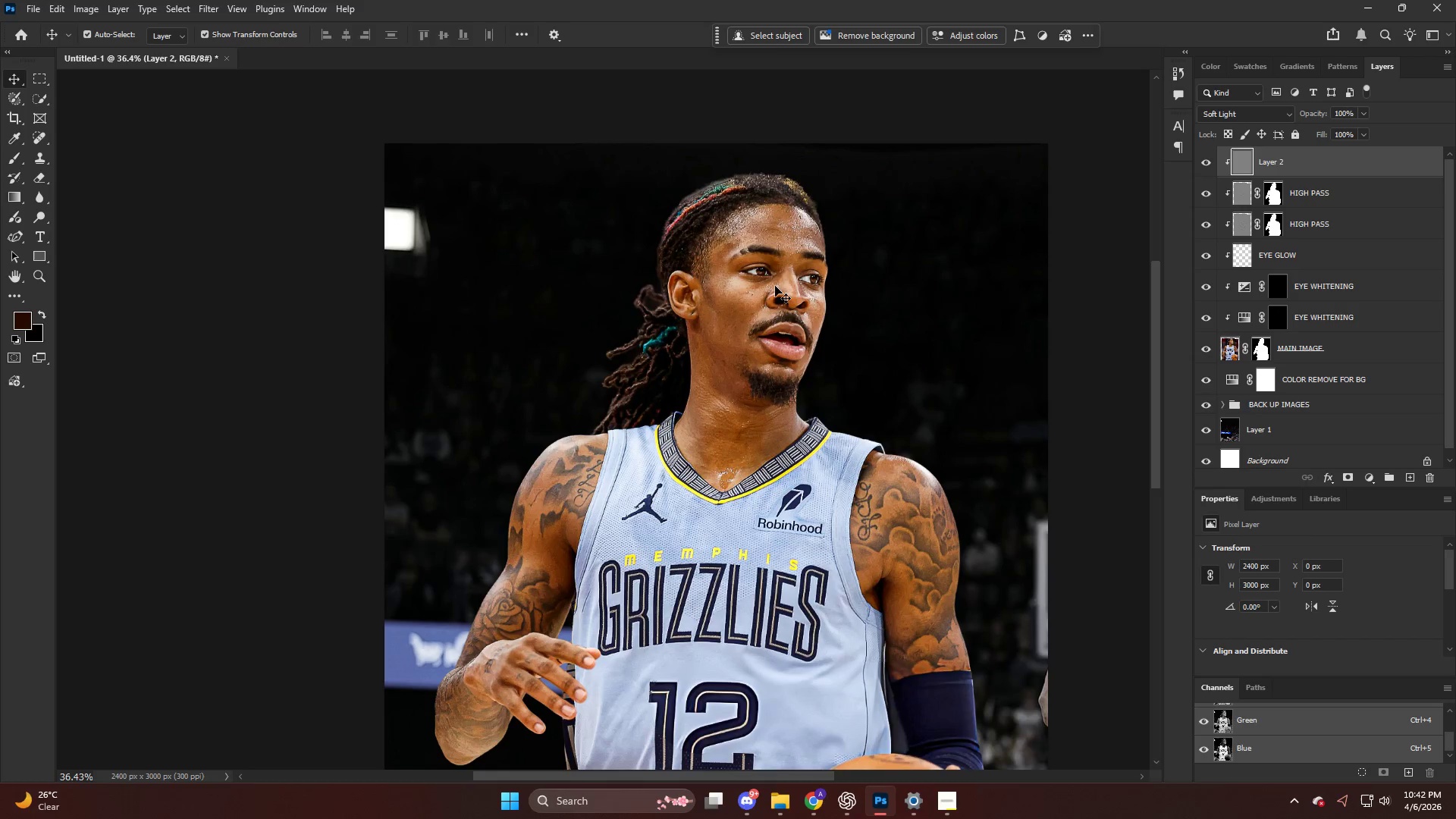 
key(O)
 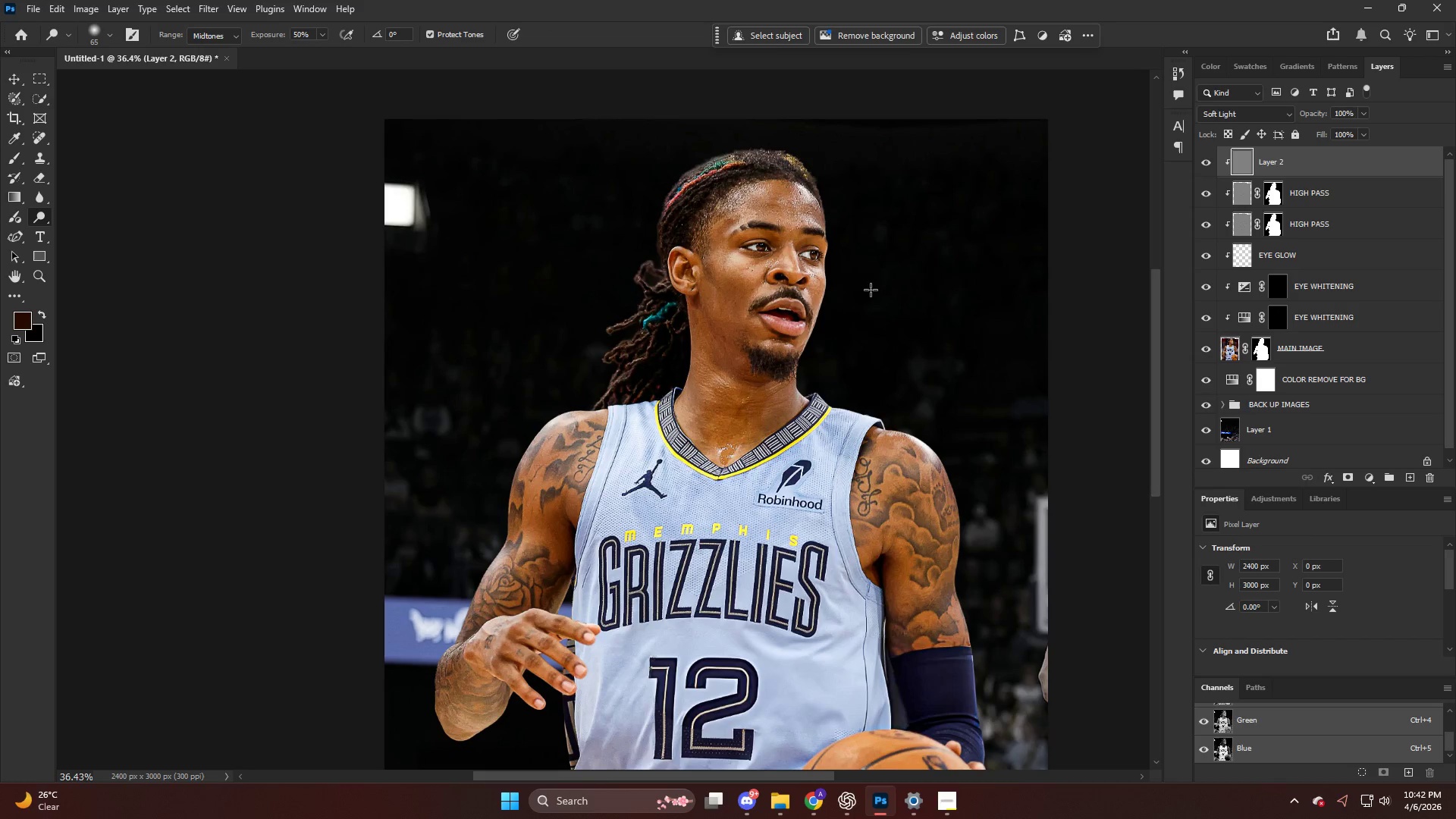 
scroll: coordinate [903, 300], scroll_direction: down, amount: 2.0
 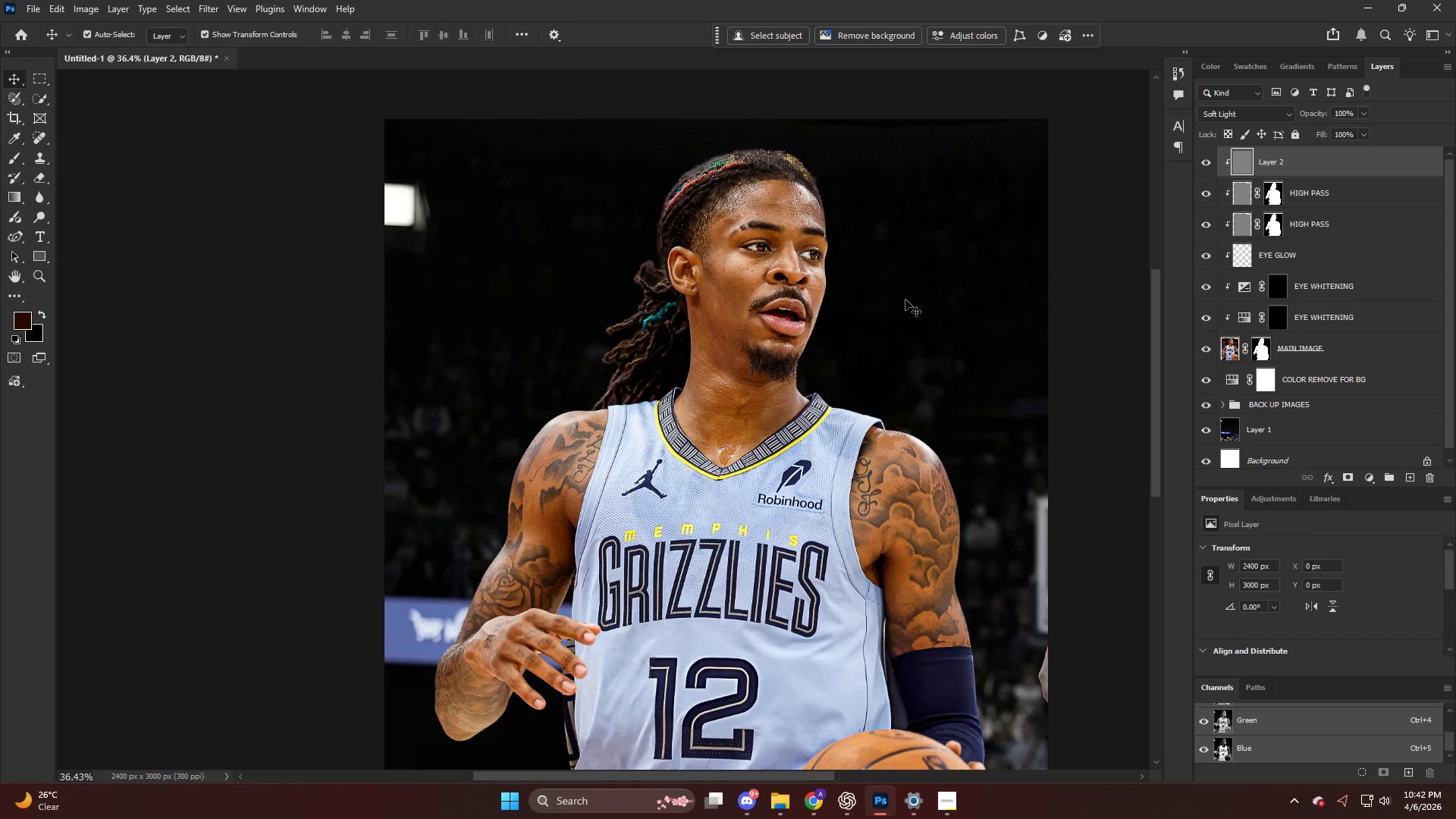 
key(CapsLock)
 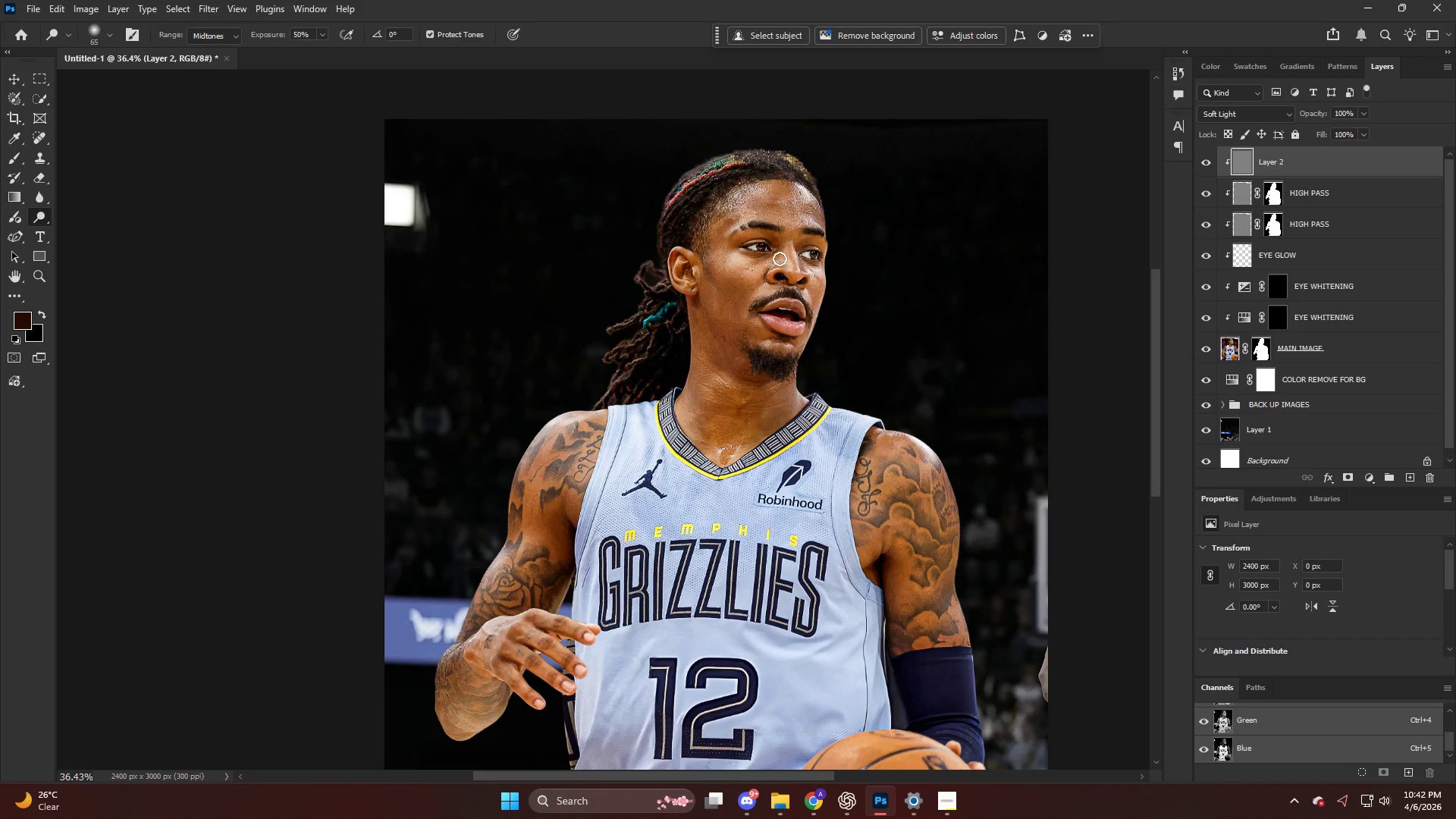 
hold_key(key=AltLeft, duration=0.62)
 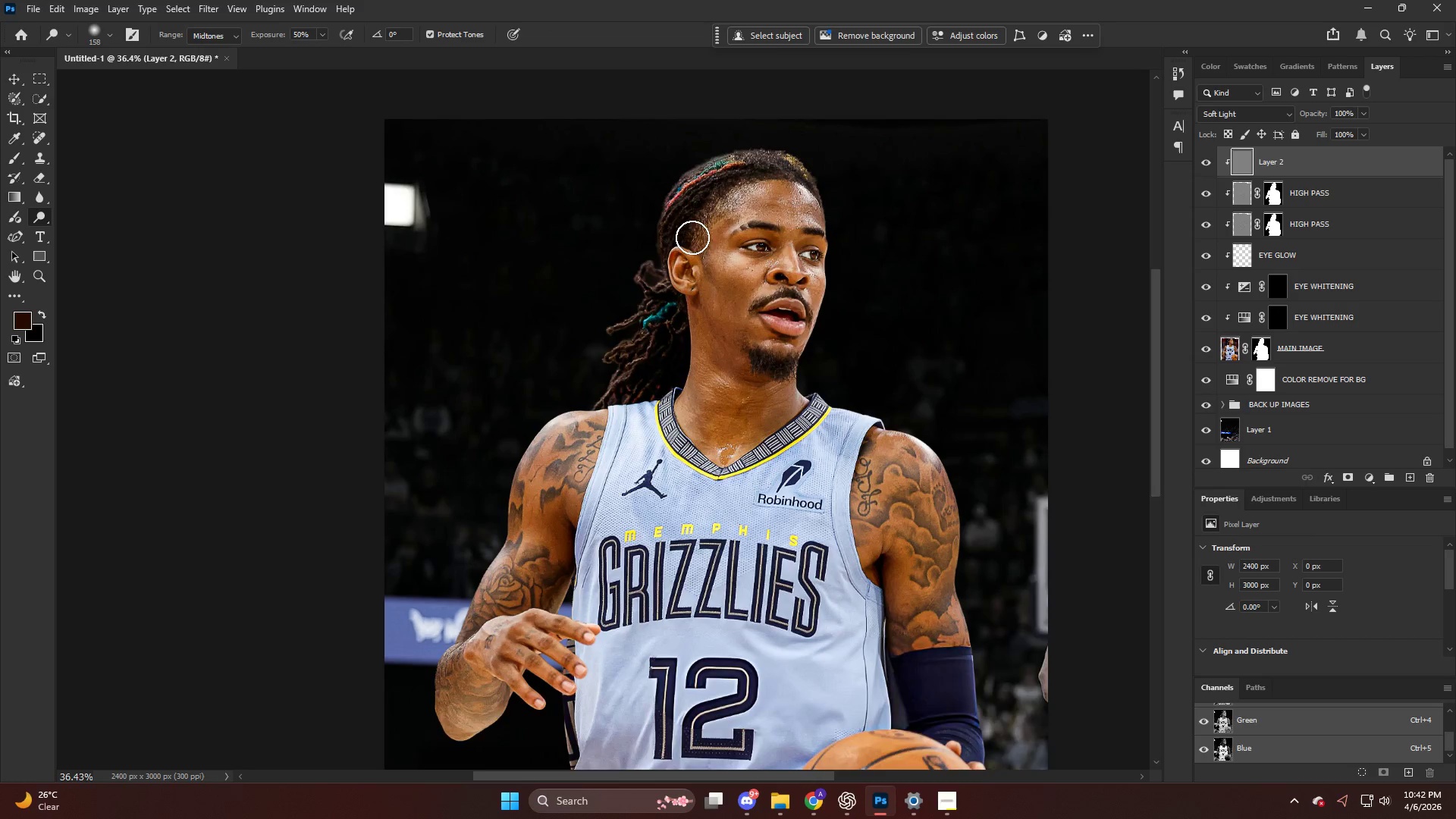 
scroll: coordinate [556, 225], scroll_direction: up, amount: 3.0
 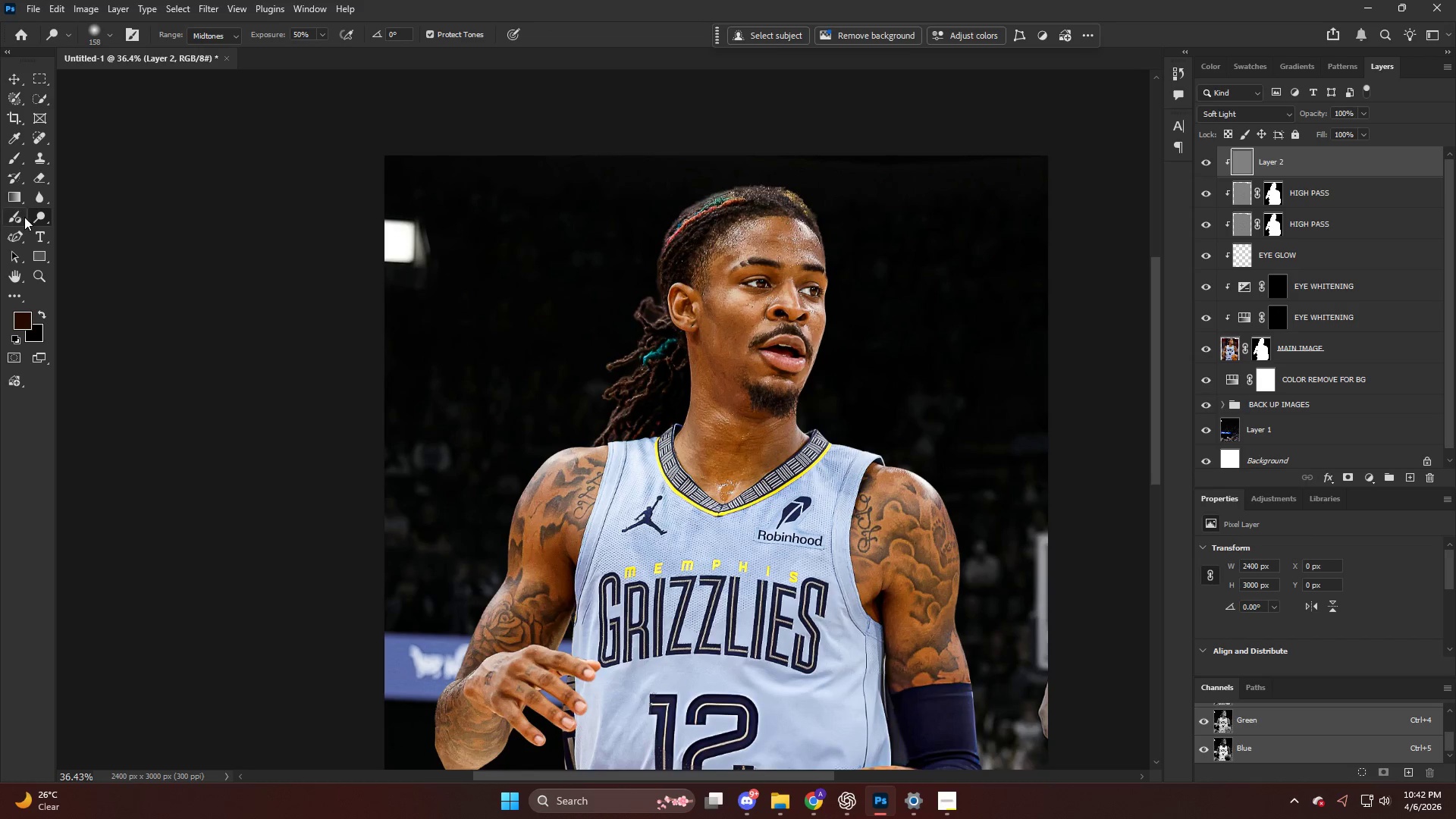 
right_click([29, 216])
 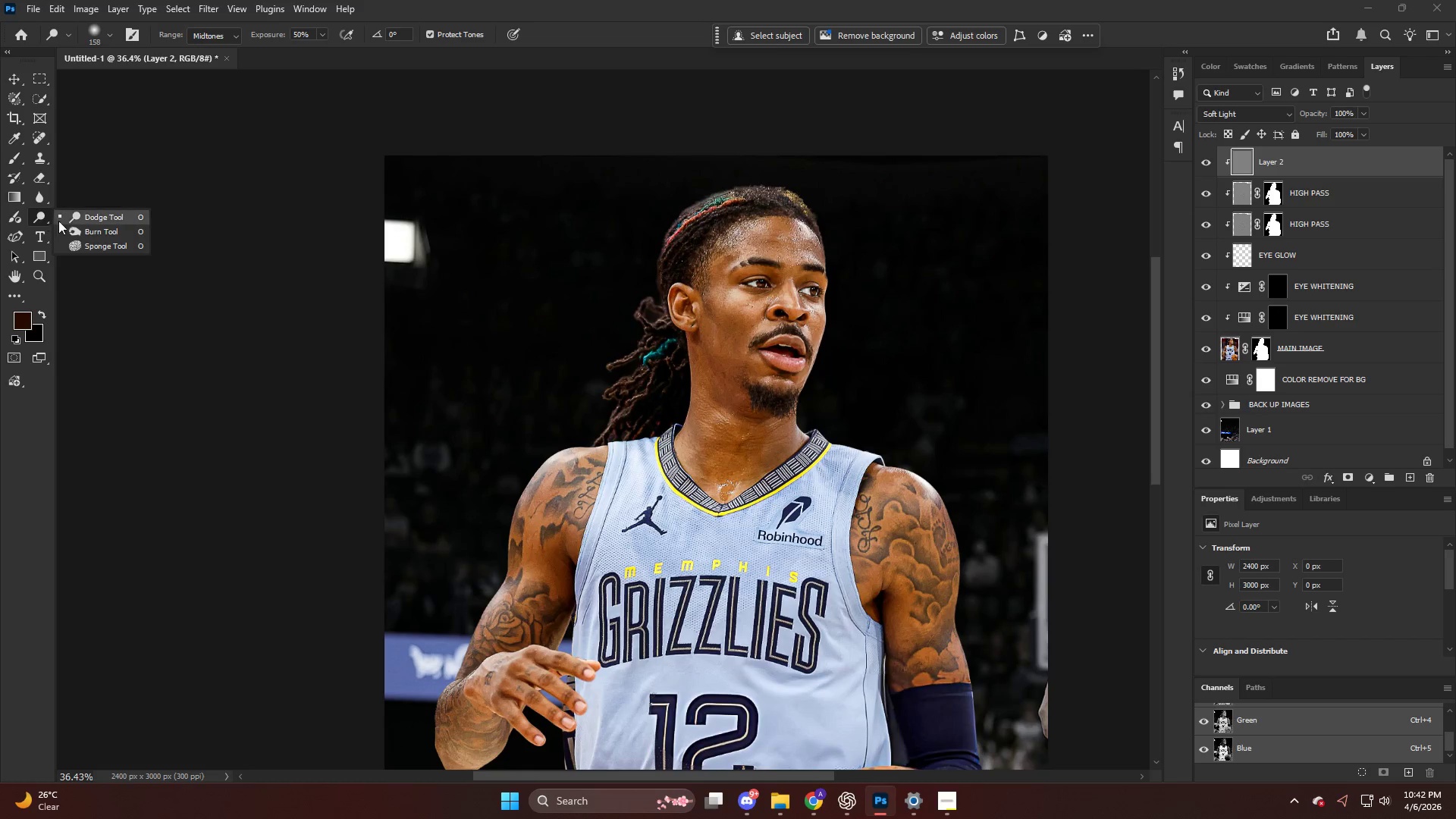 
left_click([65, 228])
 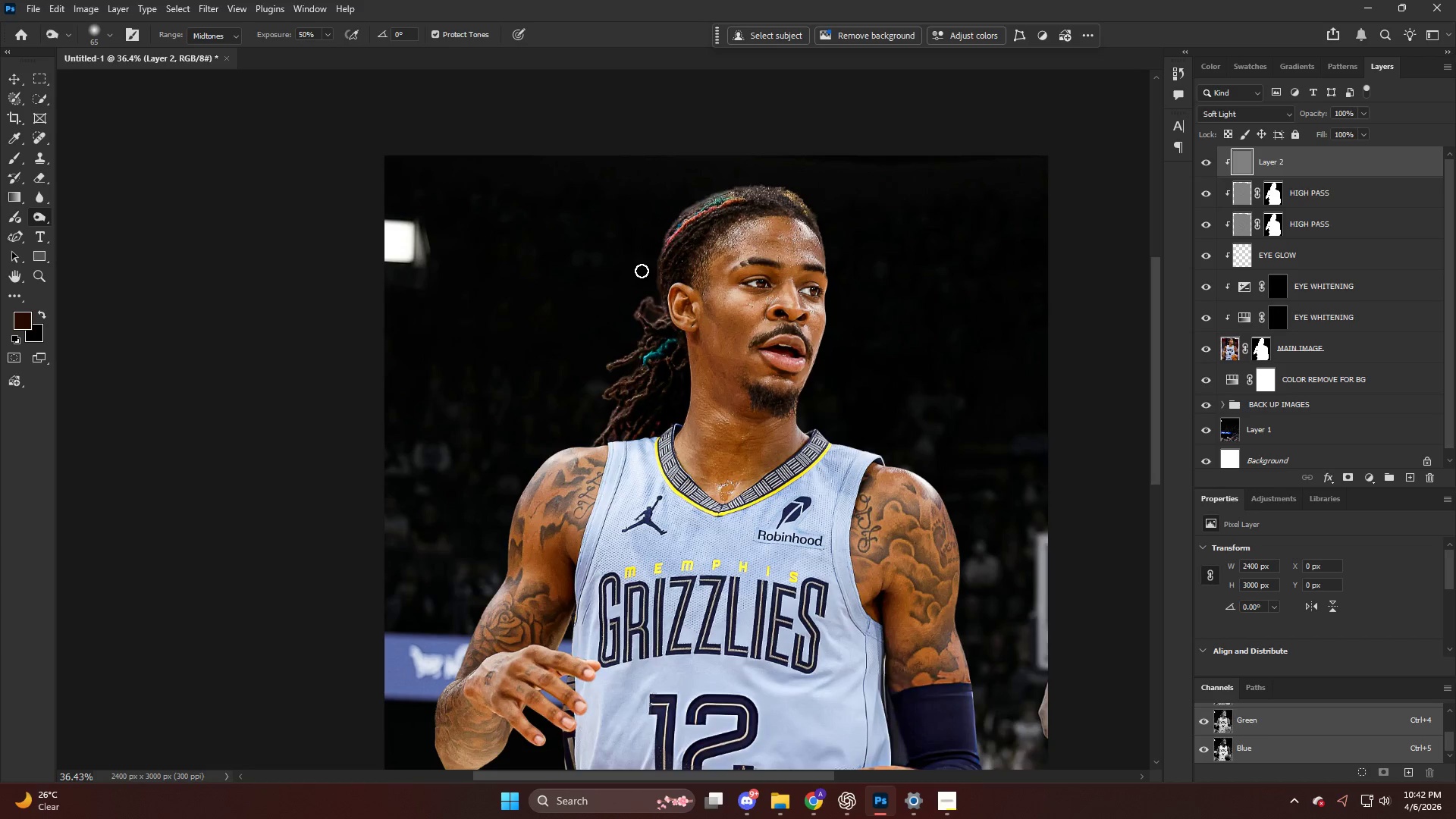 
hold_key(key=AltLeft, duration=0.5)
 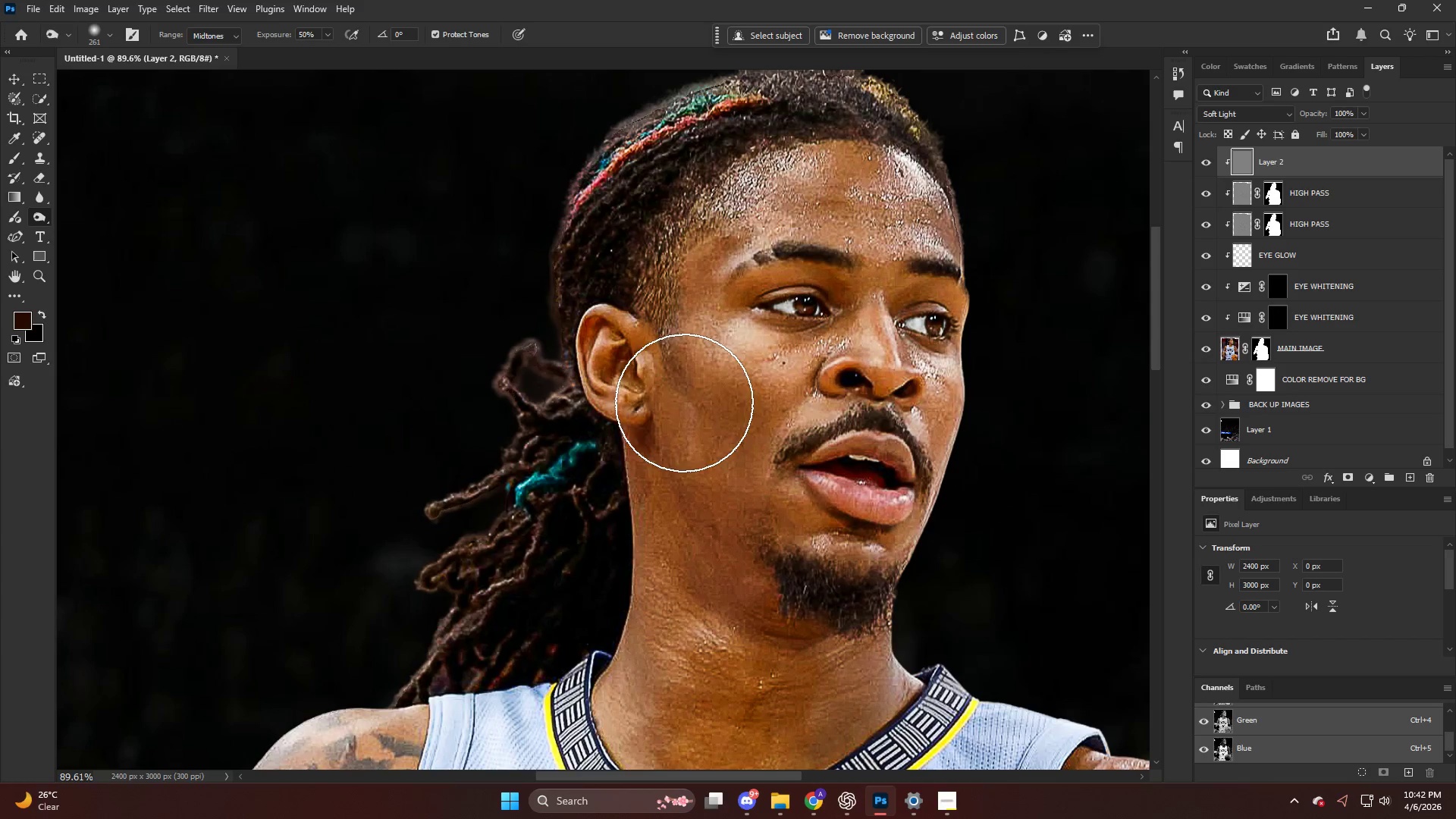 
hold_key(key=AltLeft, duration=0.31)
 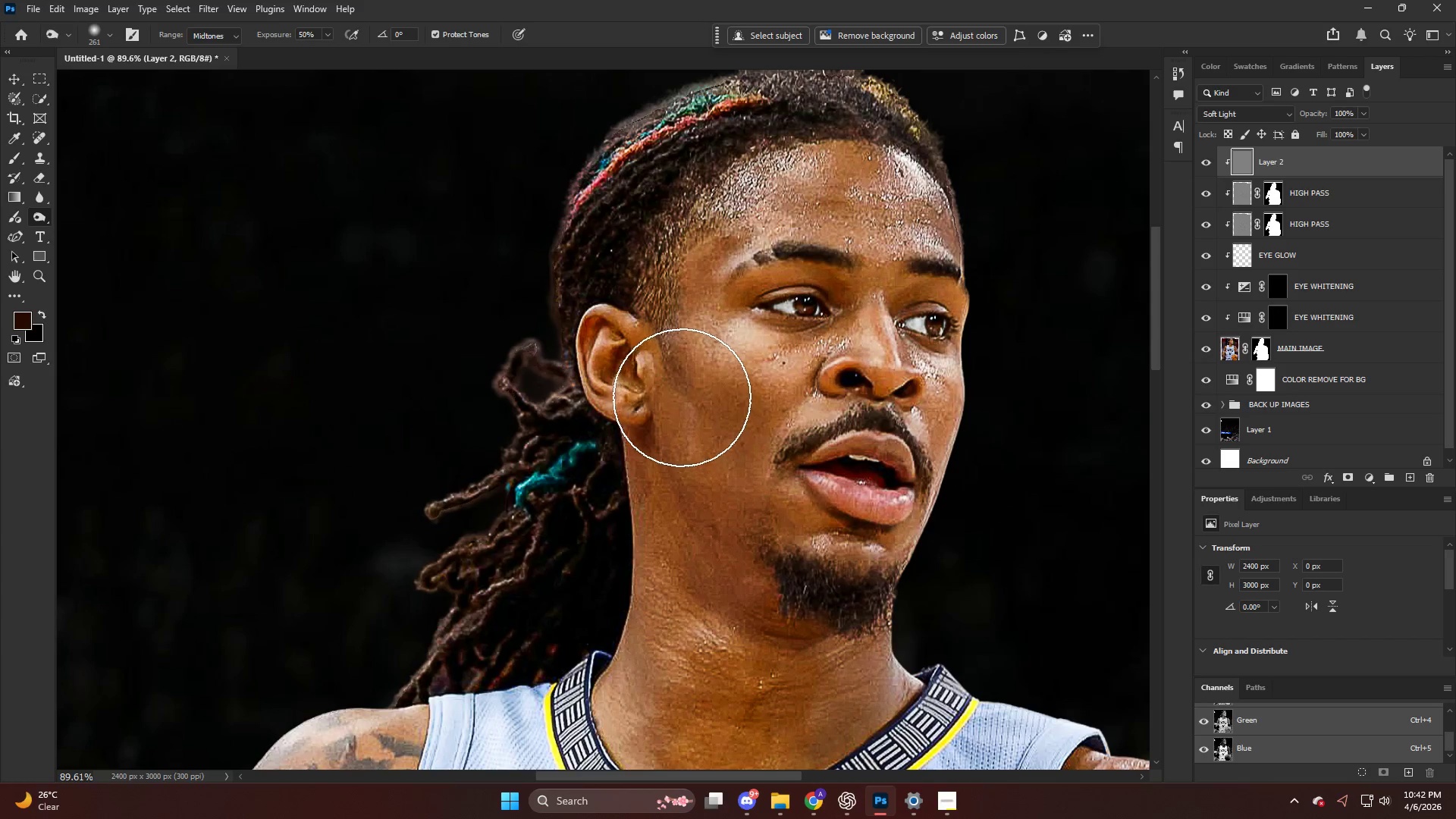 
scroll: coordinate [760, 270], scroll_direction: up, amount: 10.0
 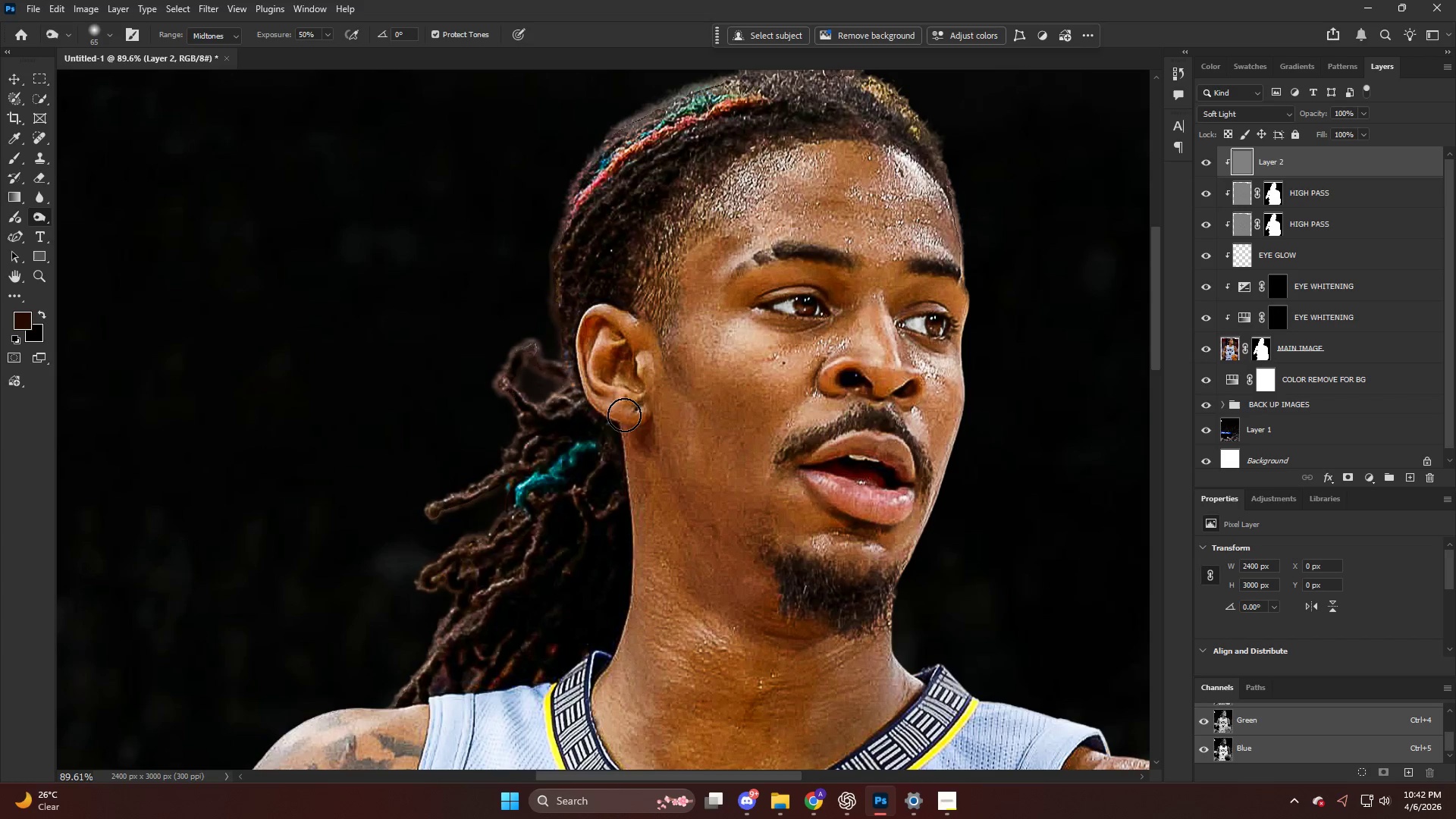 
left_click_drag(start_coordinate=[686, 399], to_coordinate=[748, 535])
 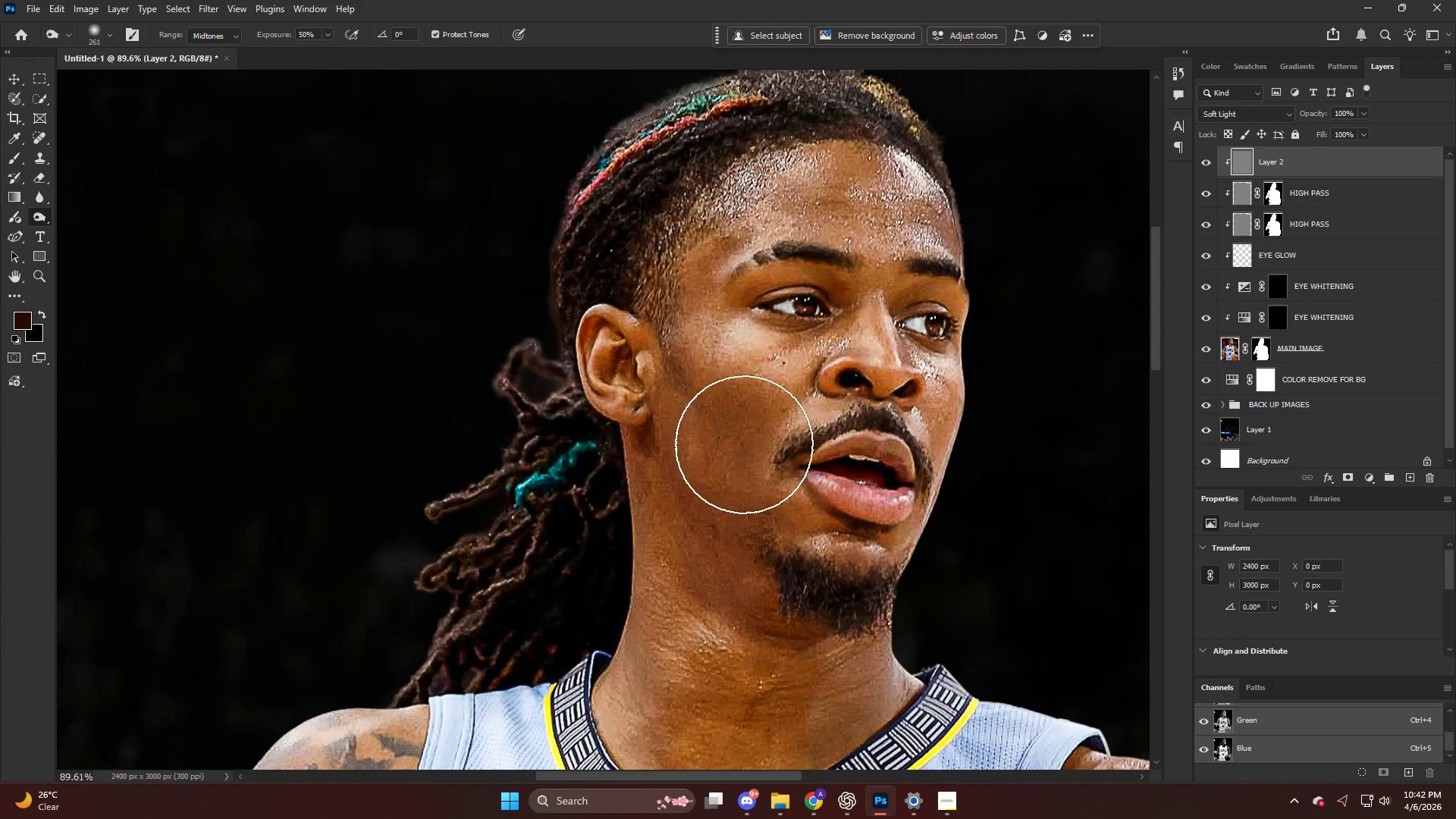 
hold_key(key=AltLeft, duration=0.61)
 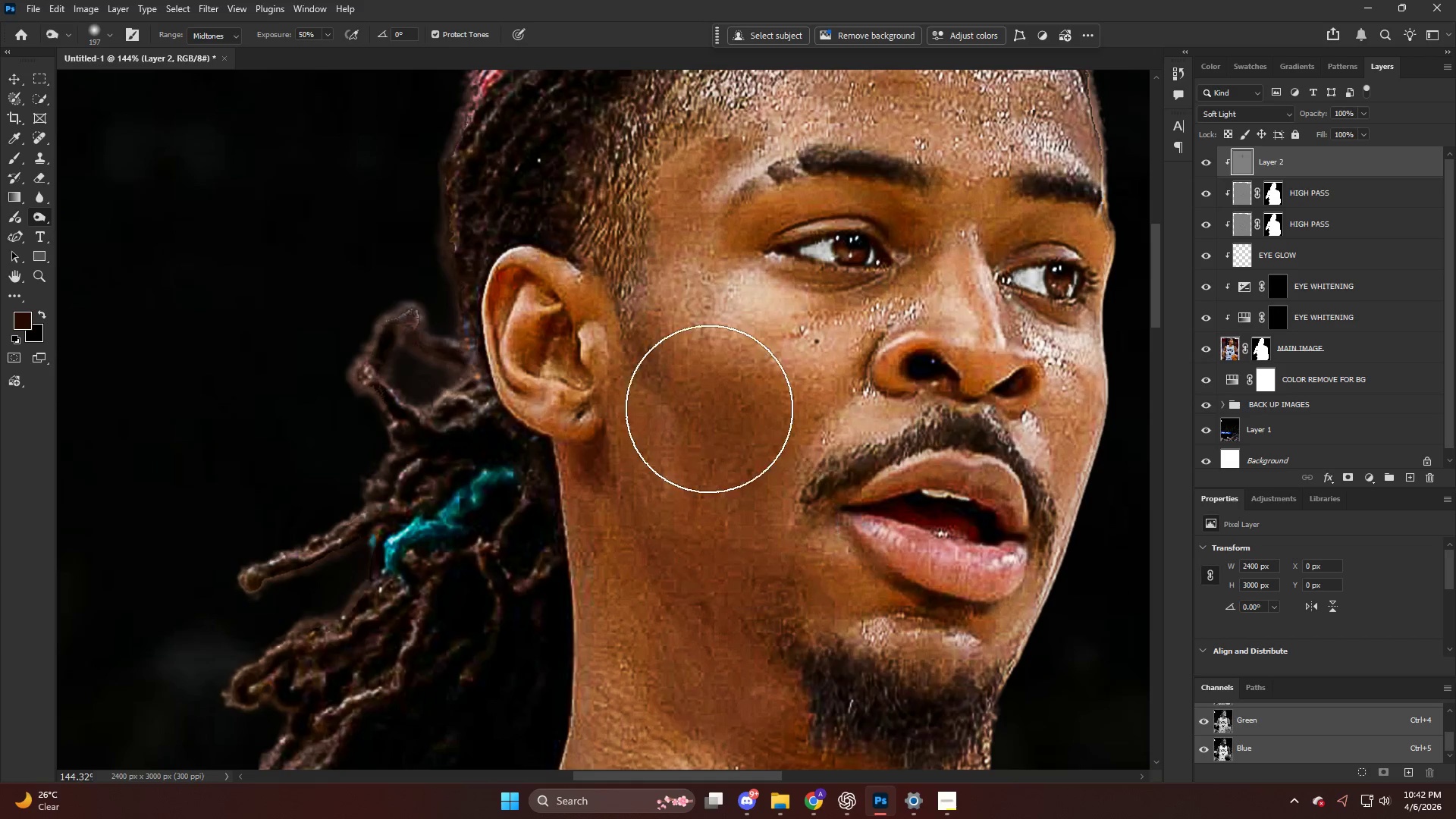 
left_click_drag(start_coordinate=[700, 386], to_coordinate=[770, 596])
 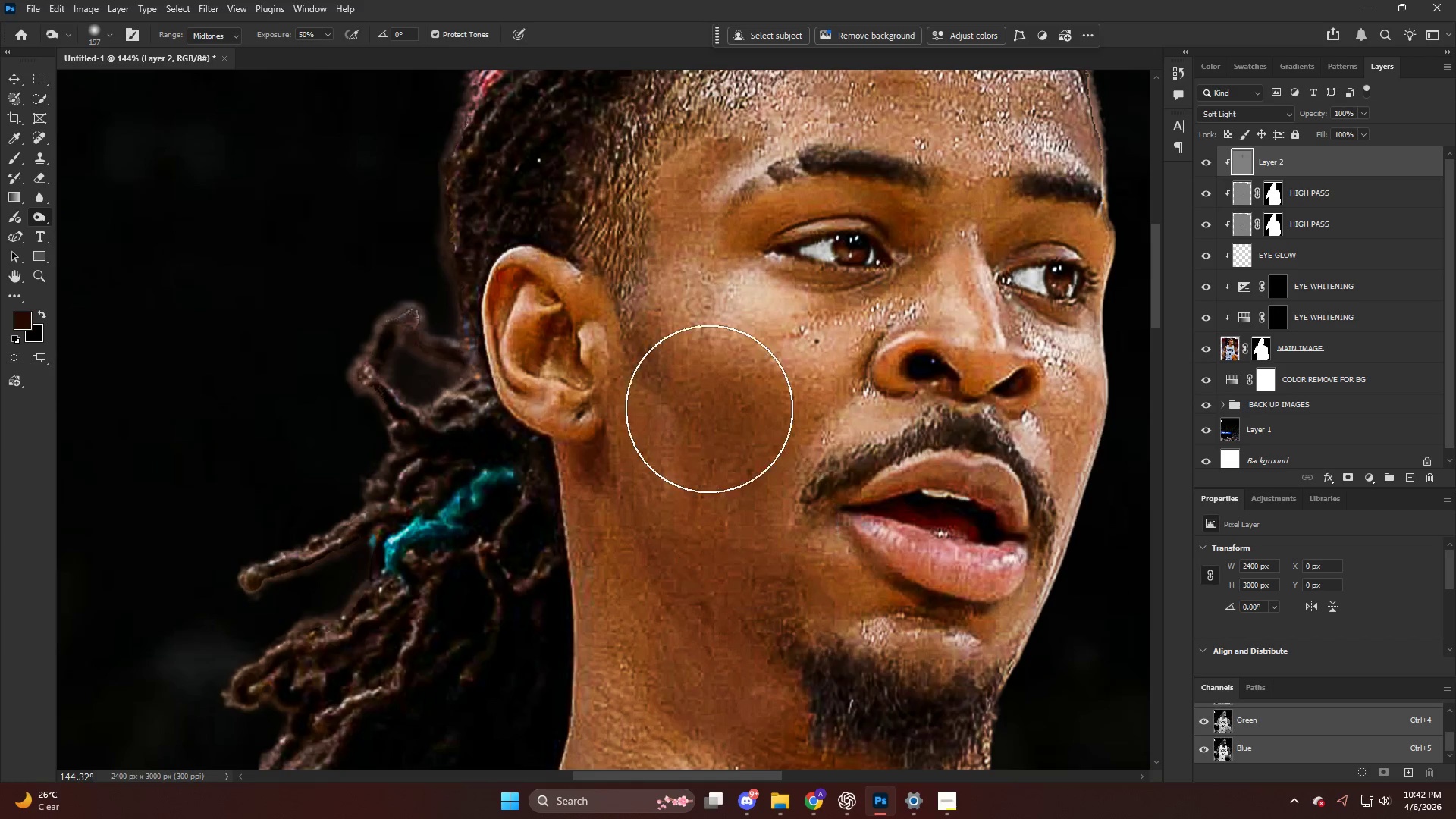 
scroll: coordinate [731, 399], scroll_direction: up, amount: 5.0
 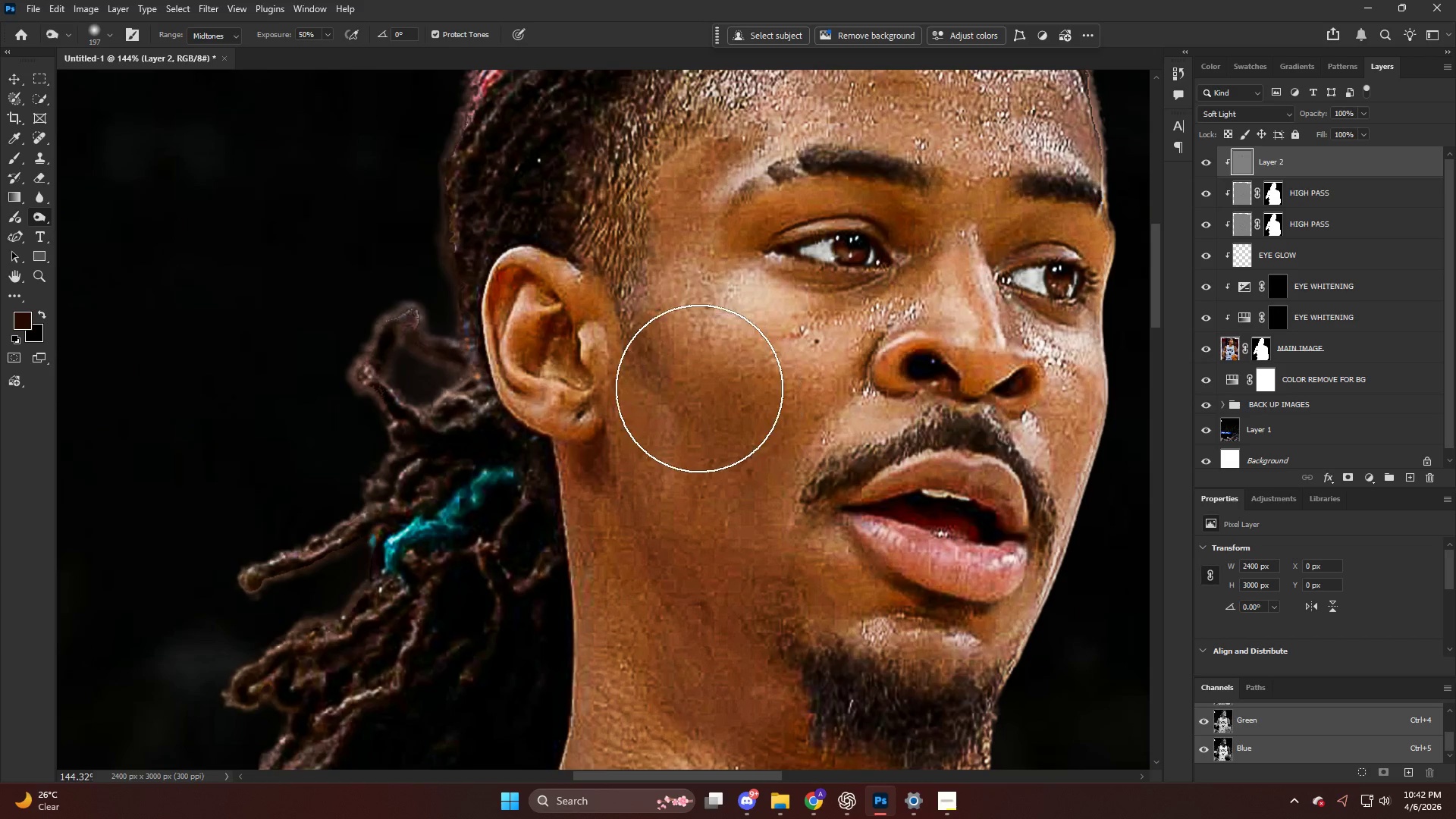 
left_click_drag(start_coordinate=[700, 405], to_coordinate=[730, 618])
 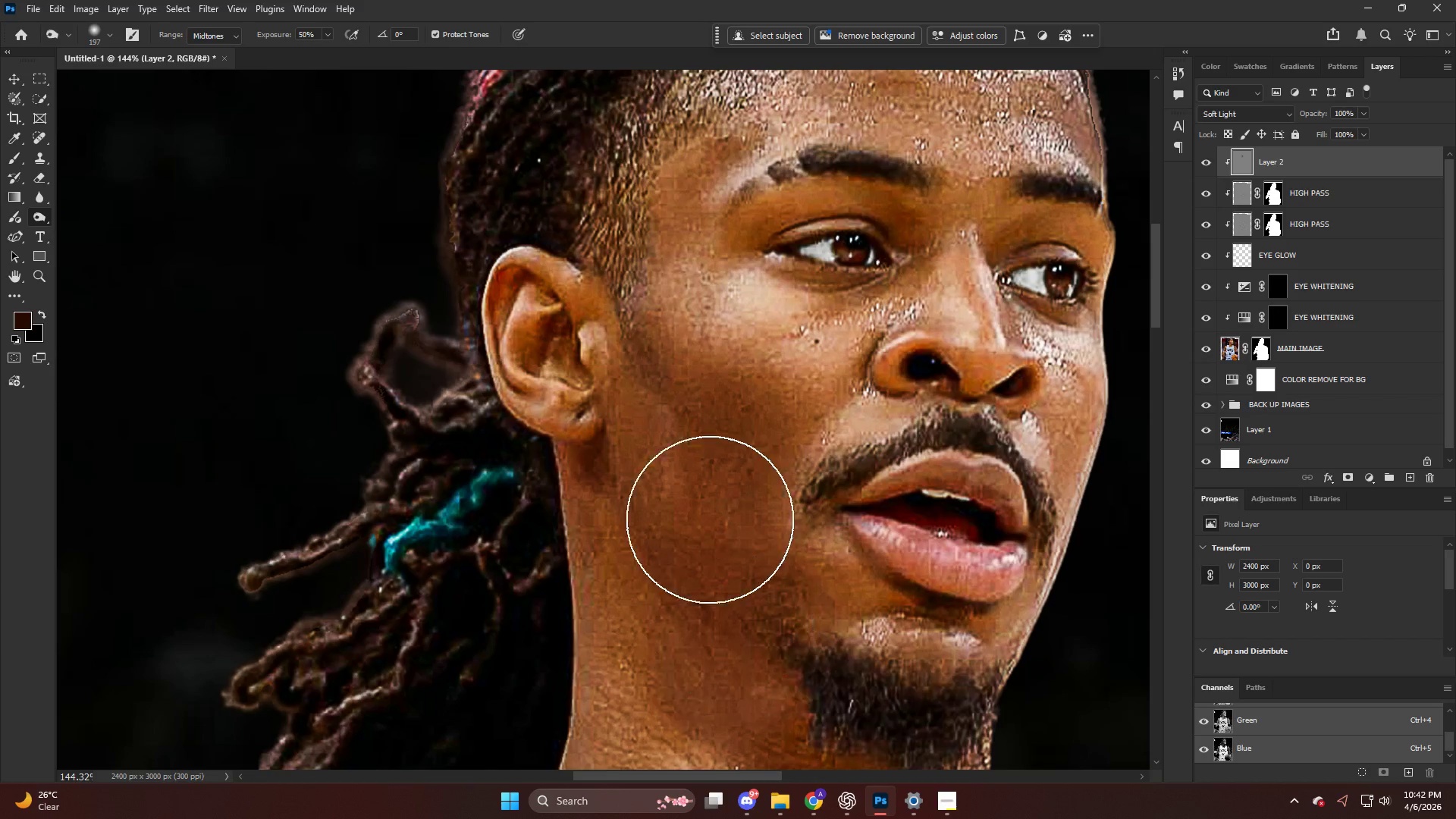 
key(Alt+AltLeft)
 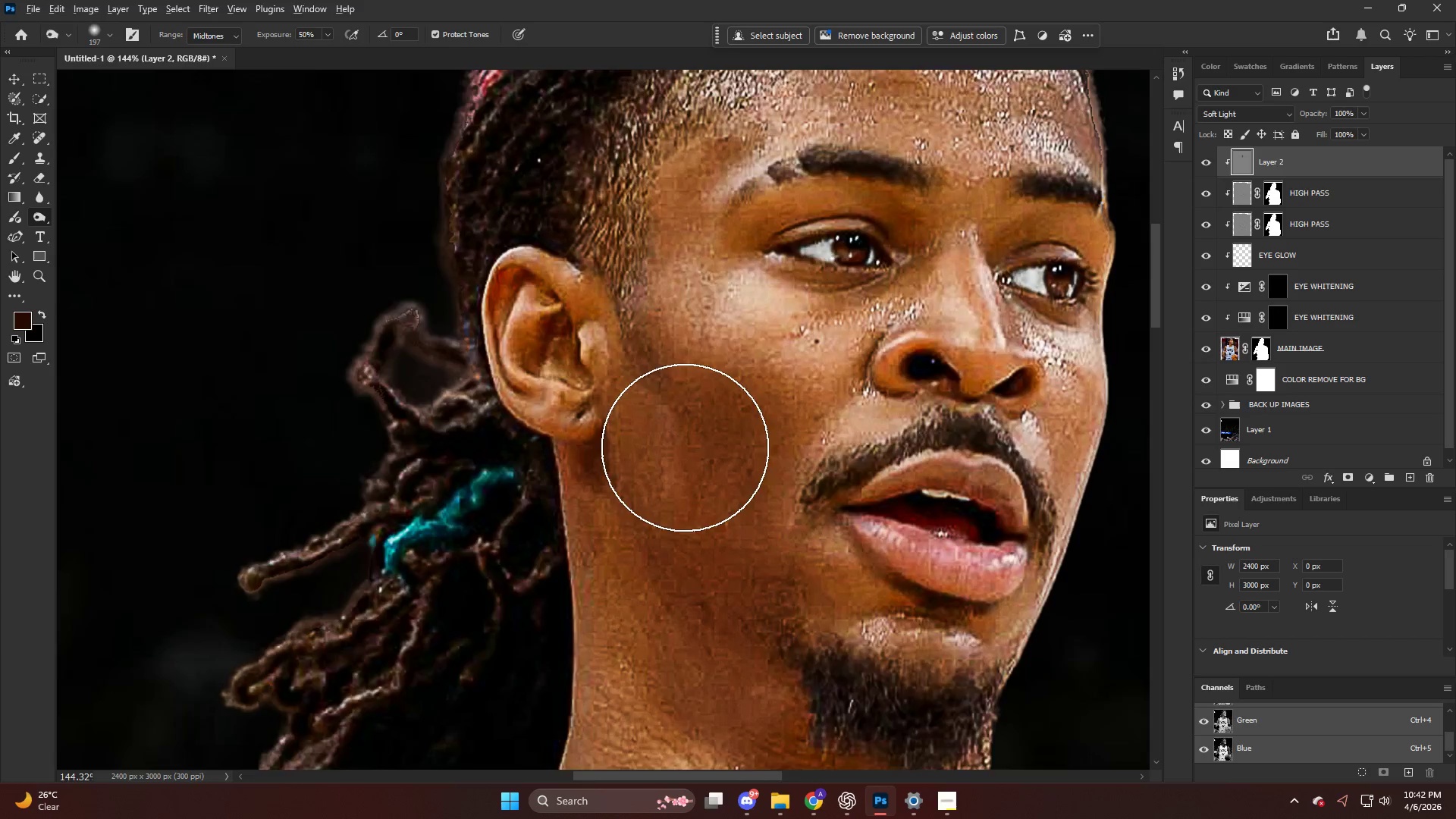 
left_click_drag(start_coordinate=[690, 414], to_coordinate=[752, 598])
 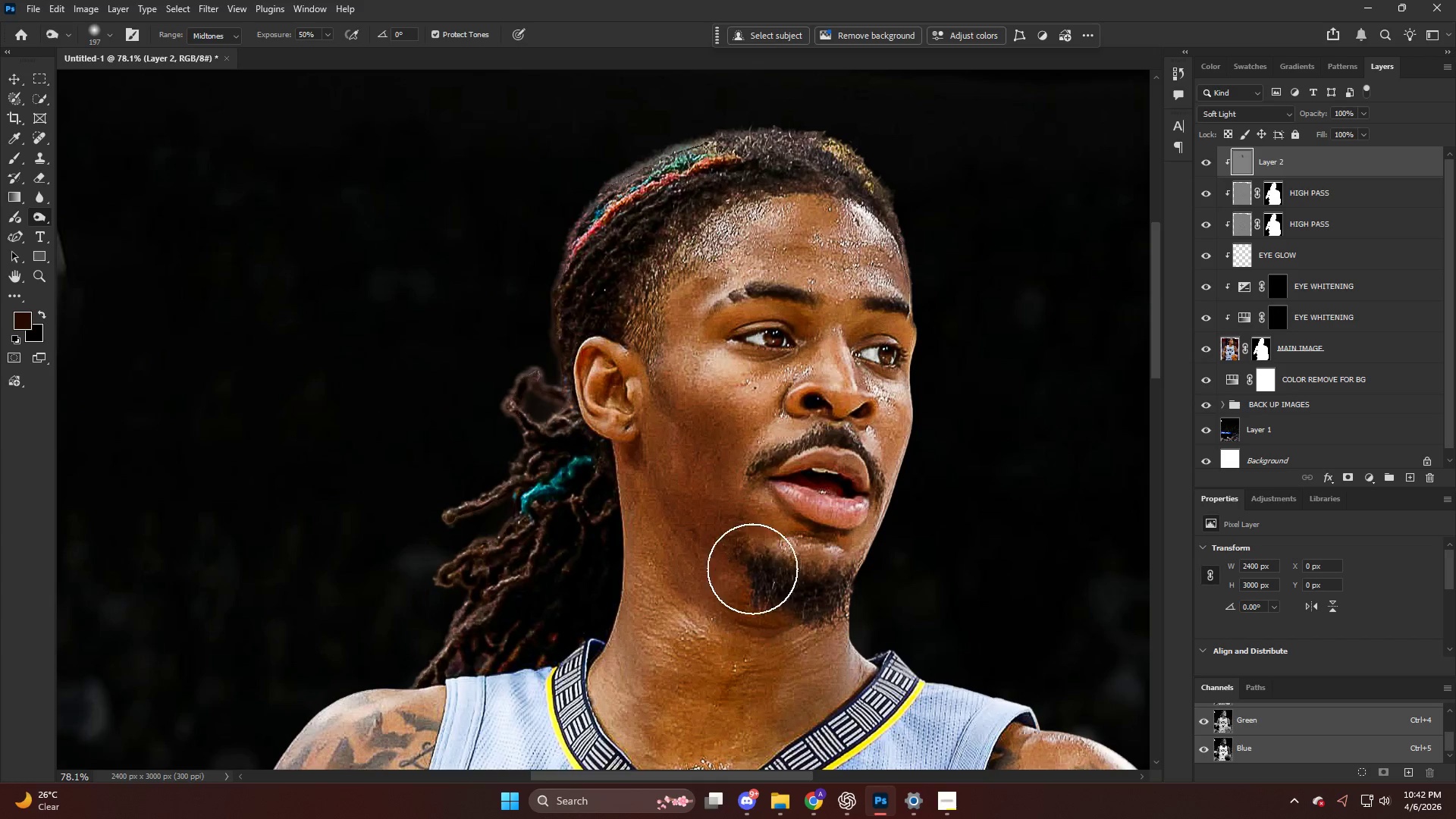 
scroll: coordinate [683, 442], scroll_direction: down, amount: 7.0
 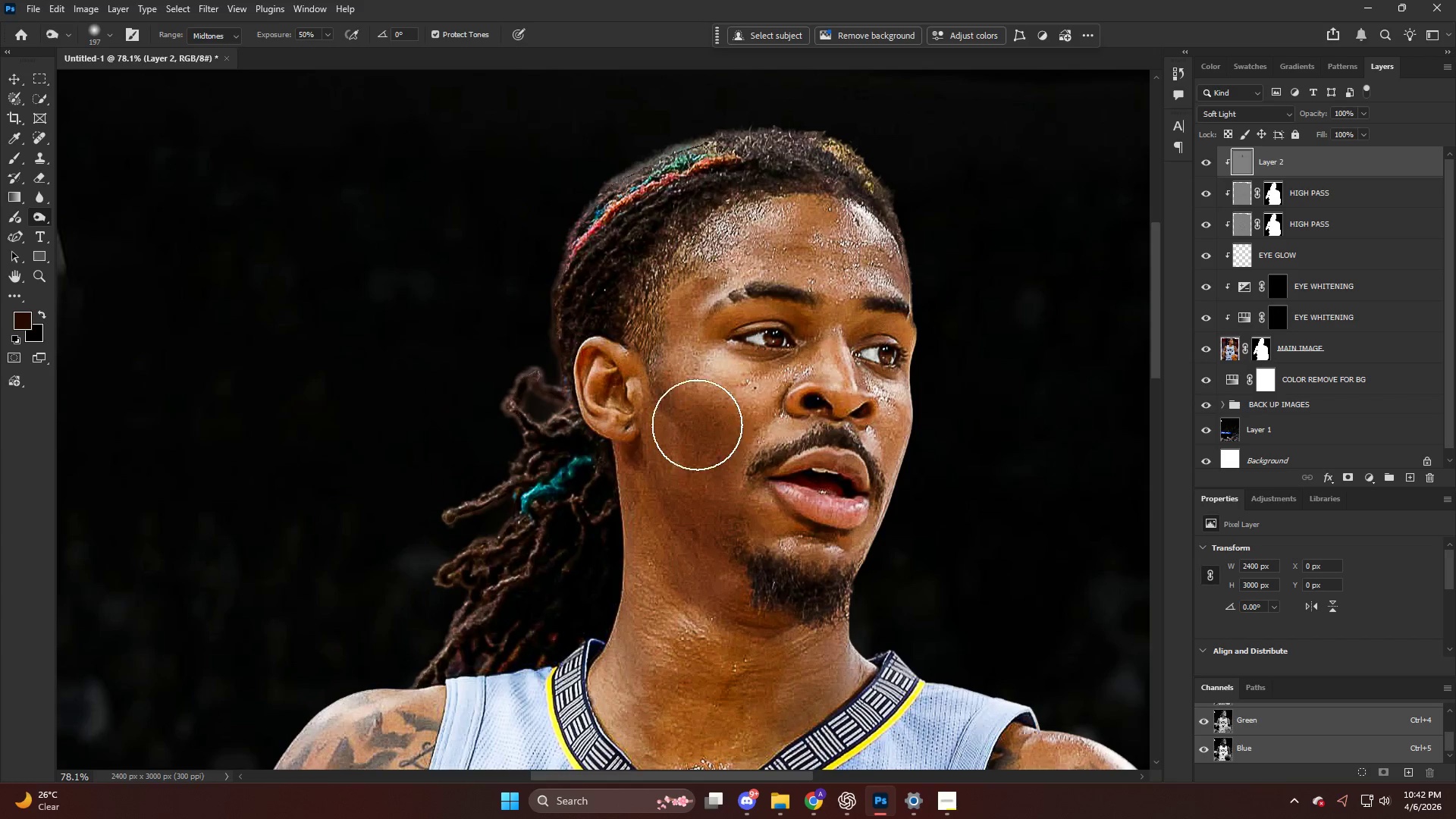 
key(Alt+AltLeft)
 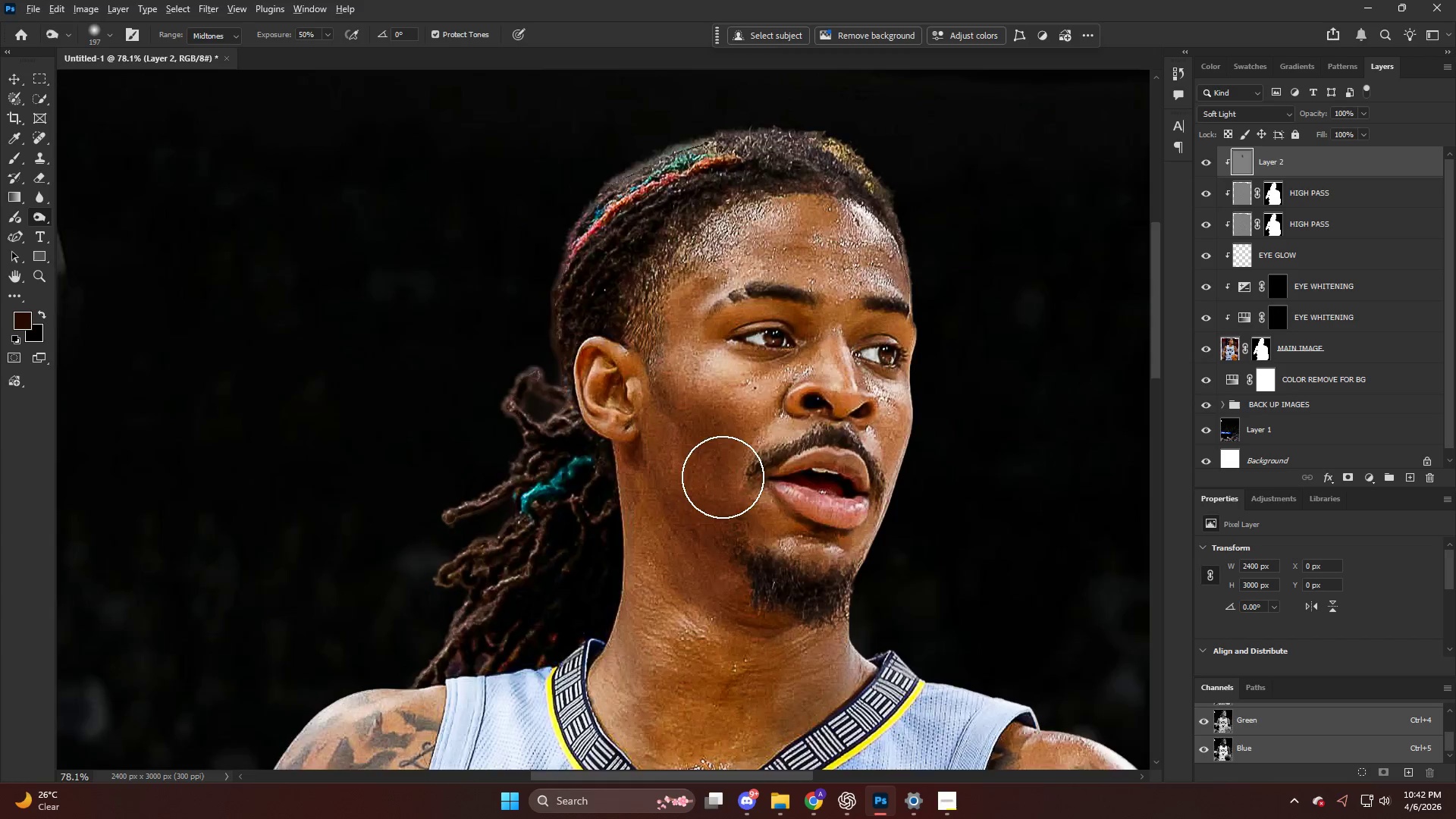 
hold_key(key=AltLeft, duration=1.11)
 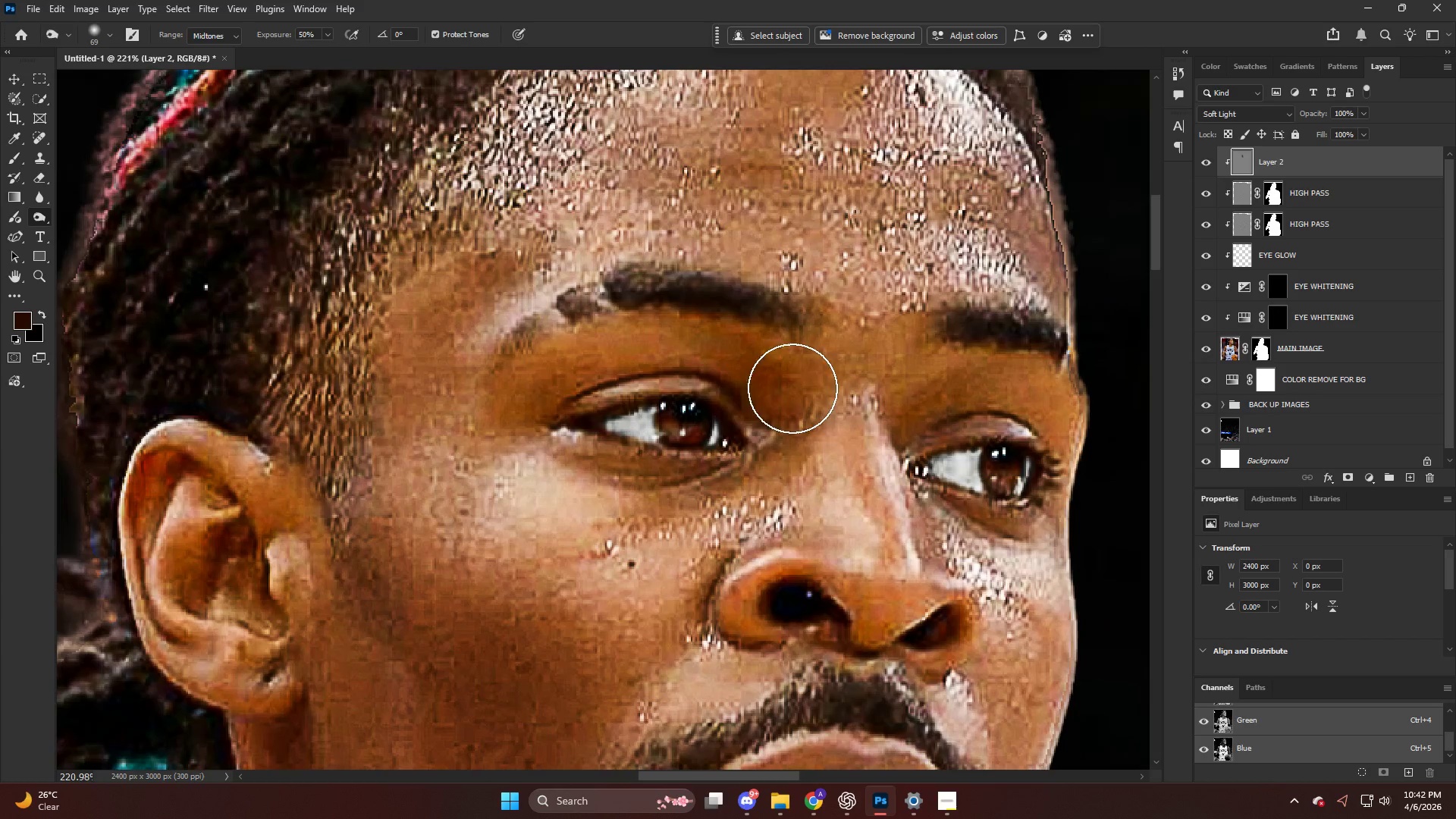 
left_click_drag(start_coordinate=[792, 388], to_coordinate=[730, 514])
 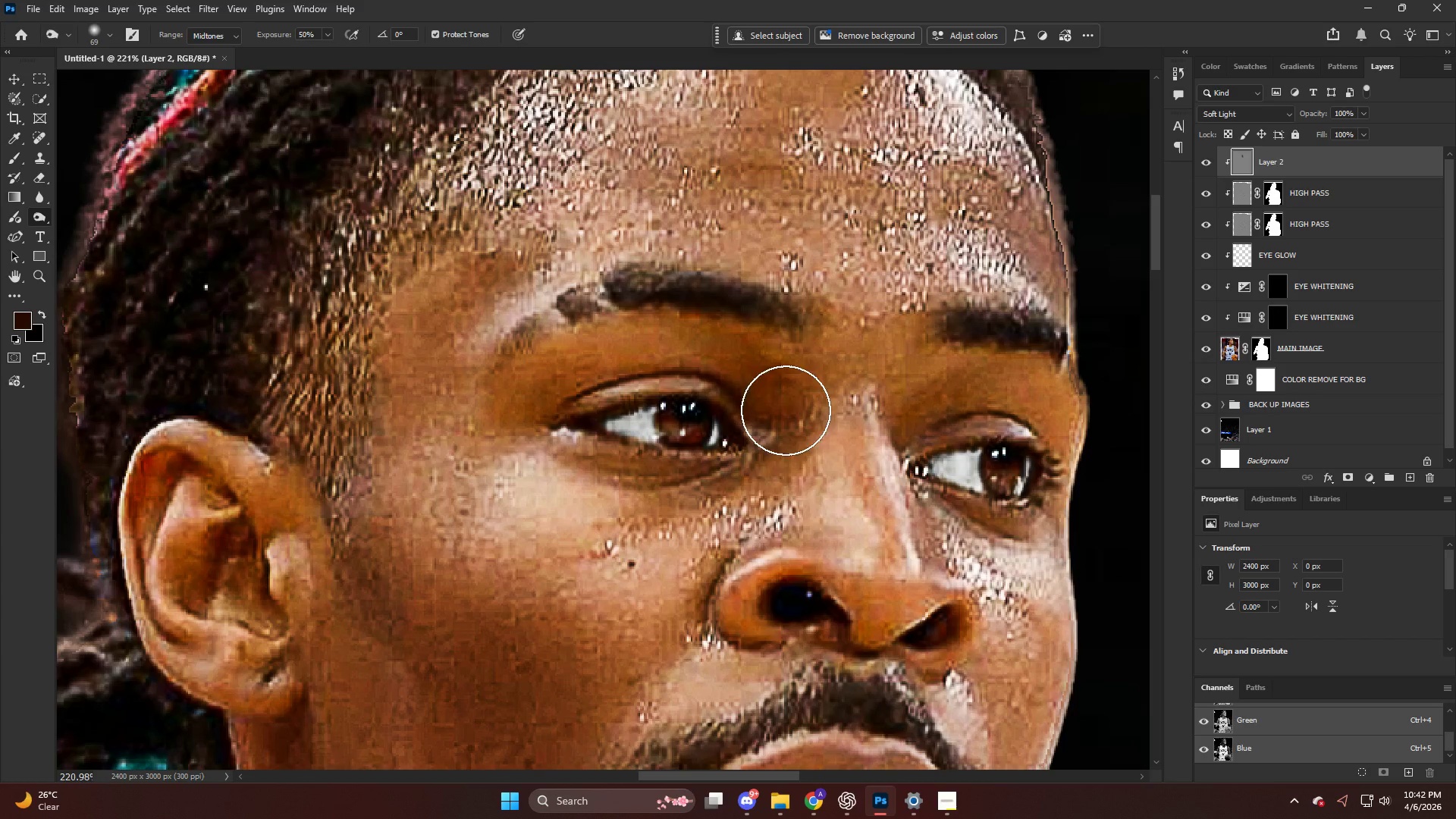 
scroll: coordinate [764, 421], scroll_direction: up, amount: 11.0
 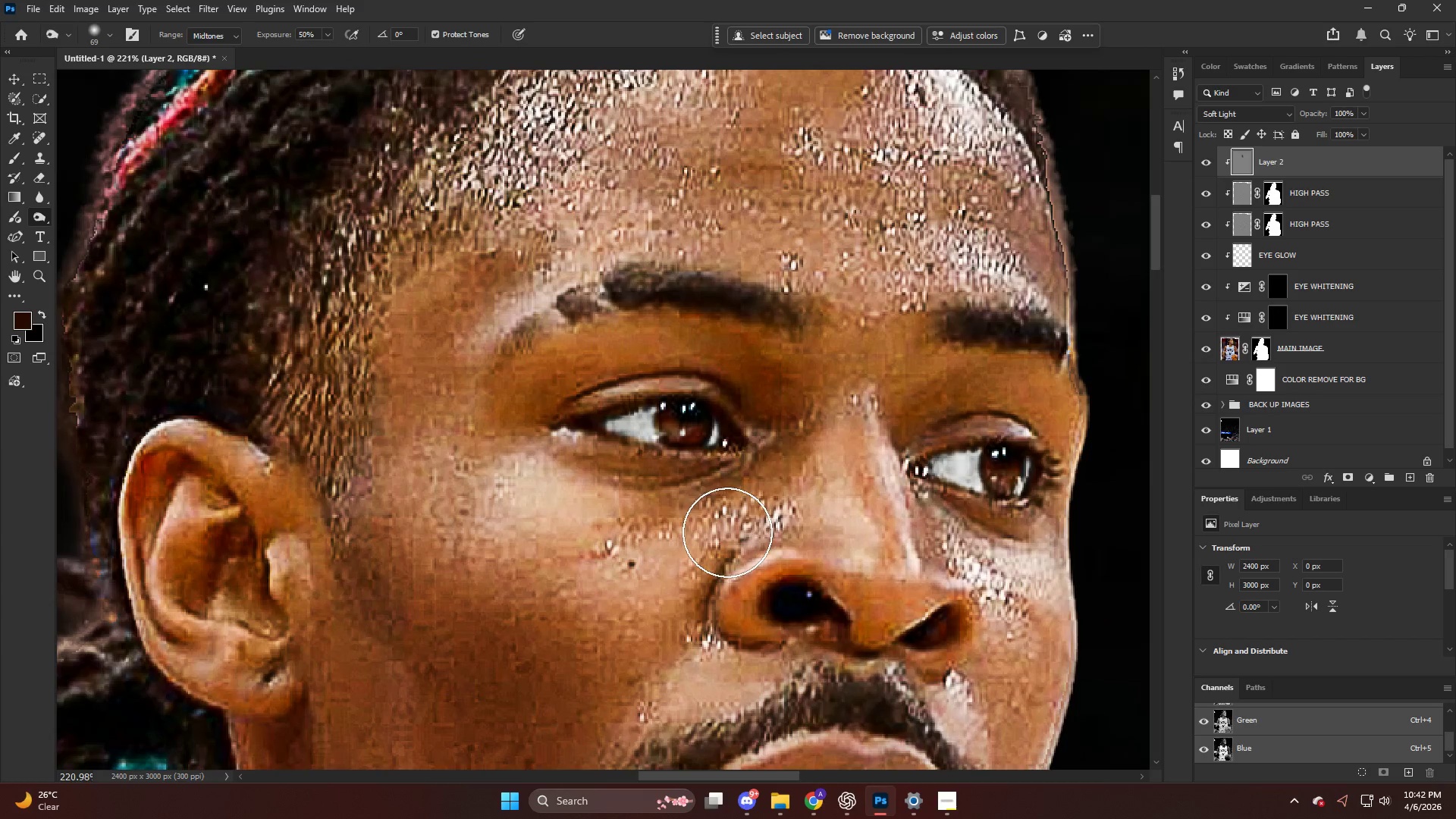 
left_click_drag(start_coordinate=[784, 441], to_coordinate=[592, 583])
 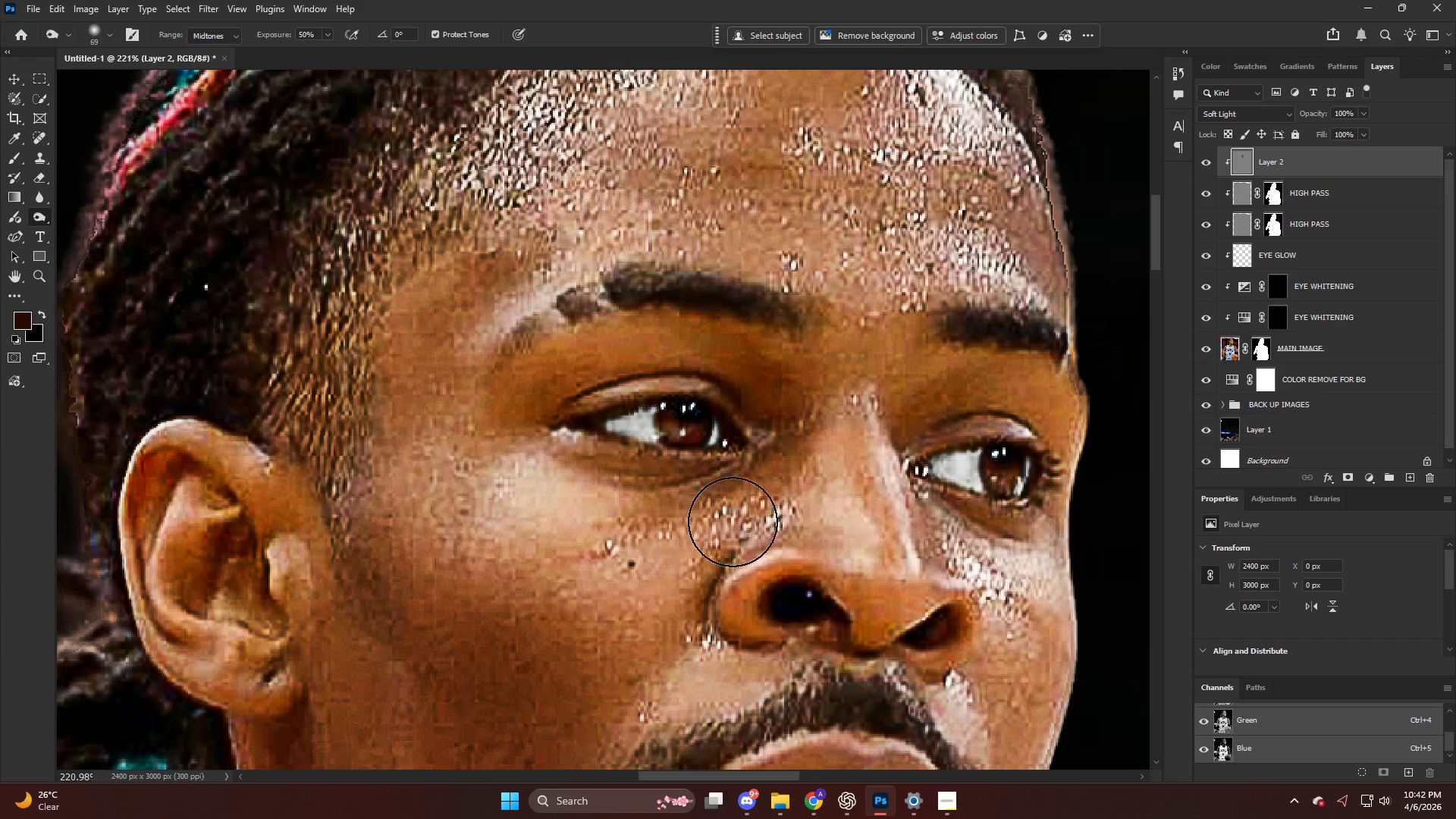 
key(Alt+AltLeft)
 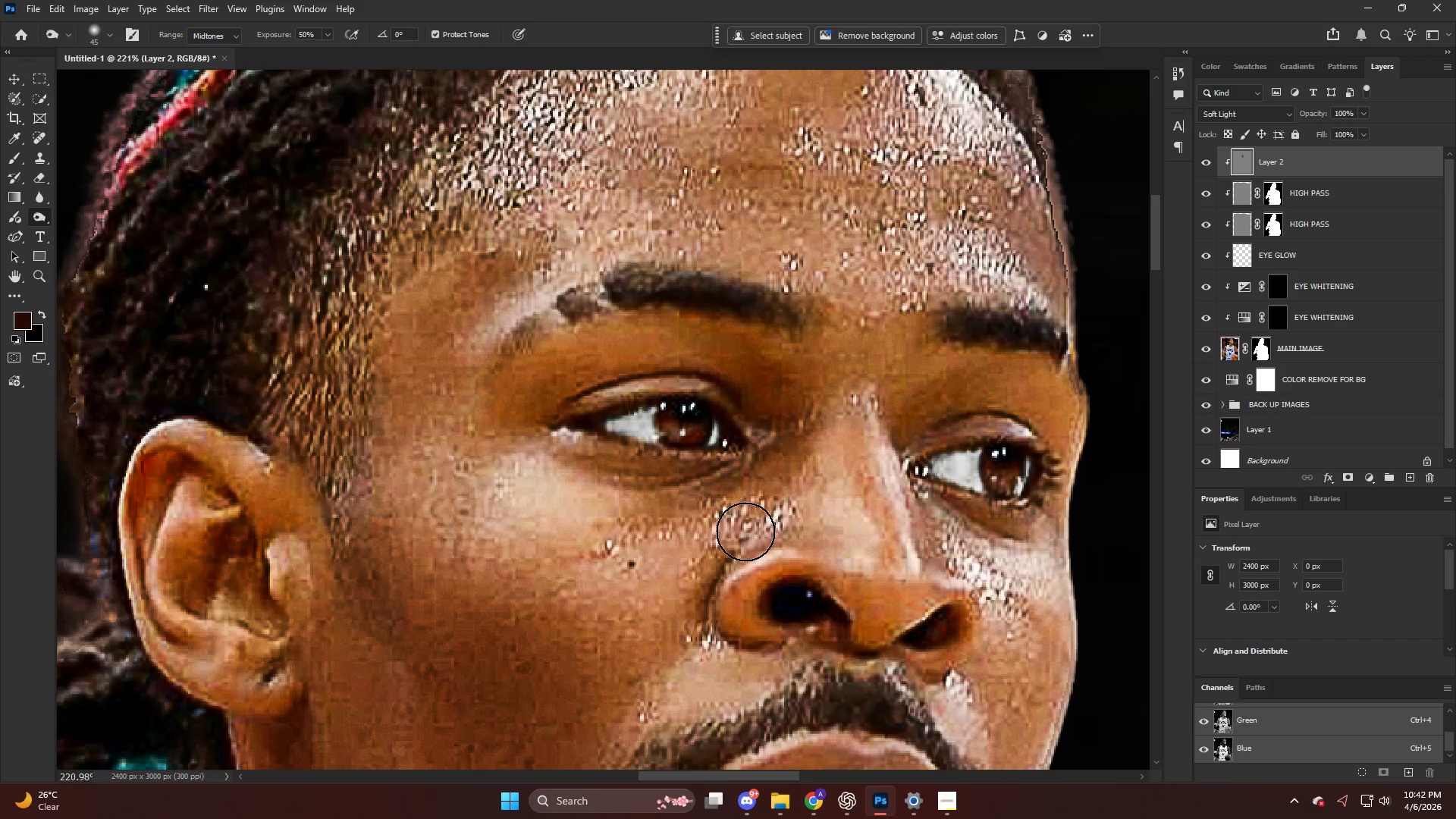 
left_click_drag(start_coordinate=[739, 536], to_coordinate=[692, 642])
 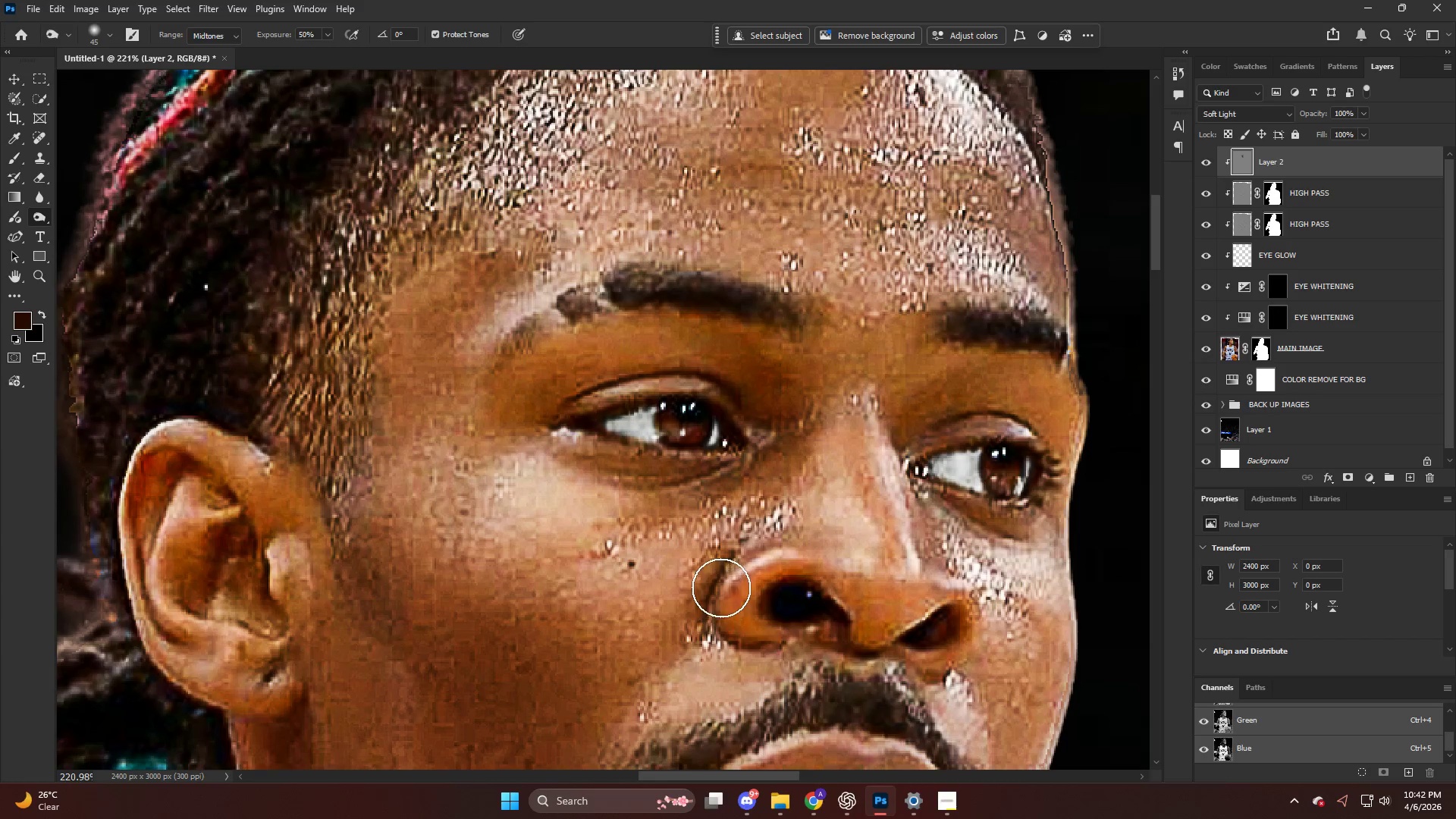 
left_click_drag(start_coordinate=[736, 598], to_coordinate=[843, 607])
 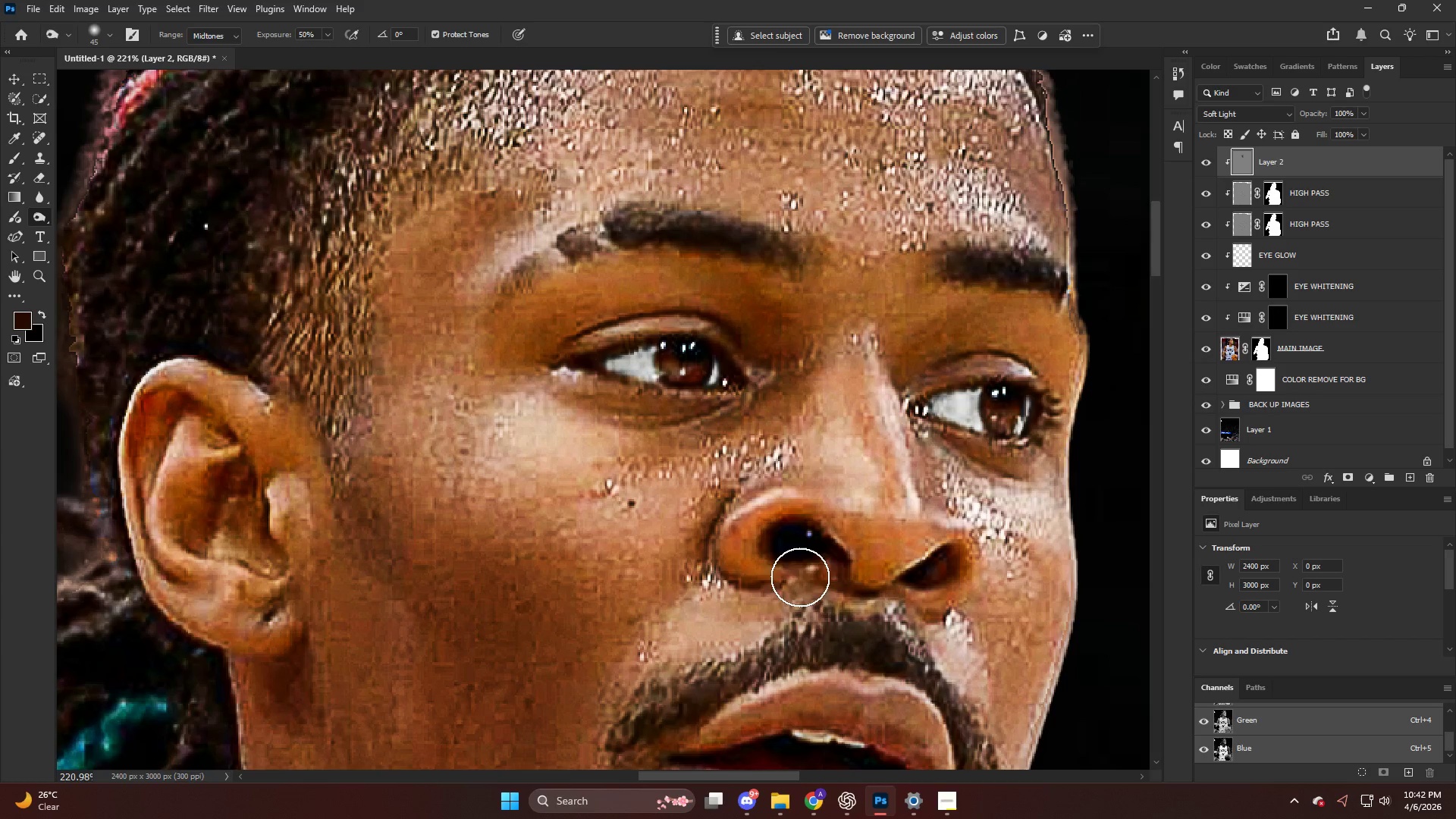 
scroll: coordinate [714, 589], scroll_direction: down, amount: 5.0
 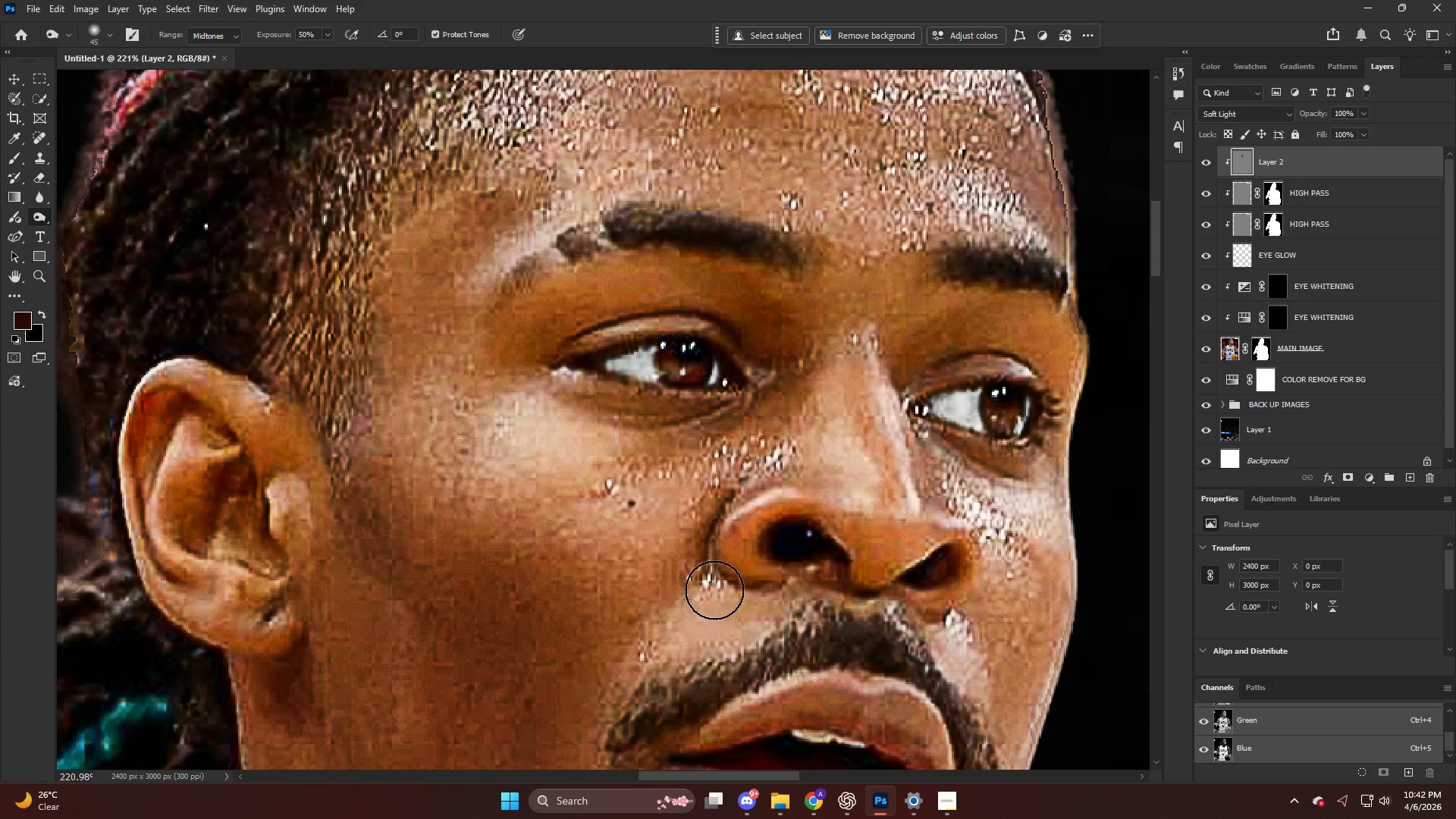 
left_click_drag(start_coordinate=[833, 577], to_coordinate=[653, 666])
 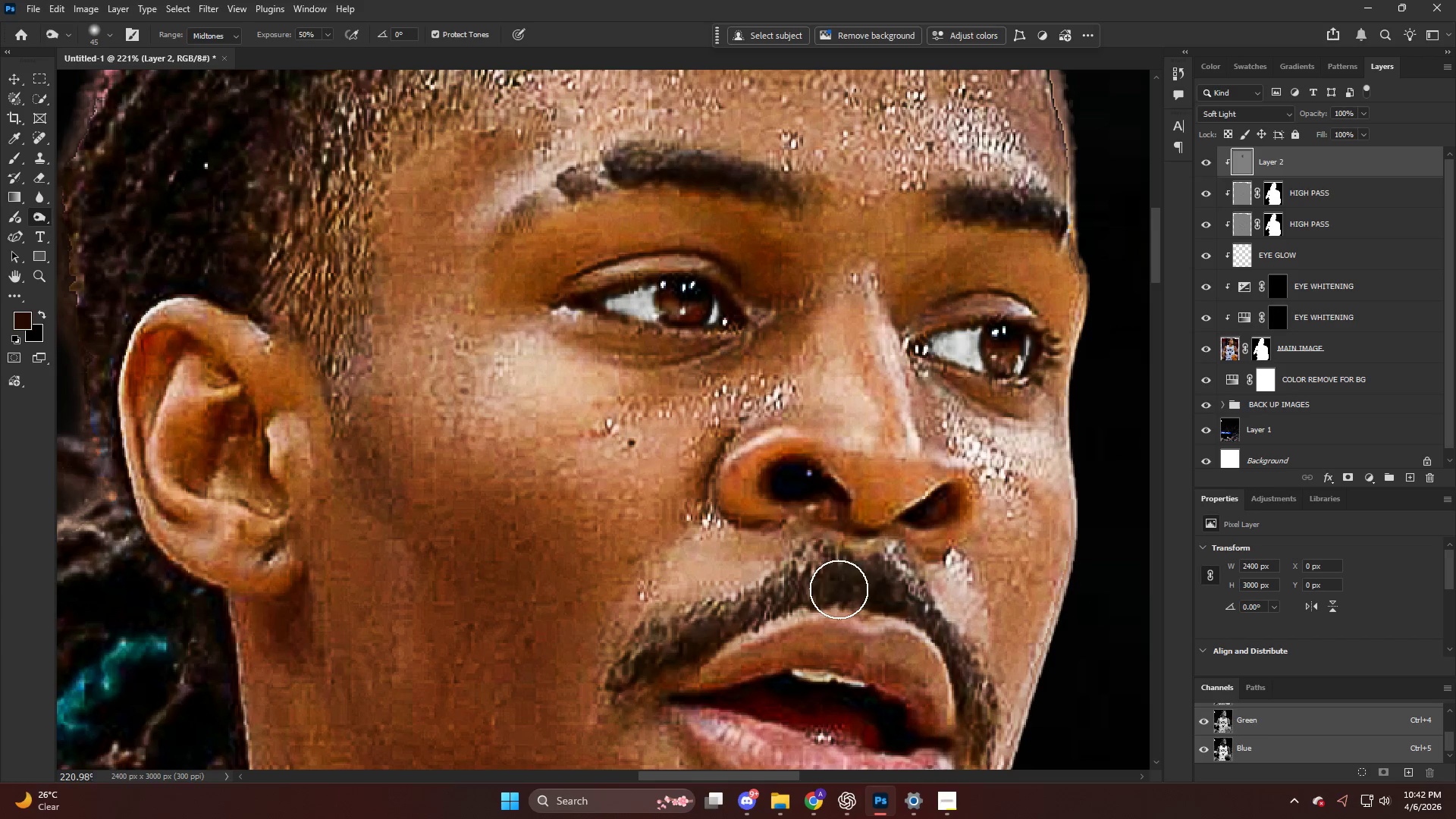 
scroll: coordinate [795, 622], scroll_direction: down, amount: 5.0
 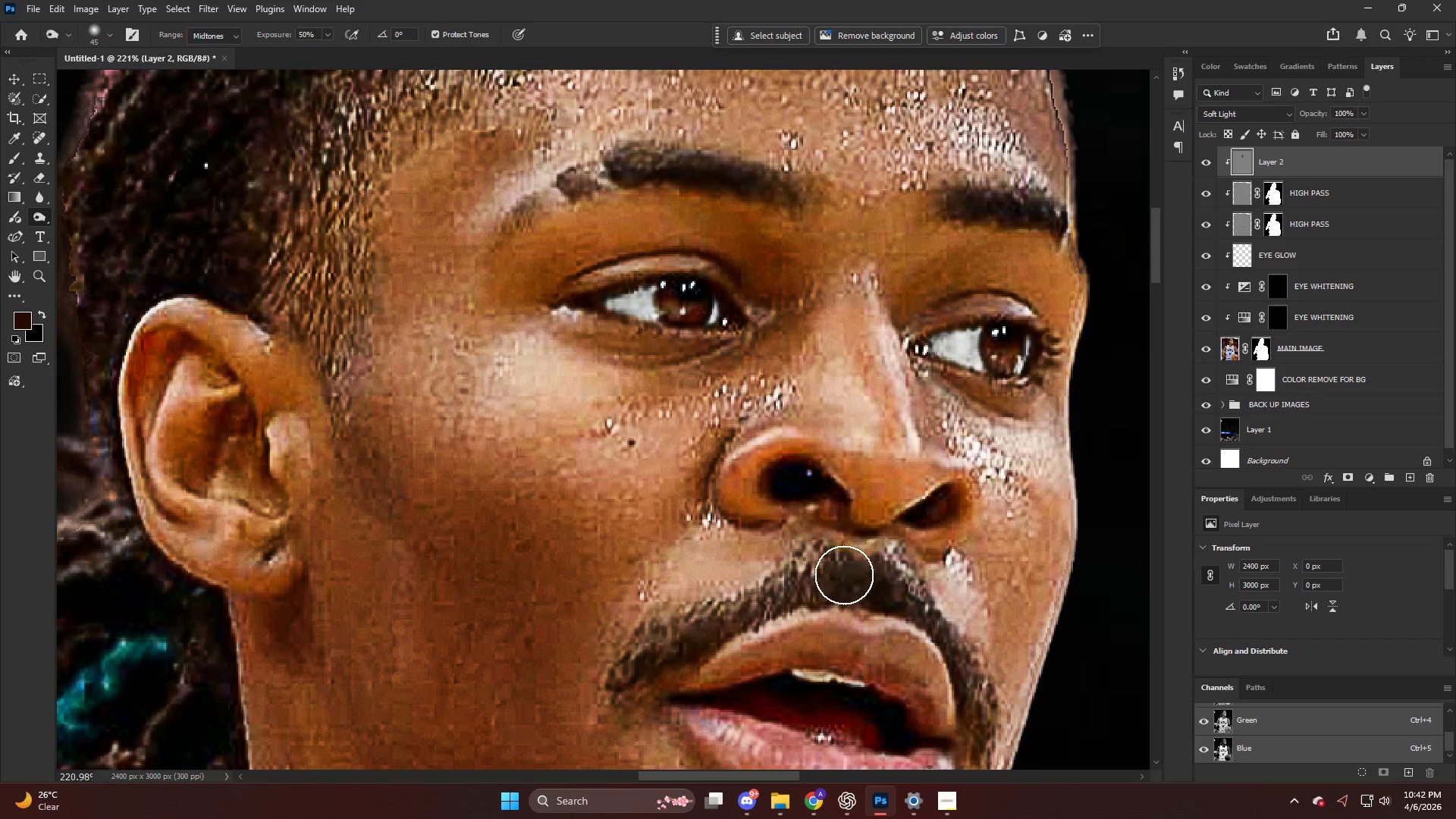 
left_click_drag(start_coordinate=[859, 603], to_coordinate=[919, 644])
 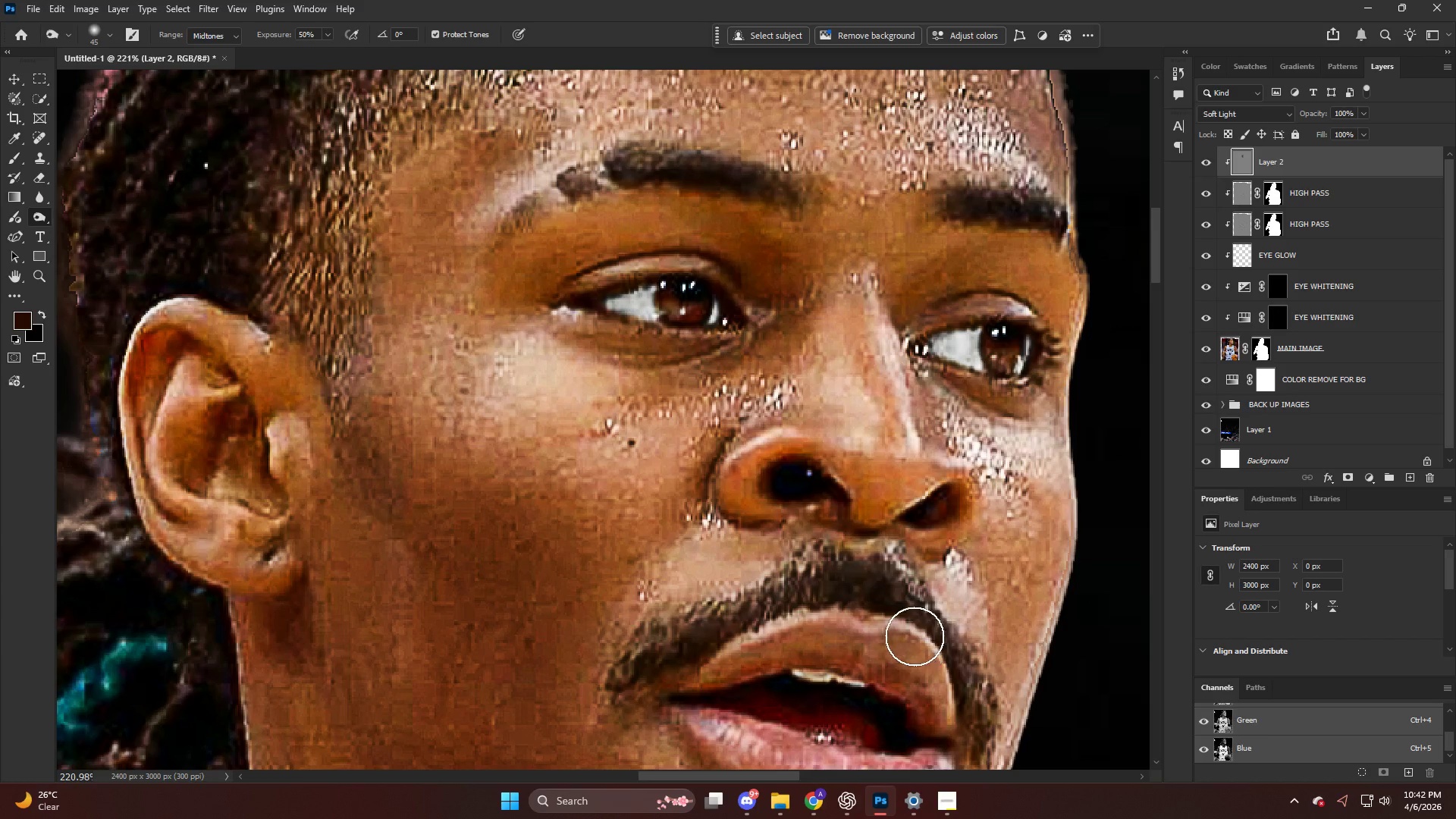 
key(Alt+AltLeft)
 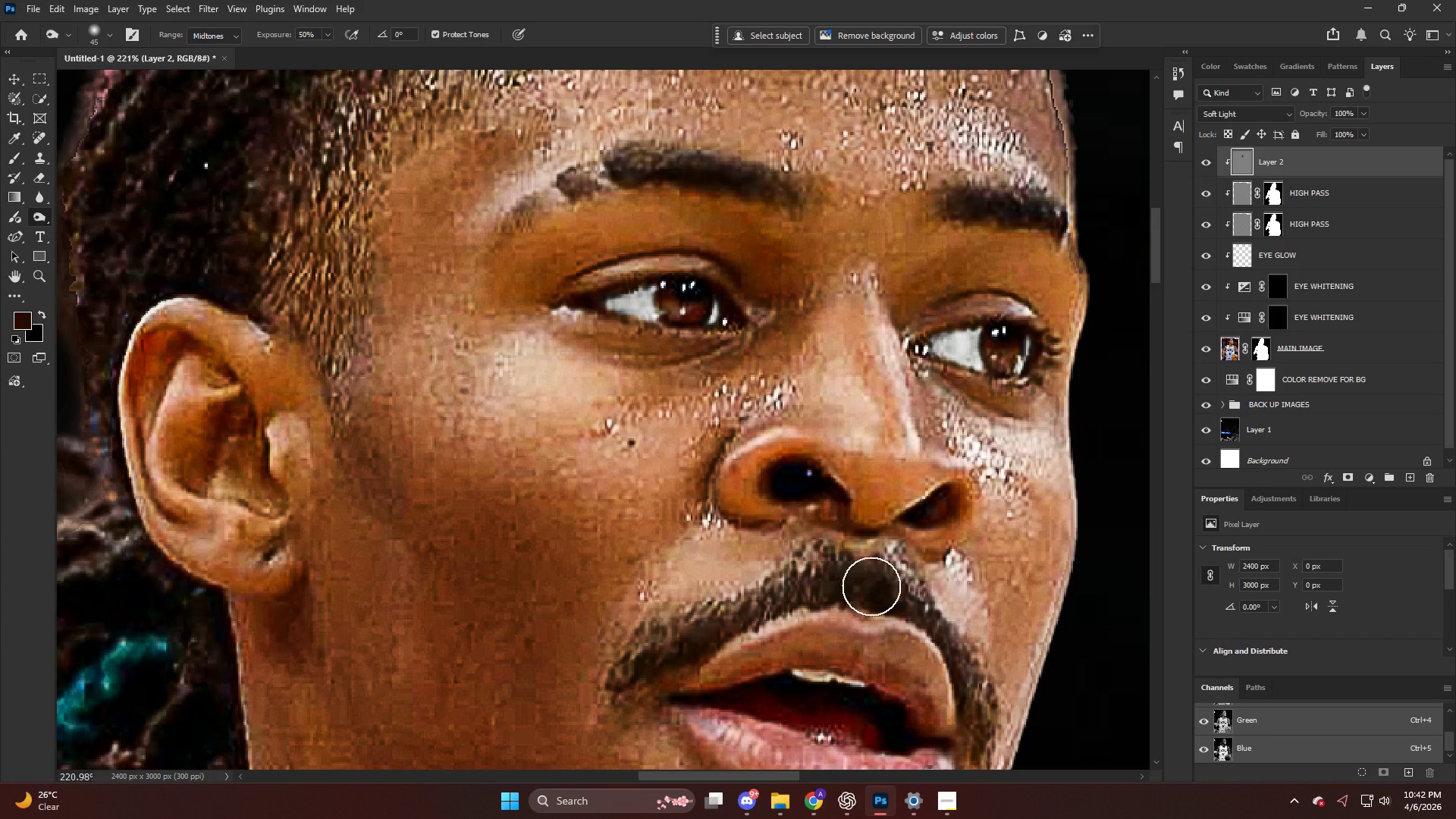 
left_click_drag(start_coordinate=[909, 511], to_coordinate=[922, 489])
 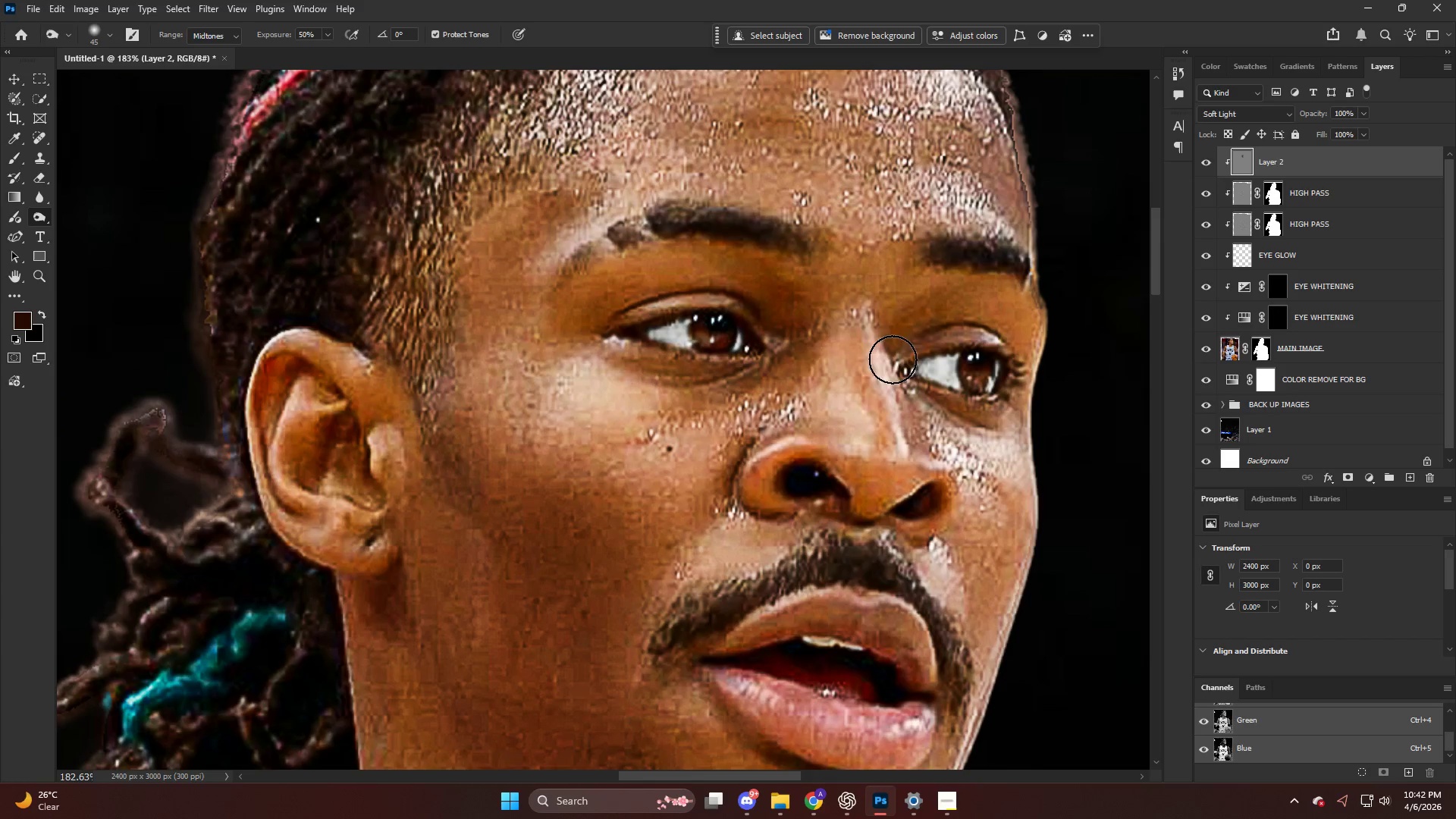 
scroll: coordinate [851, 543], scroll_direction: down, amount: 3.0
 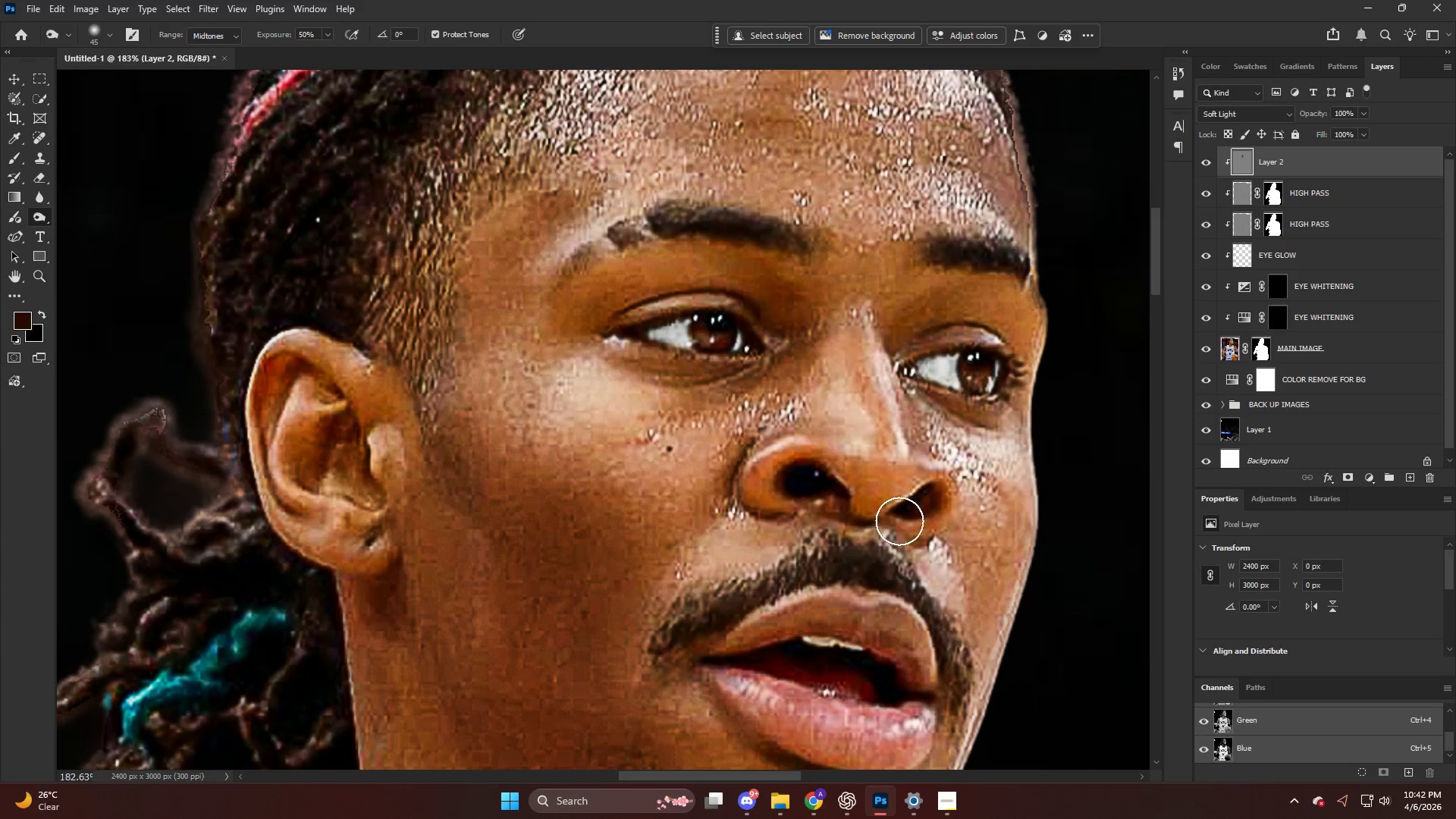 
key(Alt+AltLeft)
 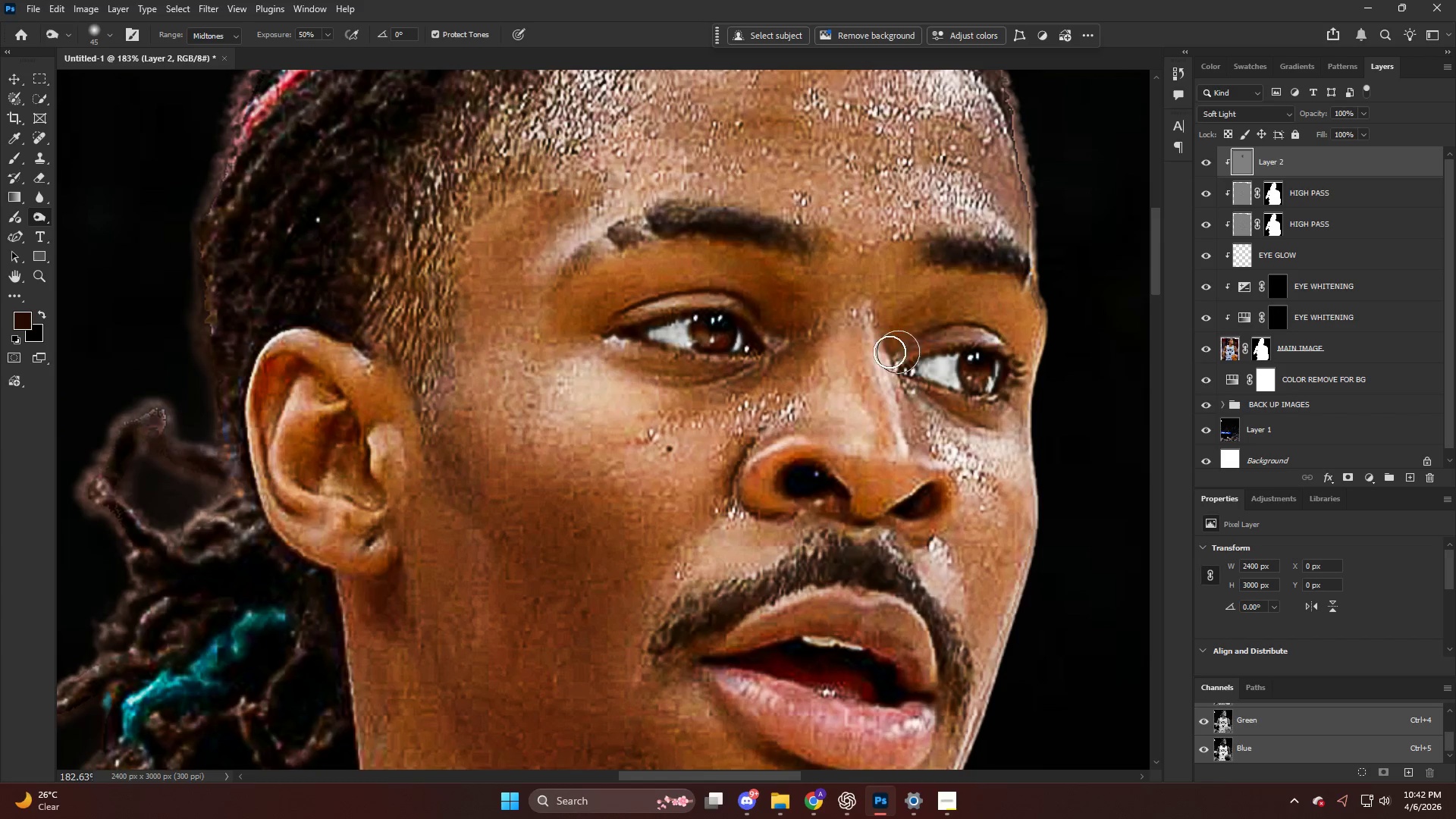 
left_click_drag(start_coordinate=[895, 359], to_coordinate=[915, 451])
 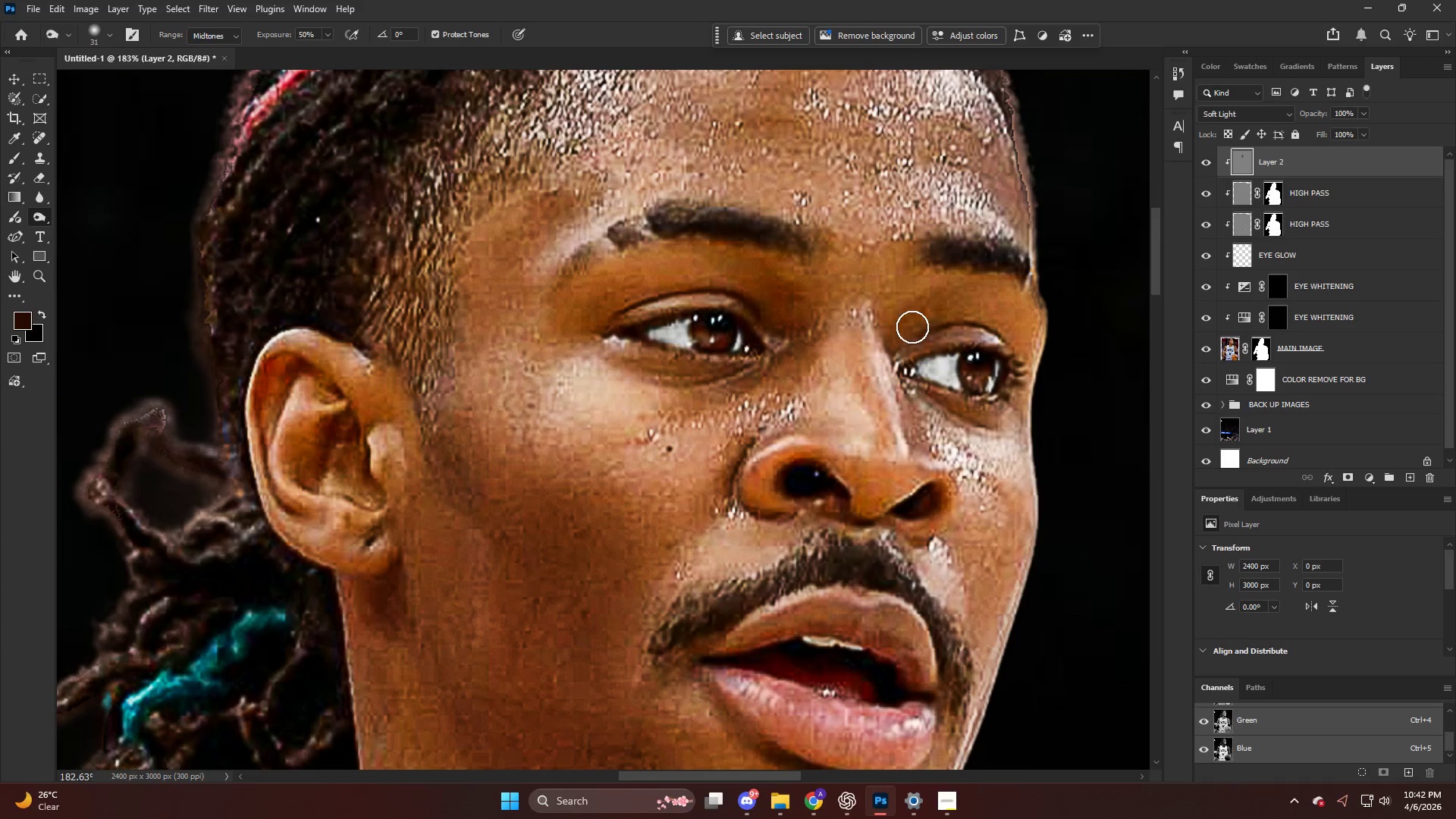 
key(Alt+AltLeft)
 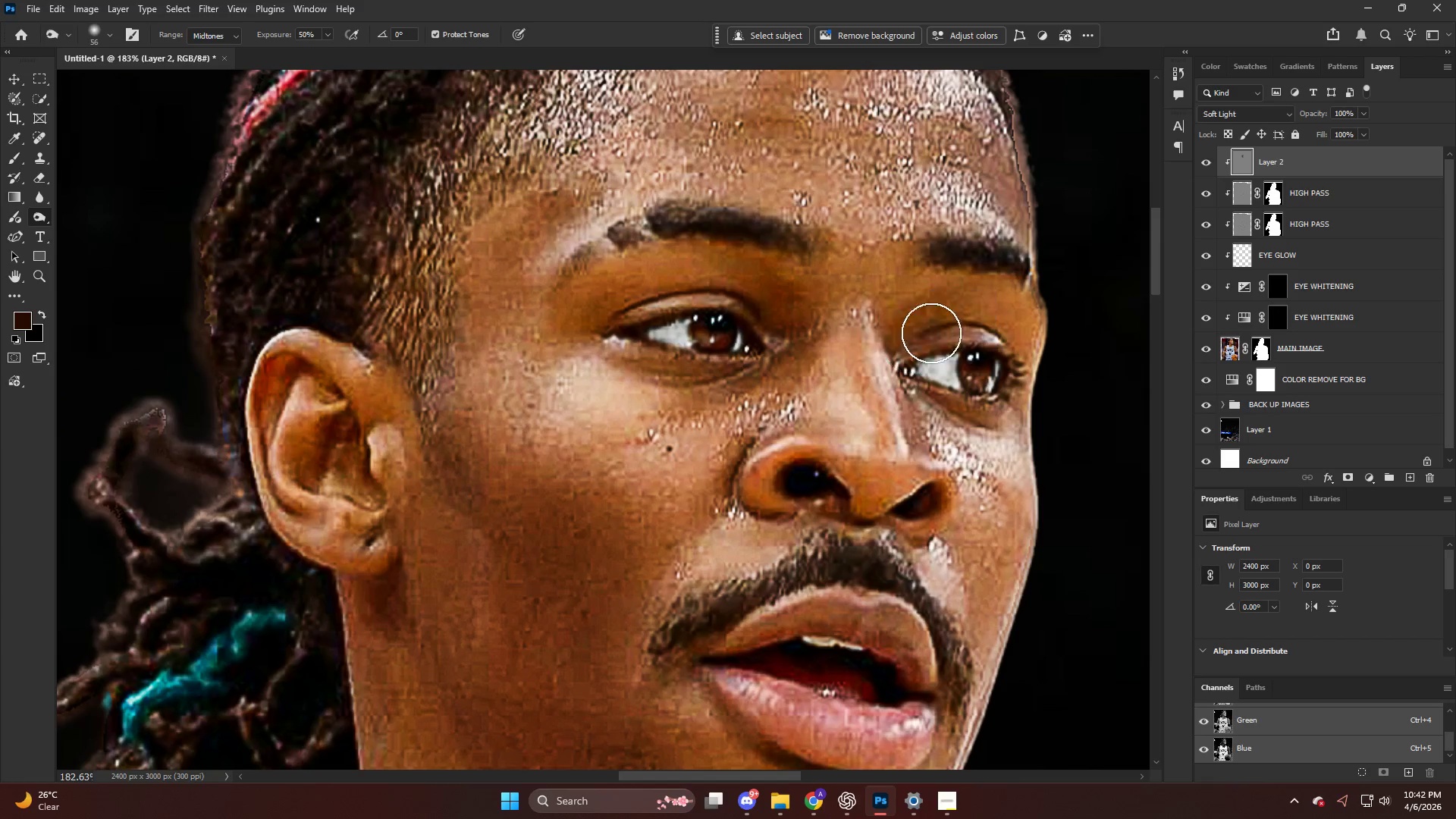 
left_click_drag(start_coordinate=[930, 329], to_coordinate=[1042, 306])
 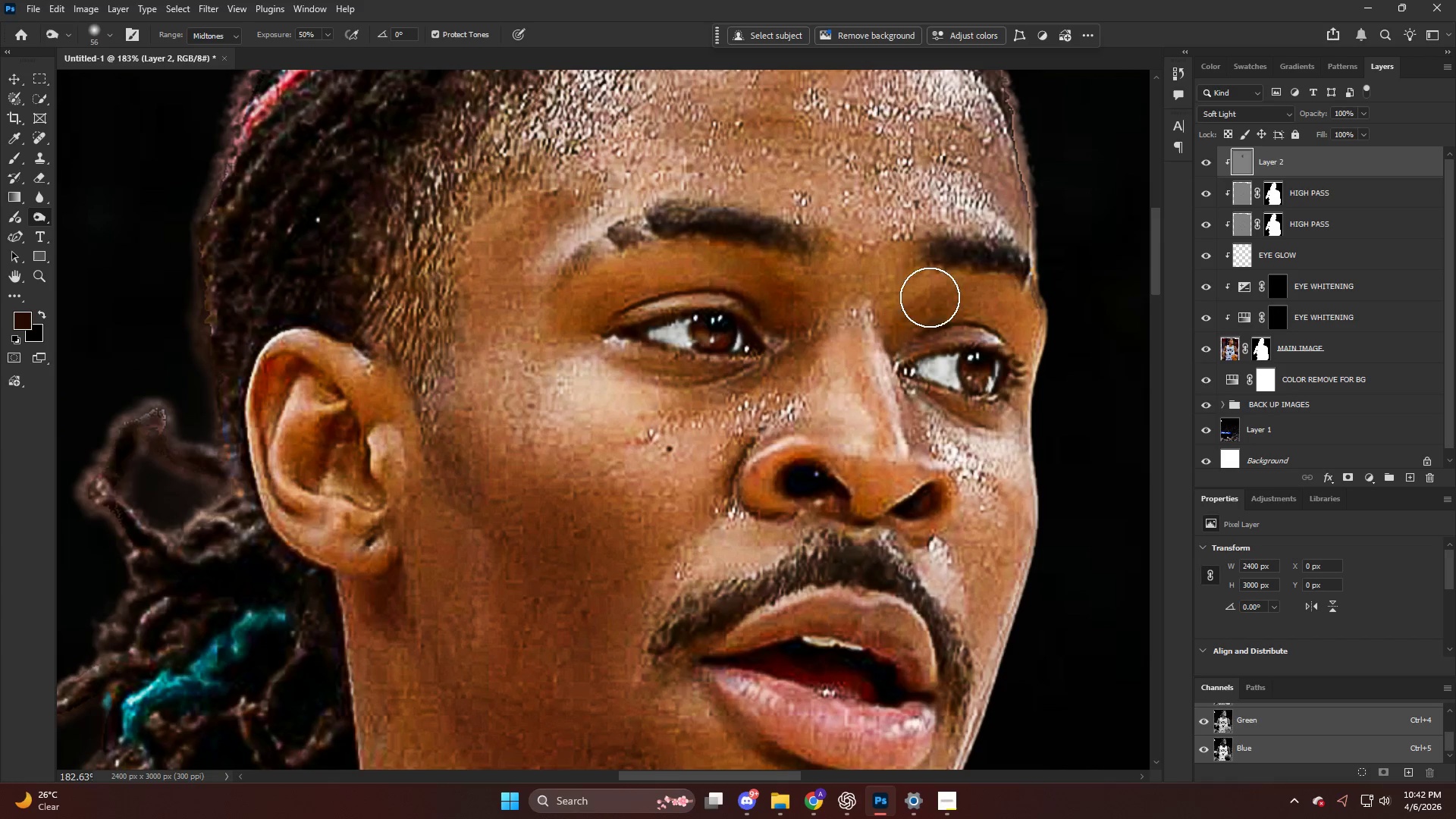 
left_click_drag(start_coordinate=[931, 297], to_coordinate=[1035, 291])
 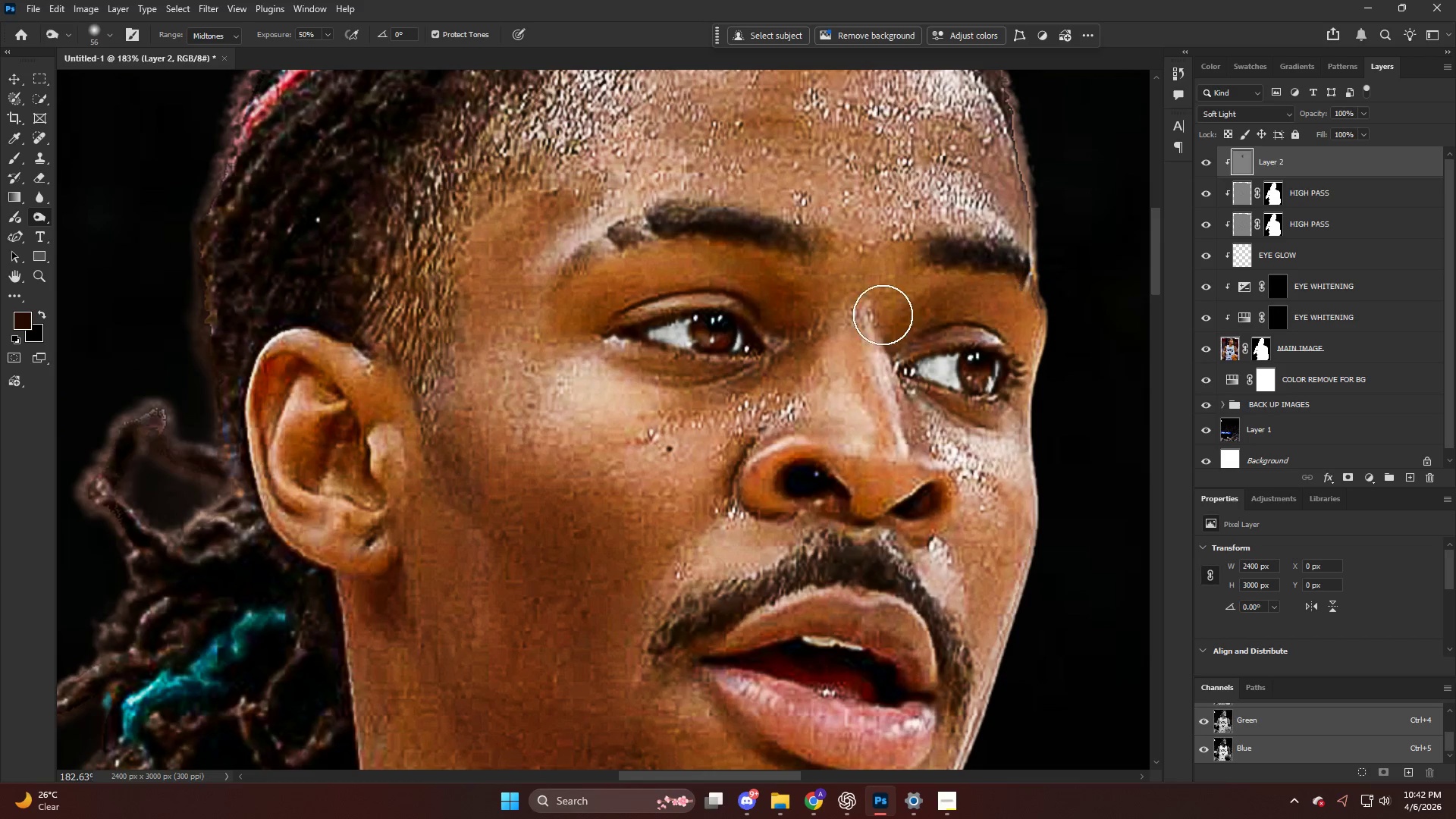 
left_click_drag(start_coordinate=[737, 331], to_coordinate=[522, 350])
 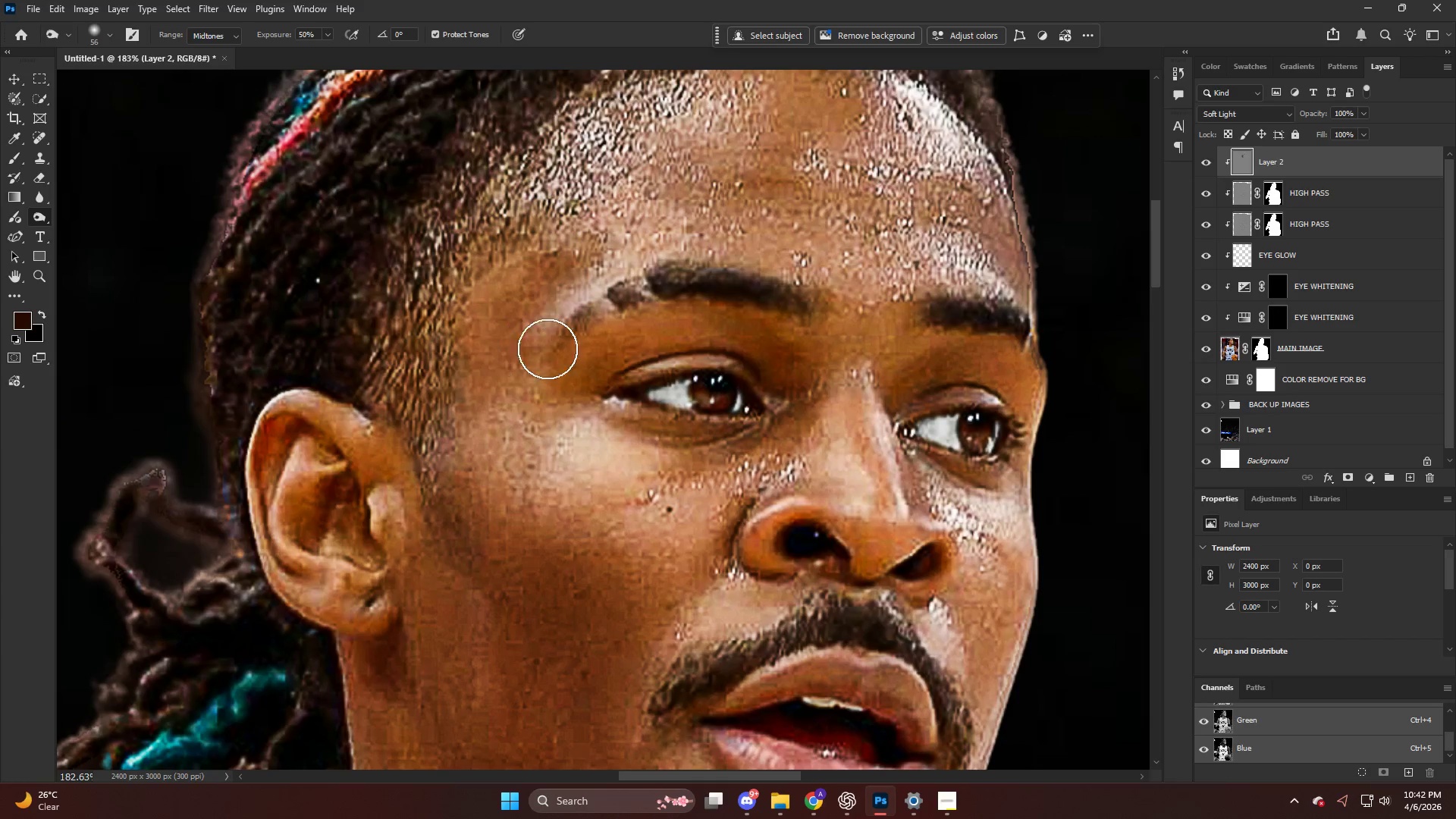 
scroll: coordinate [734, 359], scroll_direction: up, amount: 5.0
 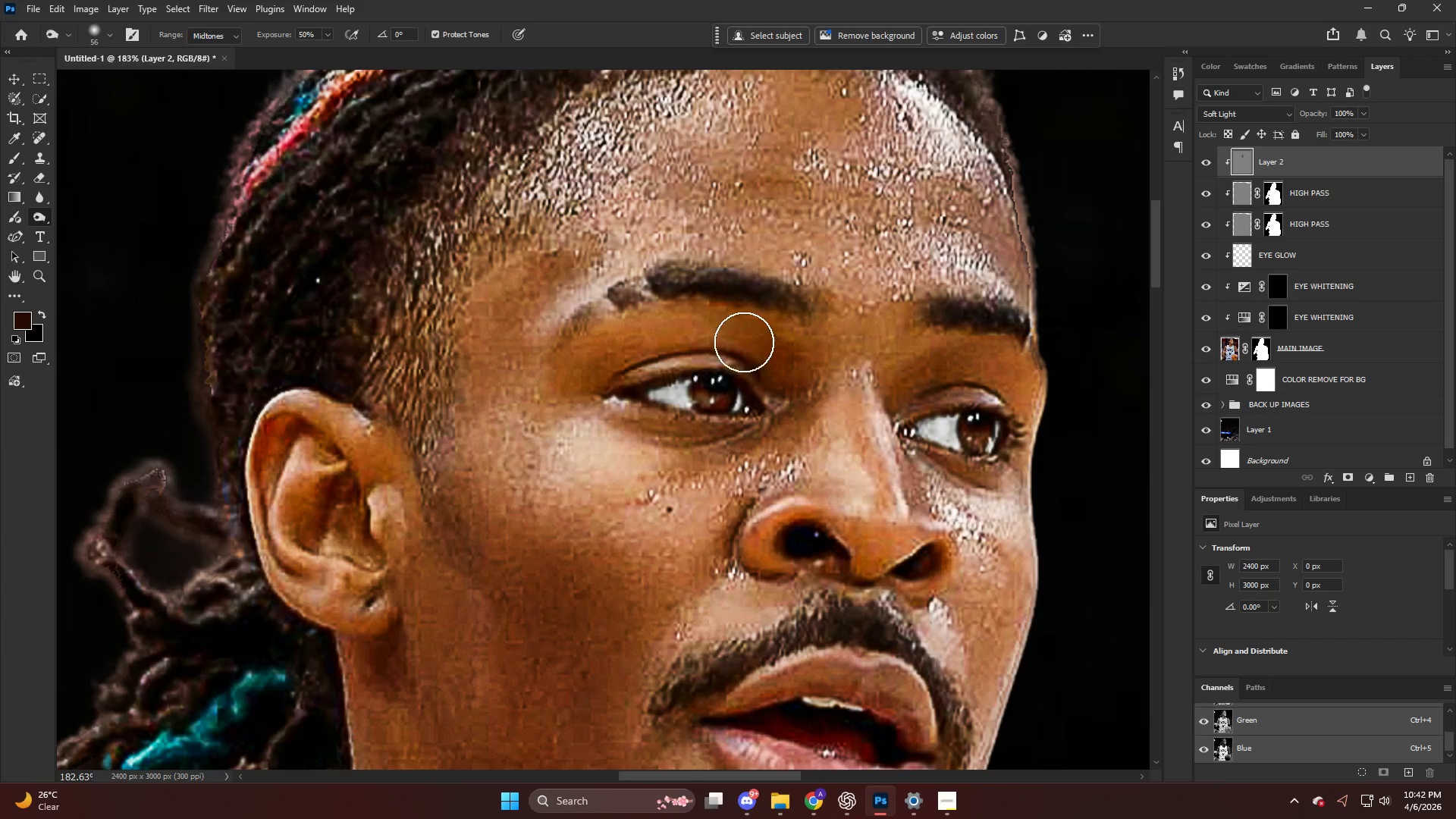 
key(Alt+AltLeft)
 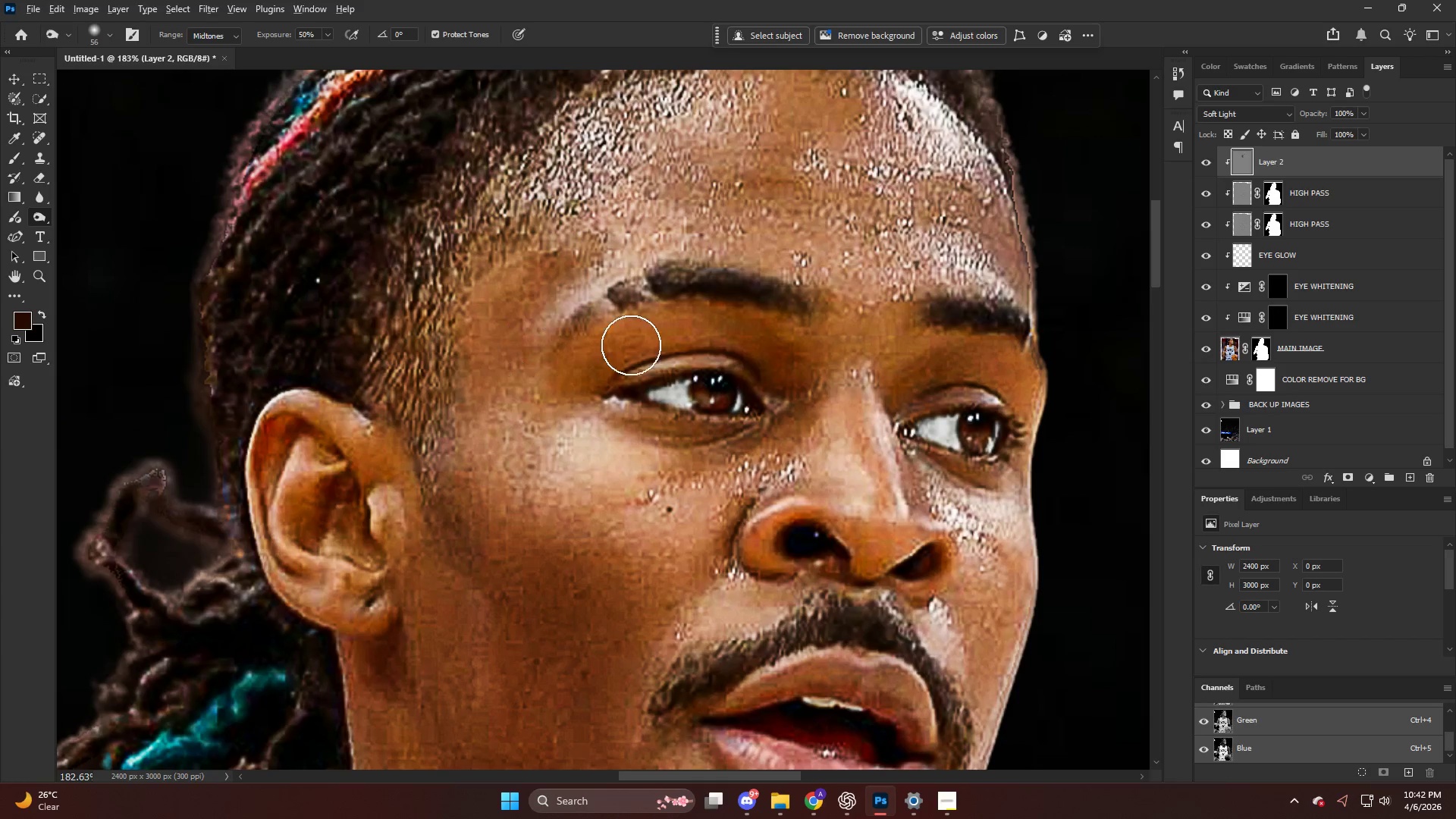 
key(Alt+AltLeft)
 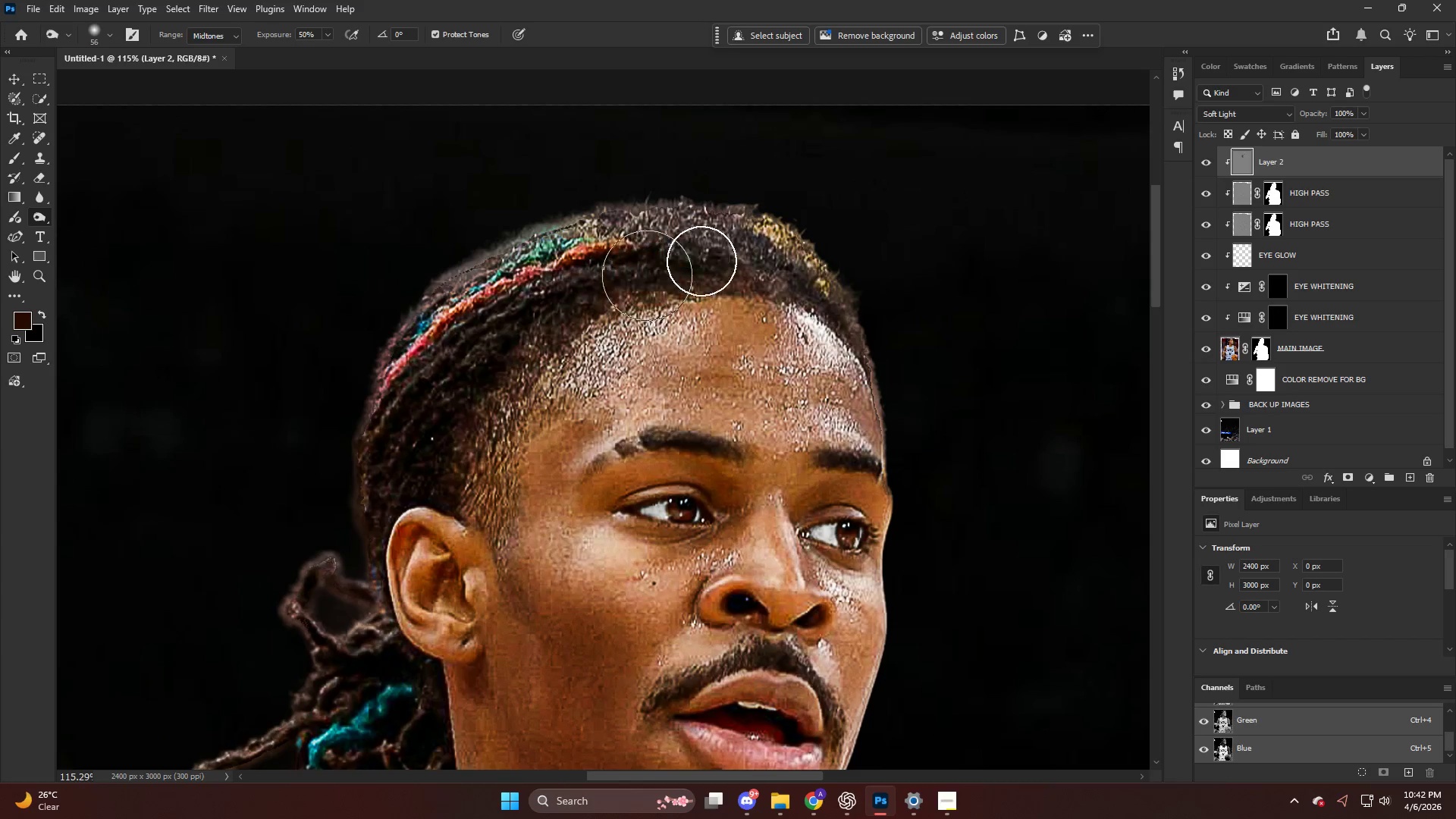 
scroll: coordinate [641, 343], scroll_direction: up, amount: 6.0
 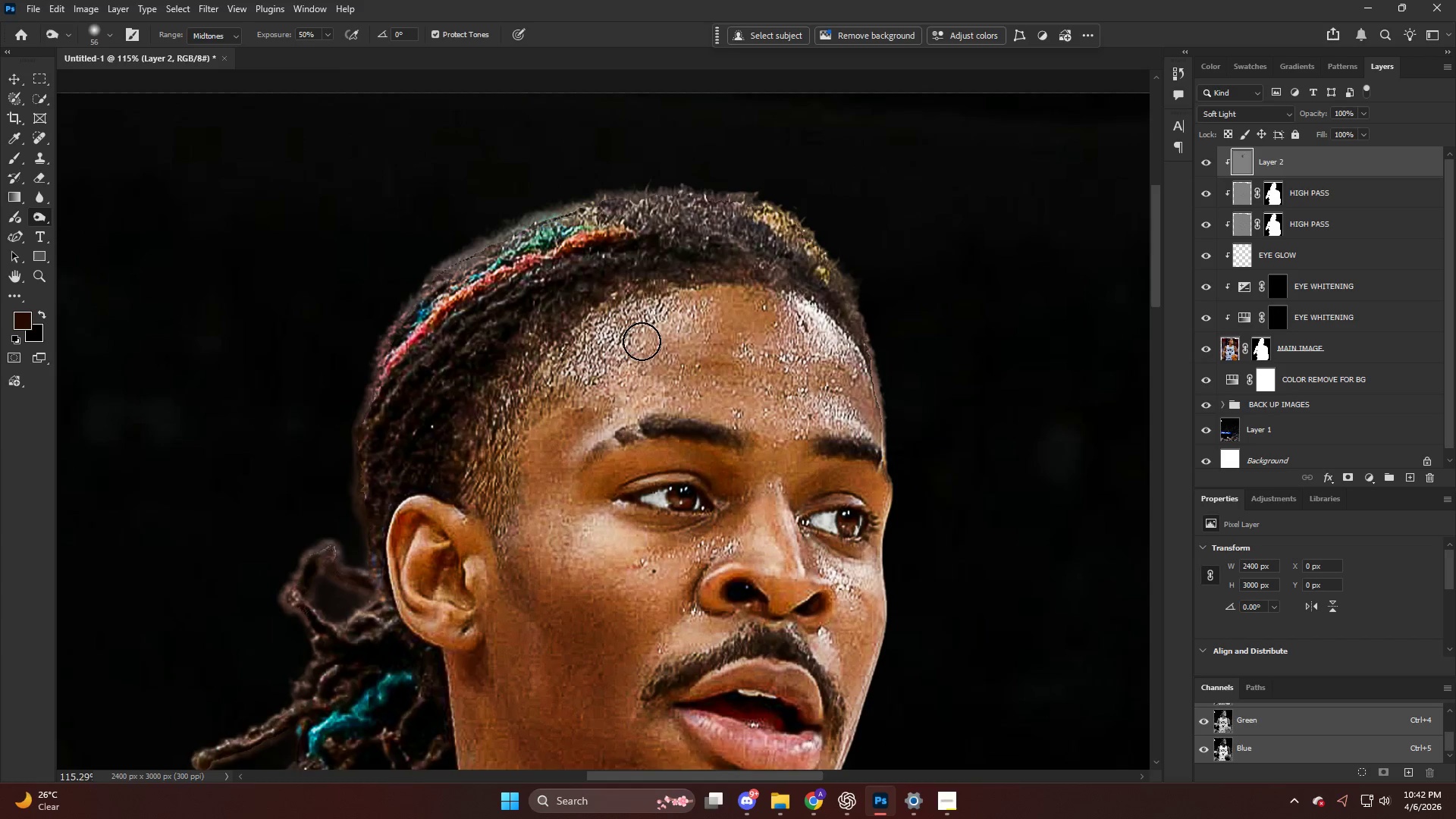 
left_click_drag(start_coordinate=[727, 233], to_coordinate=[432, 284])
 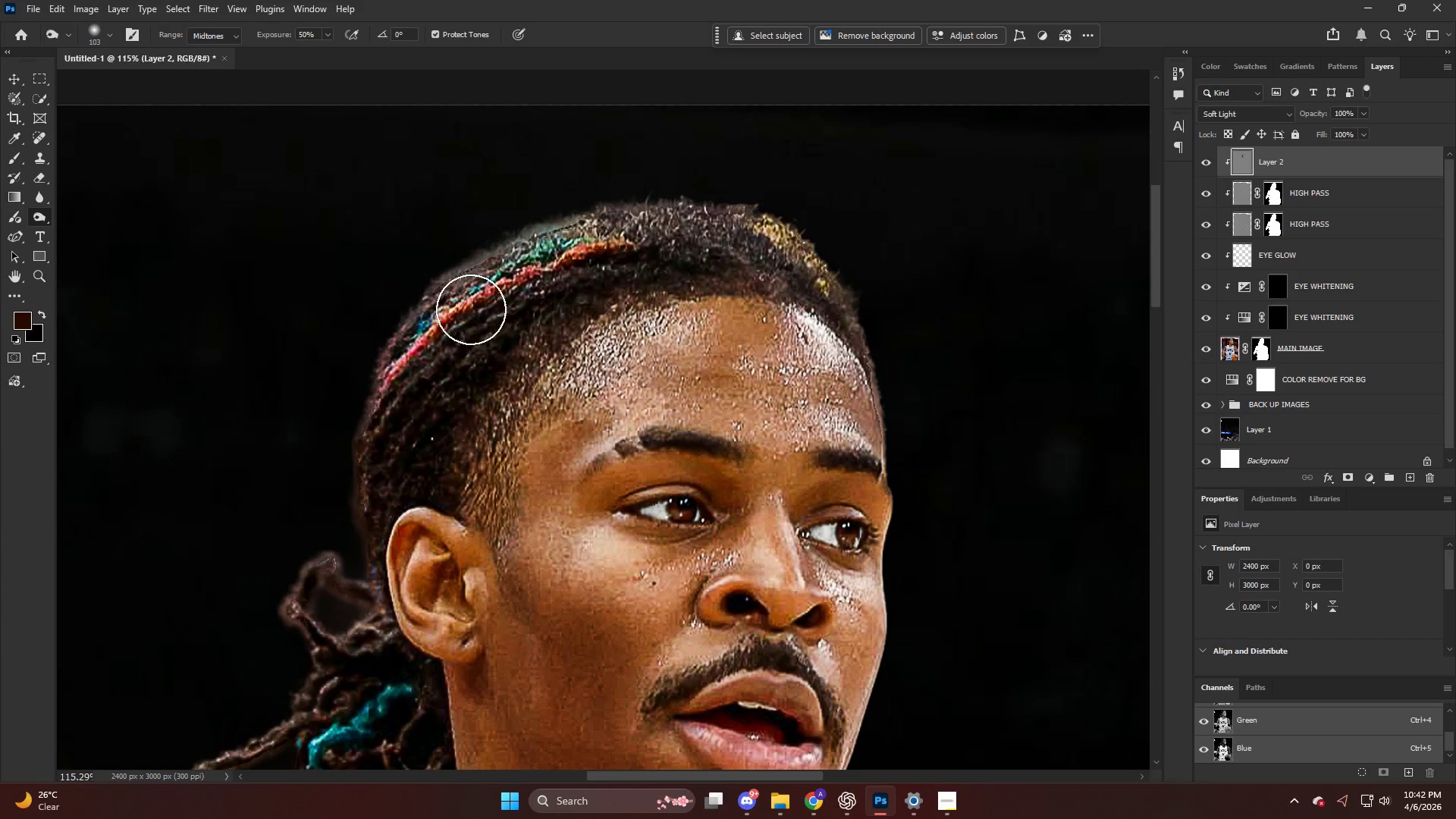 
key(Alt+AltLeft)
 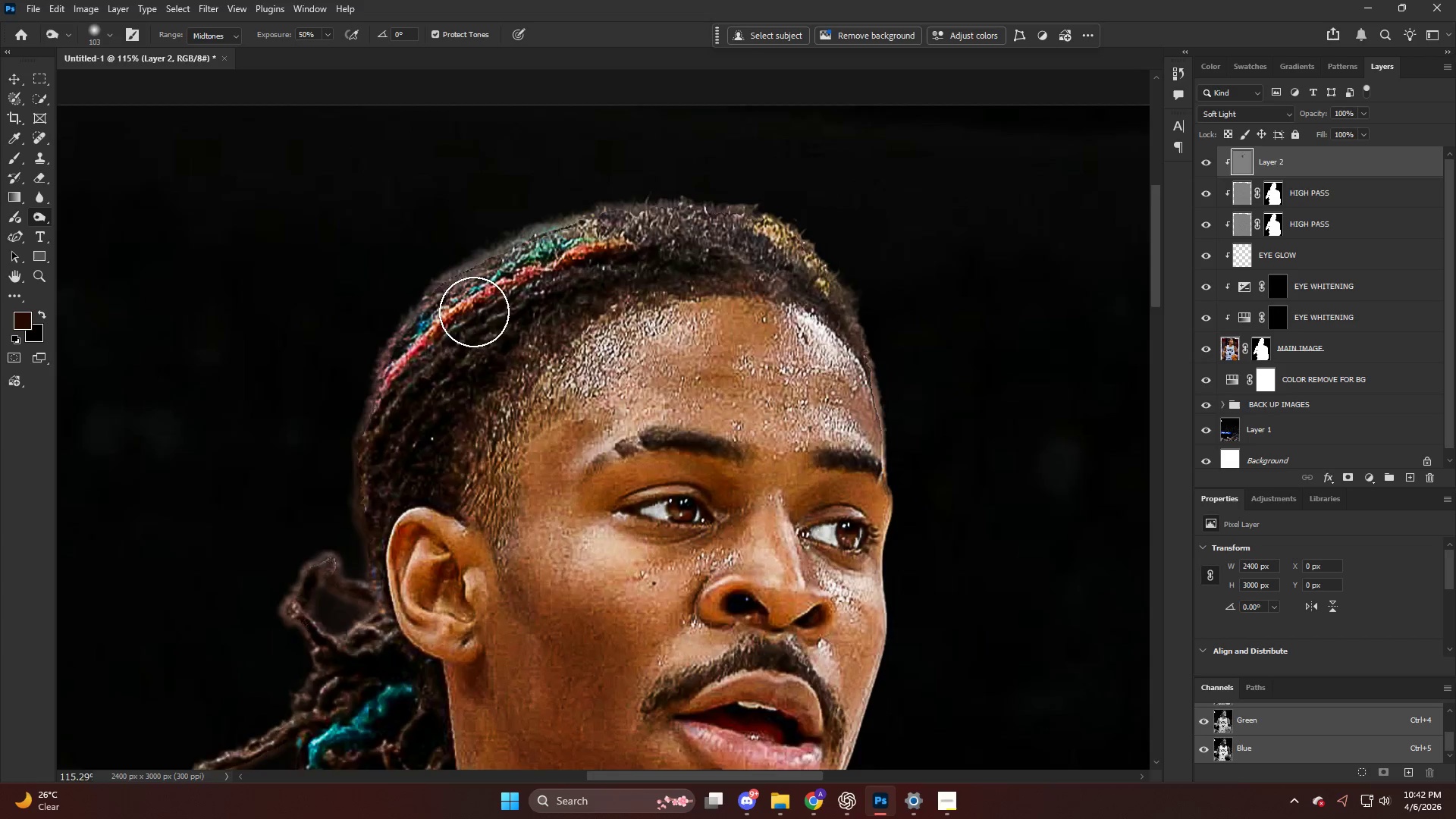 
key(Alt+AltLeft)
 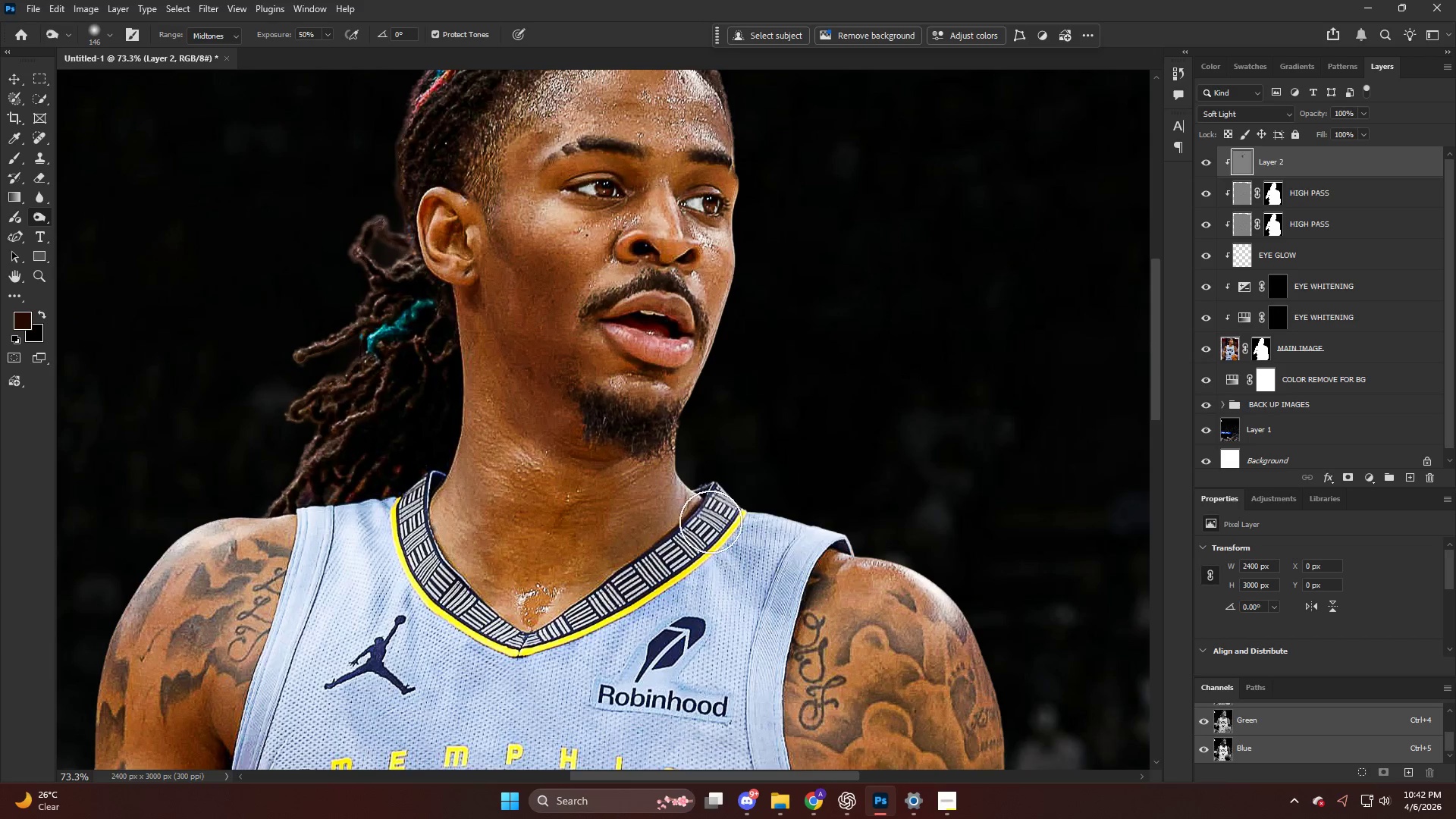 
scroll: coordinate [449, 481], scroll_direction: down, amount: 26.0
 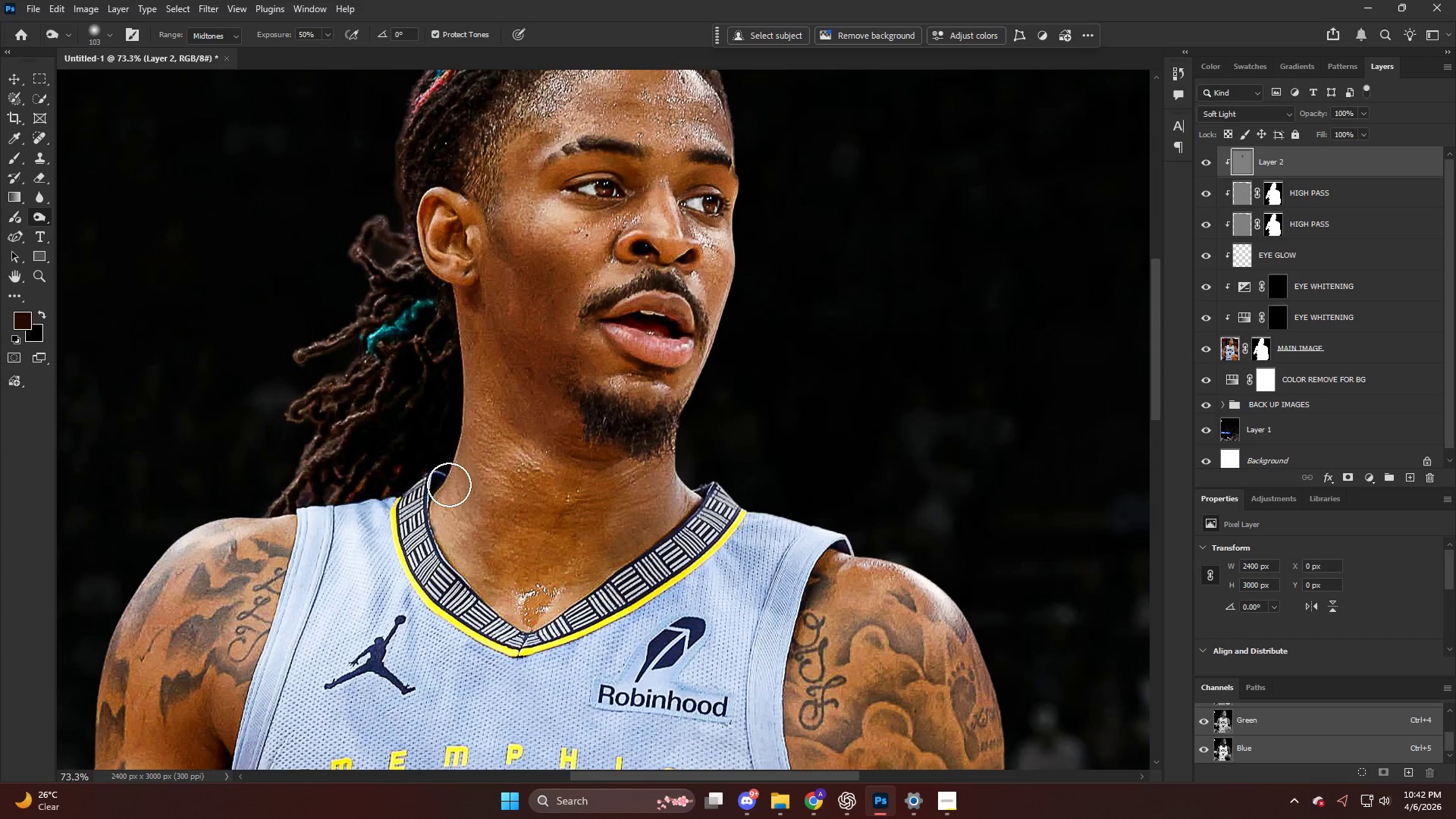 
left_click_drag(start_coordinate=[660, 513], to_coordinate=[633, 588])
 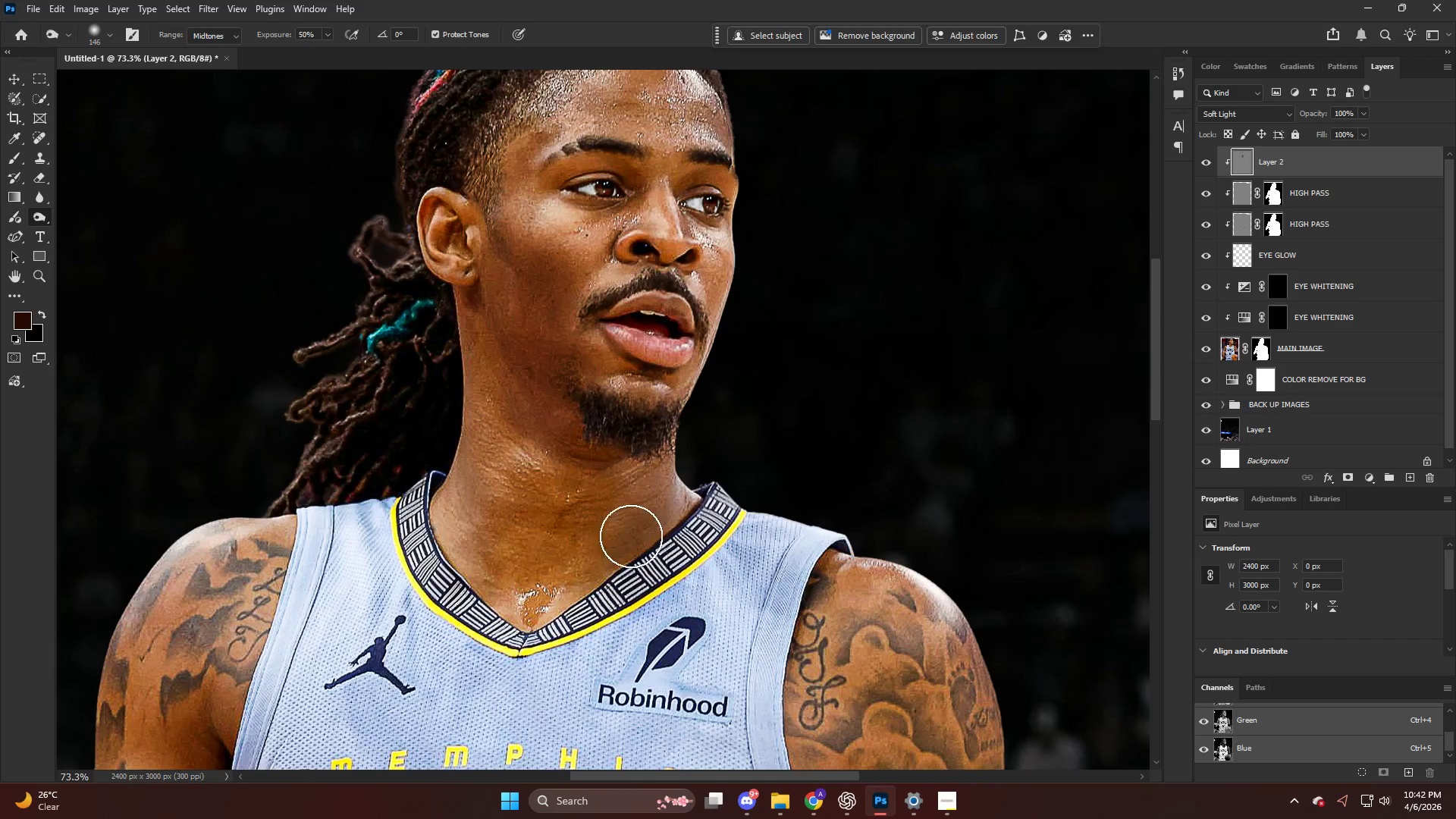 
key(Alt+AltLeft)
 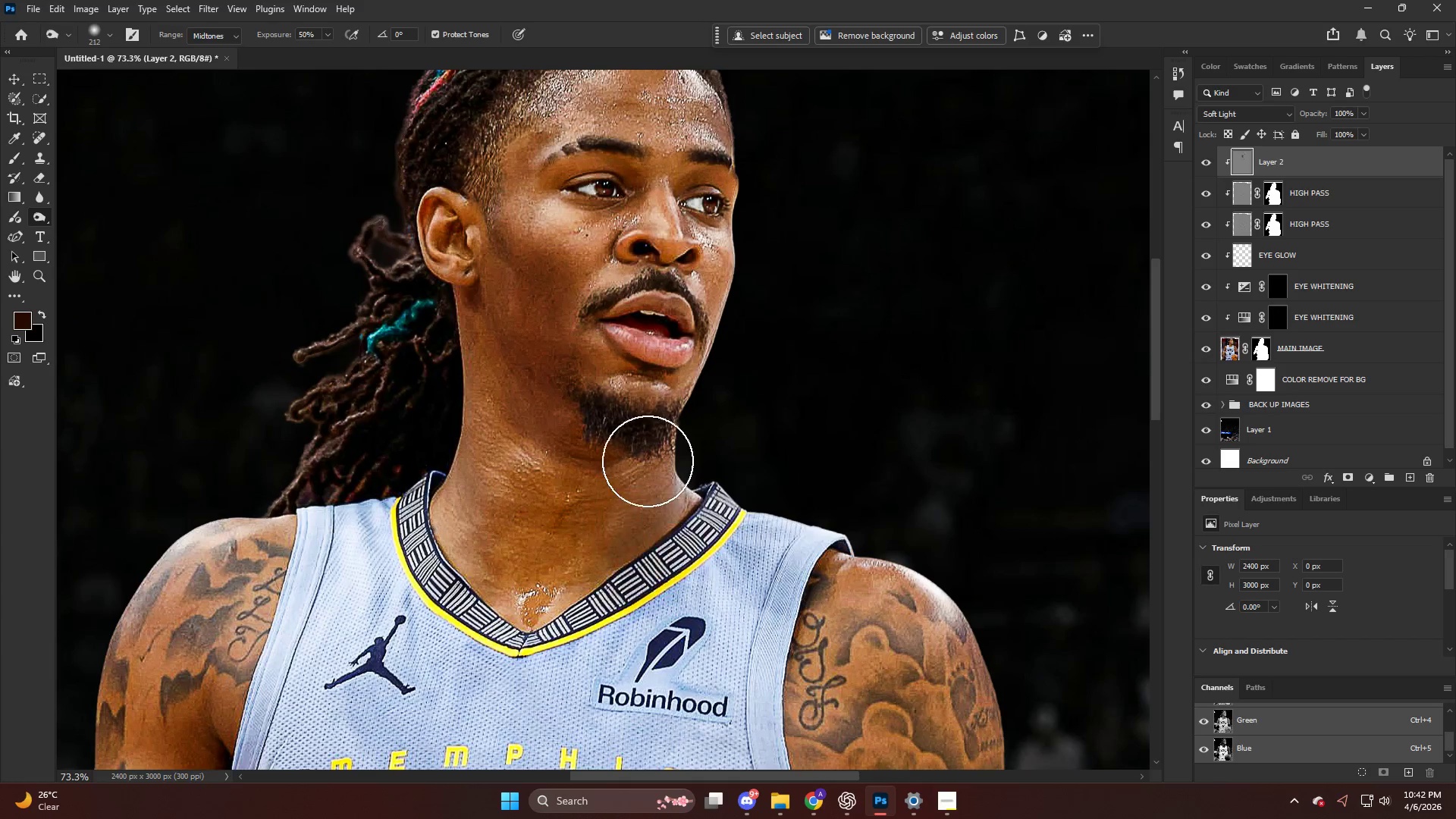 
left_click_drag(start_coordinate=[641, 453], to_coordinate=[603, 583])
 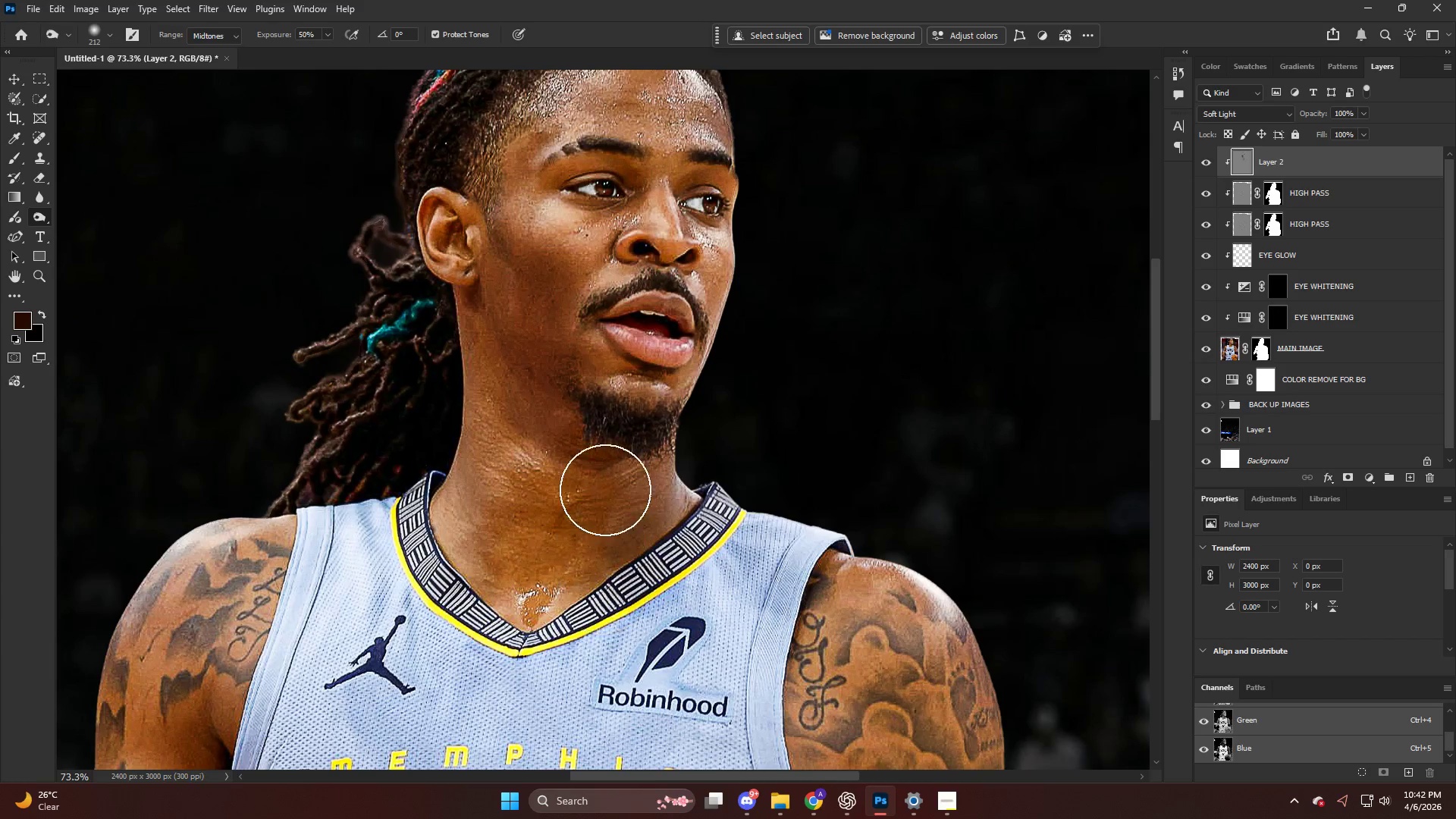 
left_click_drag(start_coordinate=[606, 507], to_coordinate=[578, 598])
 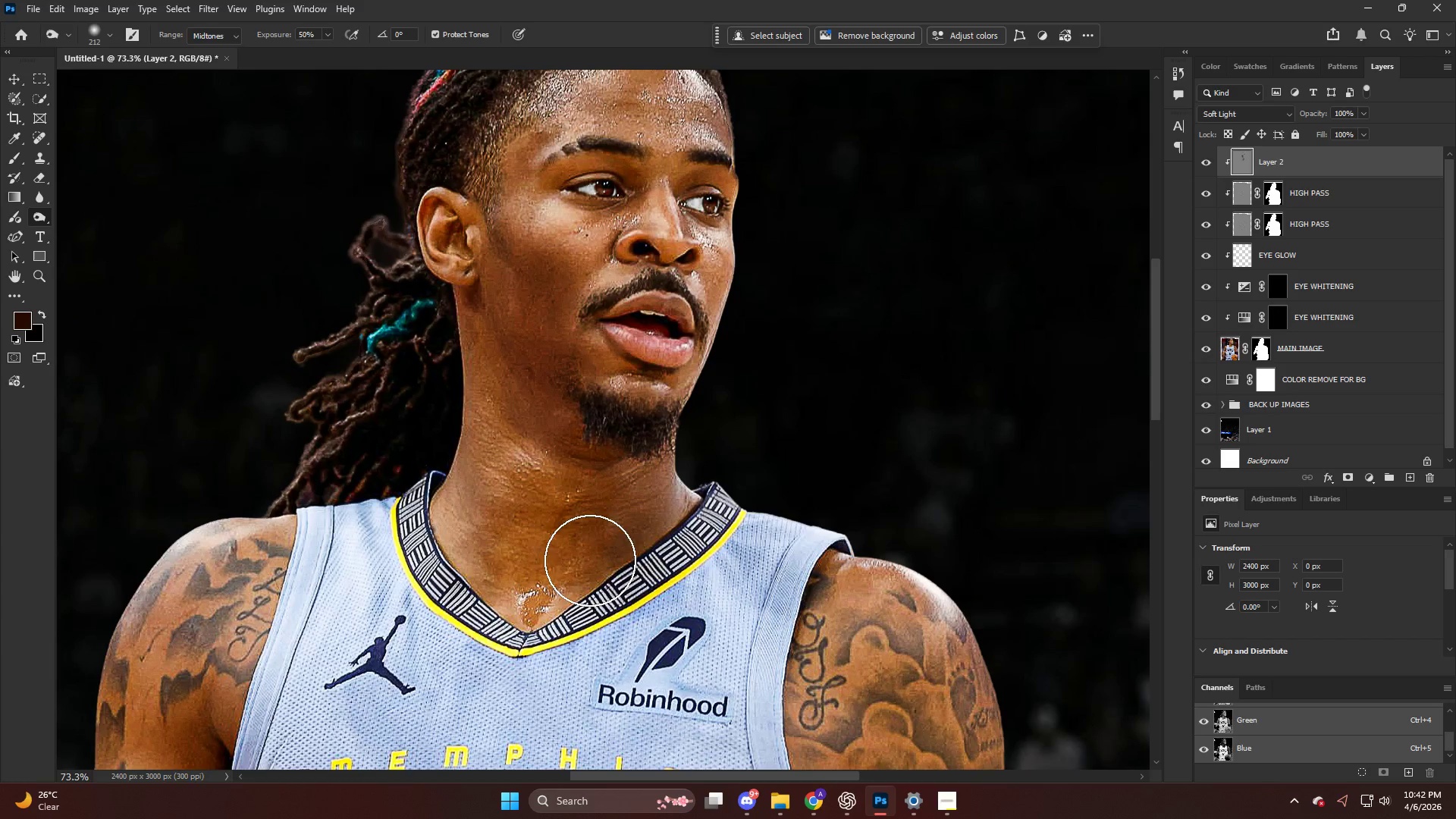 
left_click_drag(start_coordinate=[585, 571], to_coordinate=[515, 667])
 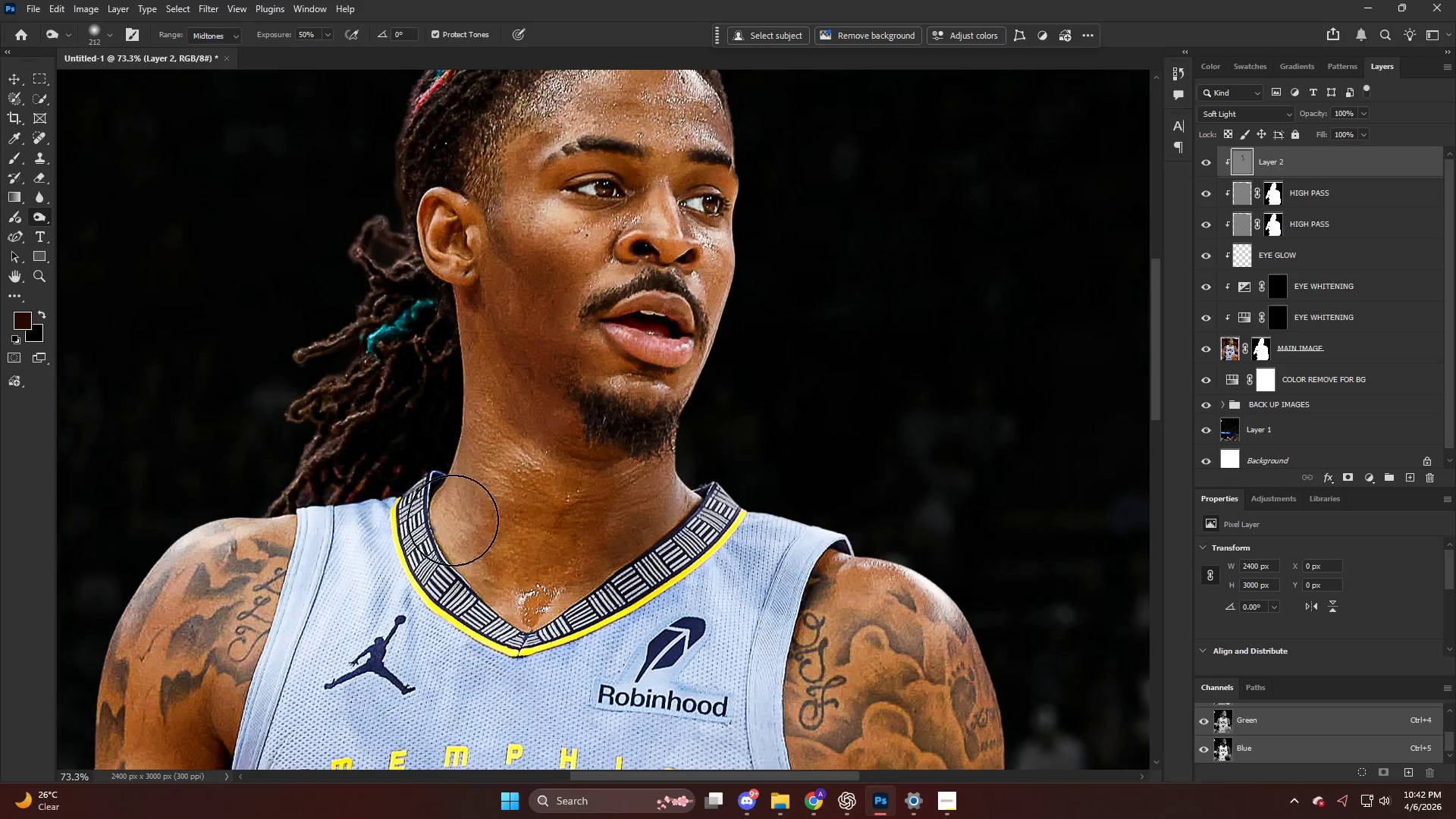 
left_click_drag(start_coordinate=[453, 524], to_coordinate=[453, 632])
 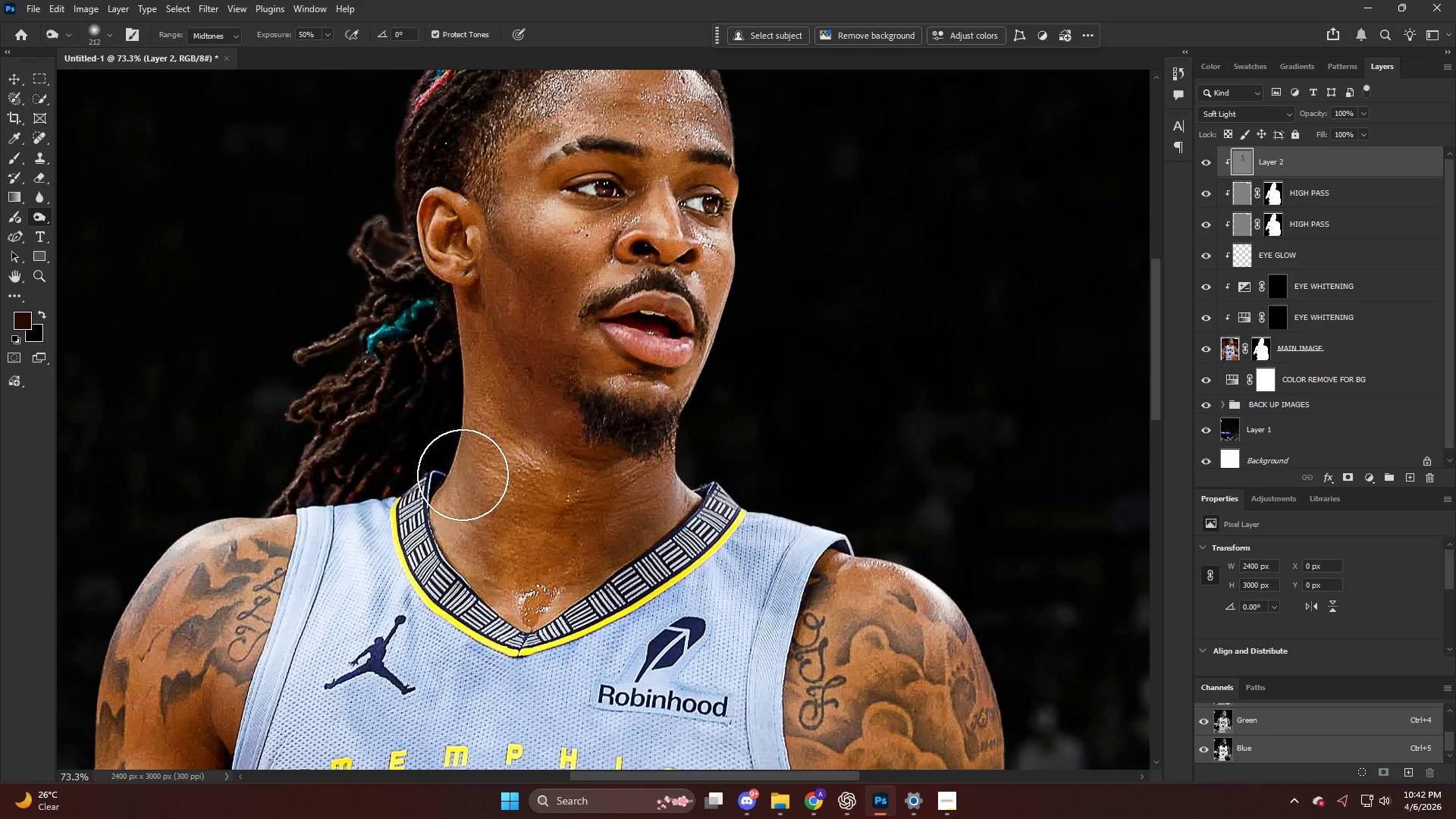 
left_click_drag(start_coordinate=[463, 482], to_coordinate=[372, 680])
 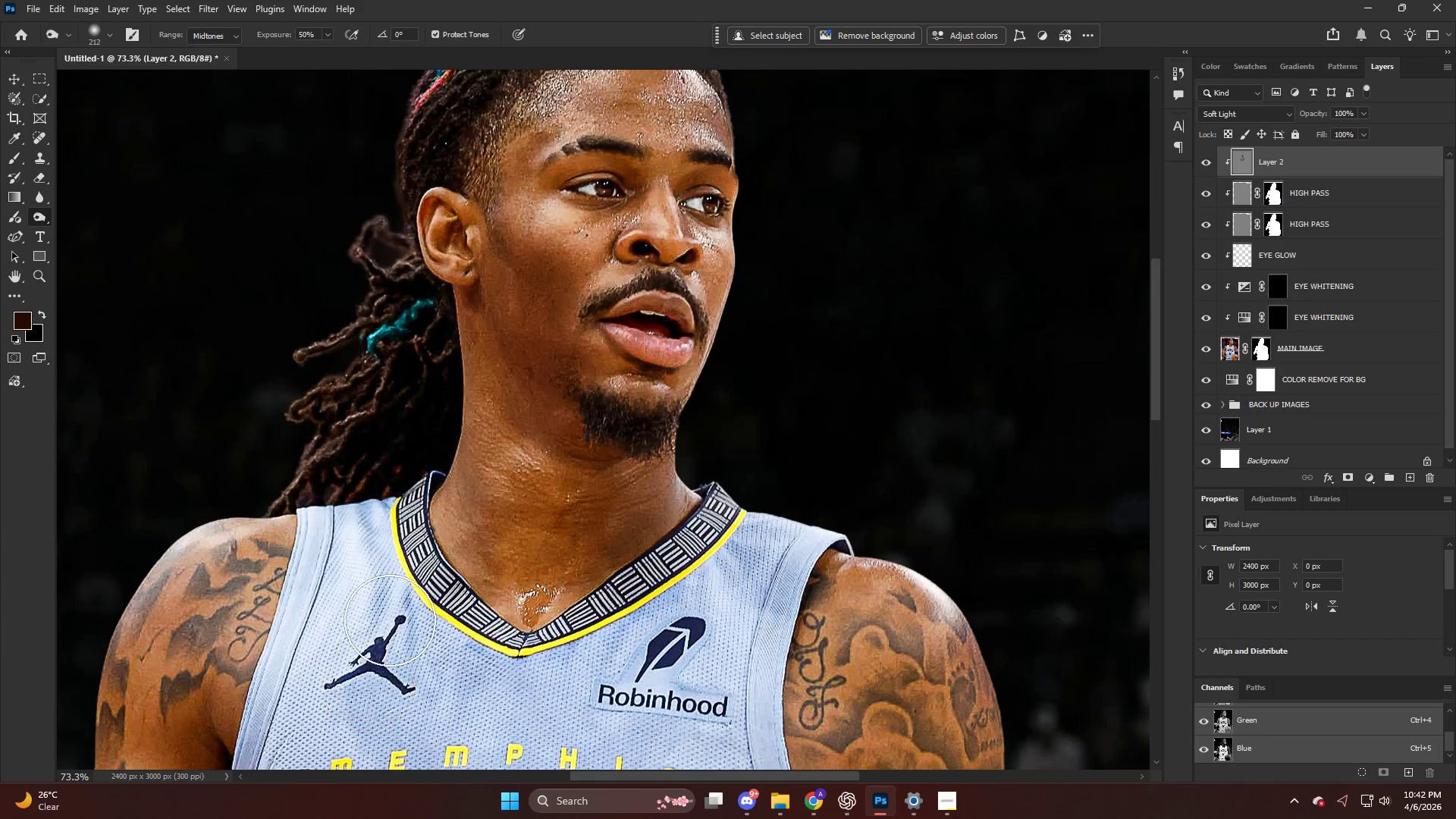 
key(Alt+AltLeft)
 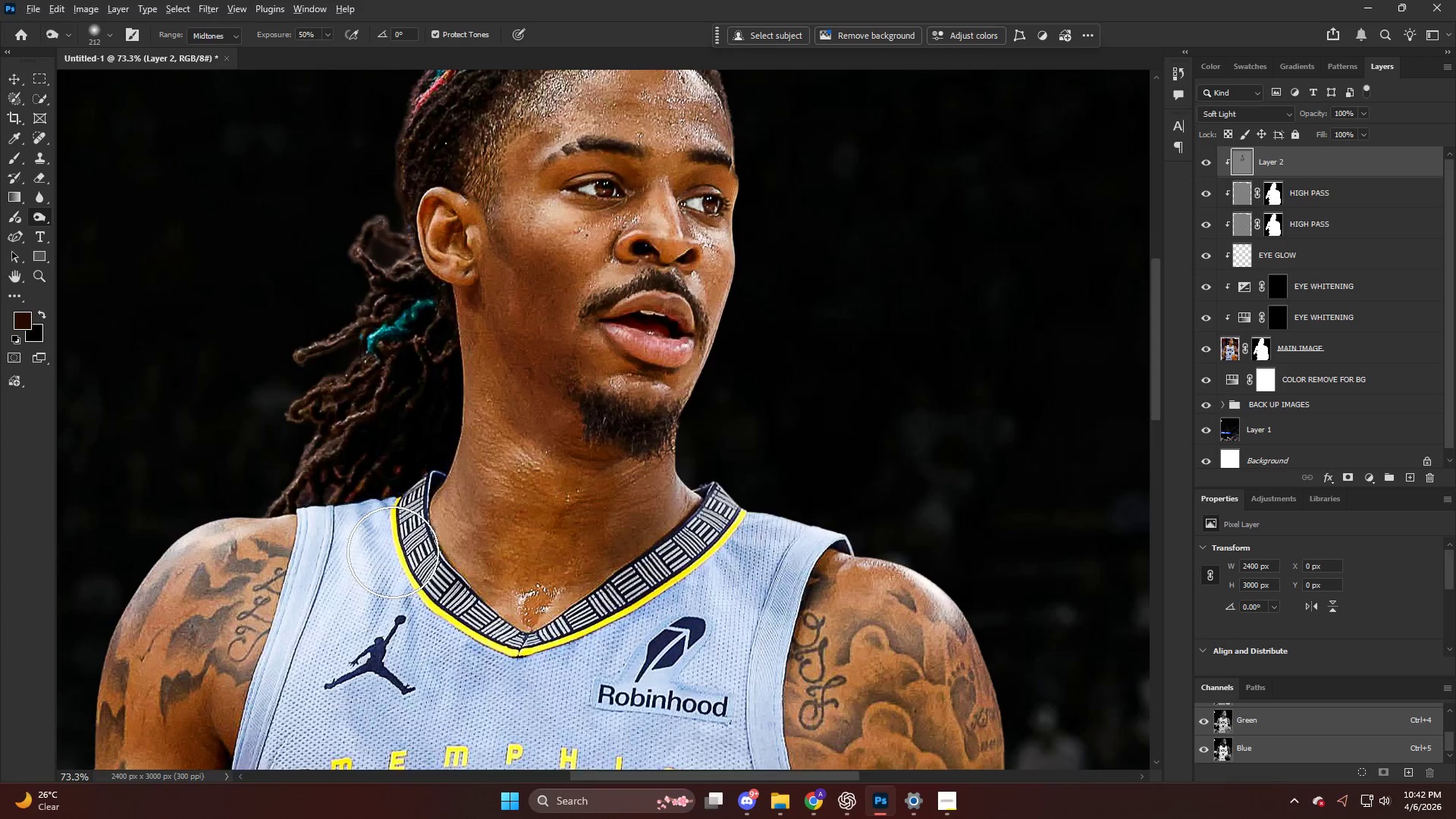 
hold_key(key=AltLeft, duration=0.31)
 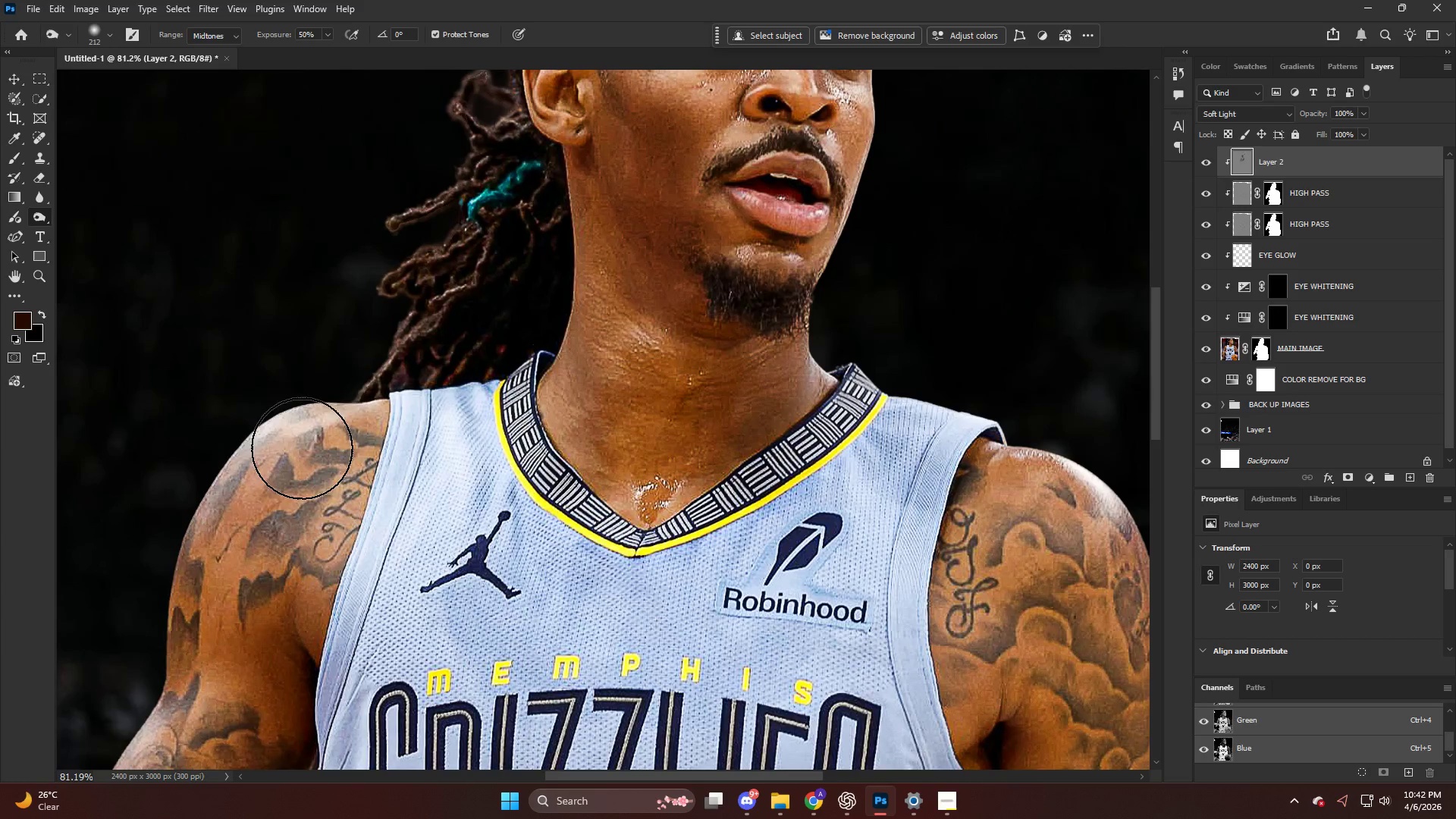 
left_click_drag(start_coordinate=[306, 444], to_coordinate=[266, 578])
 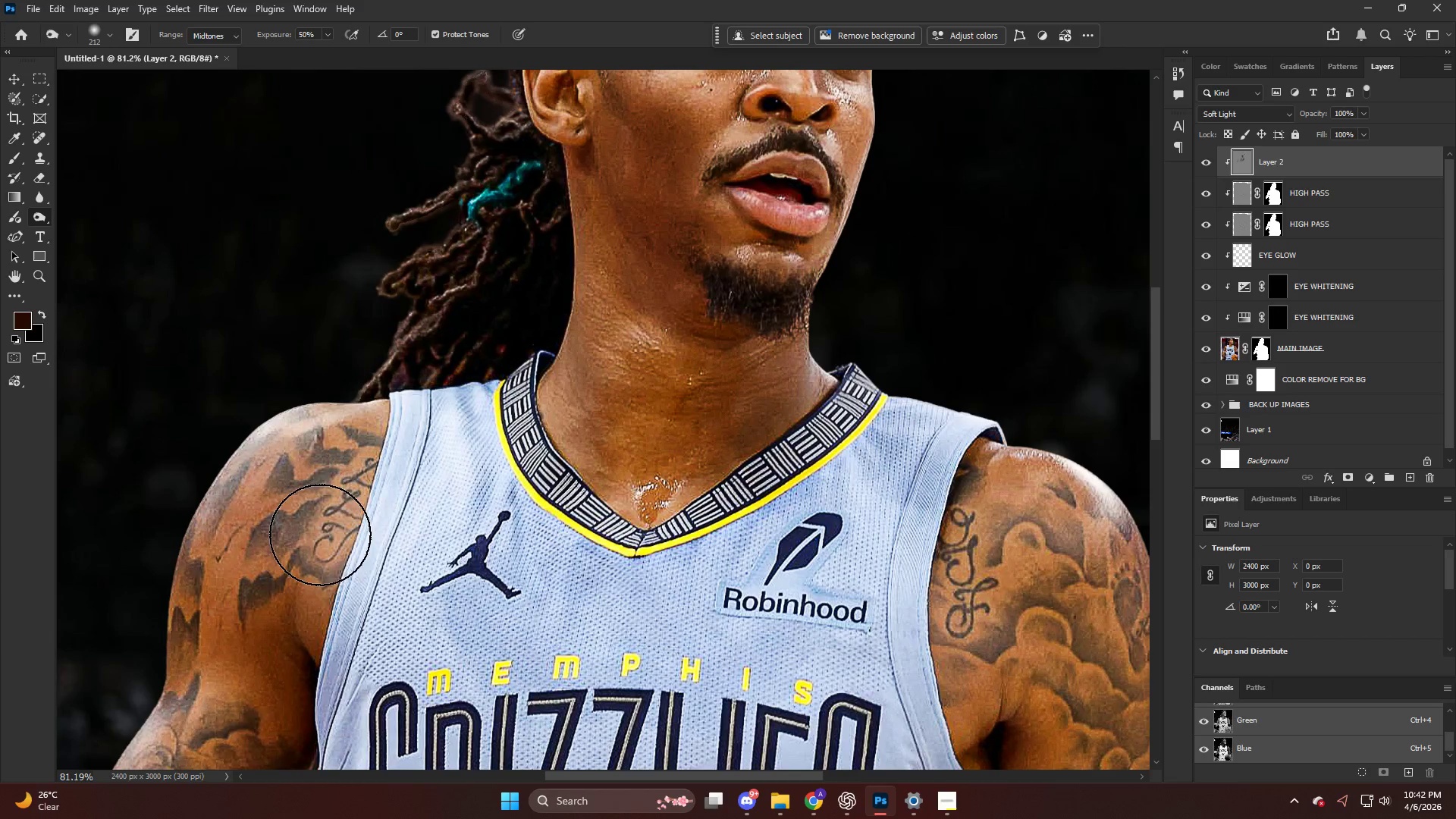 
scroll: coordinate [220, 438], scroll_direction: down, amount: 8.0
 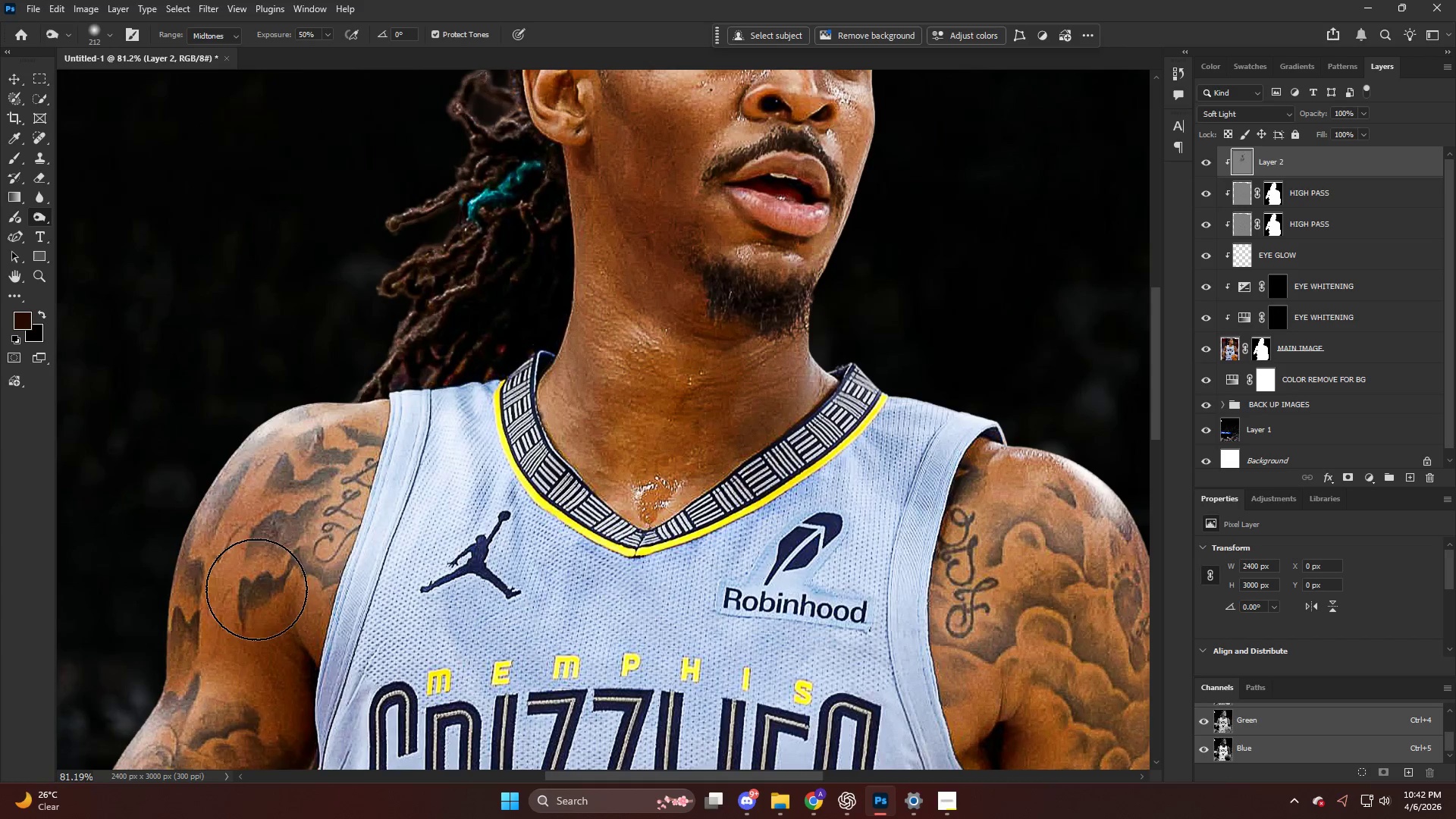 
left_click_drag(start_coordinate=[331, 480], to_coordinate=[278, 656])
 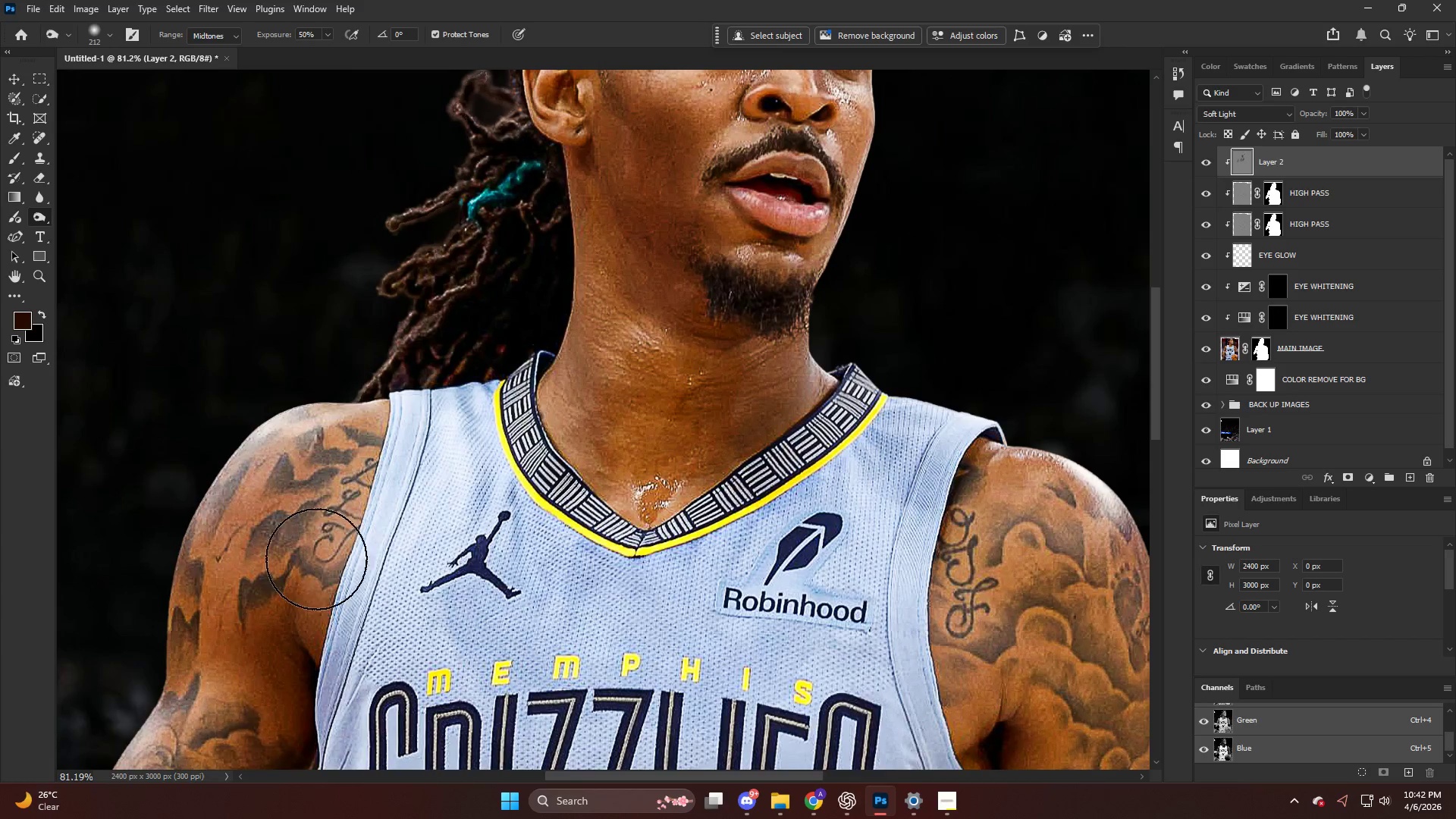 
key(Alt+AltLeft)
 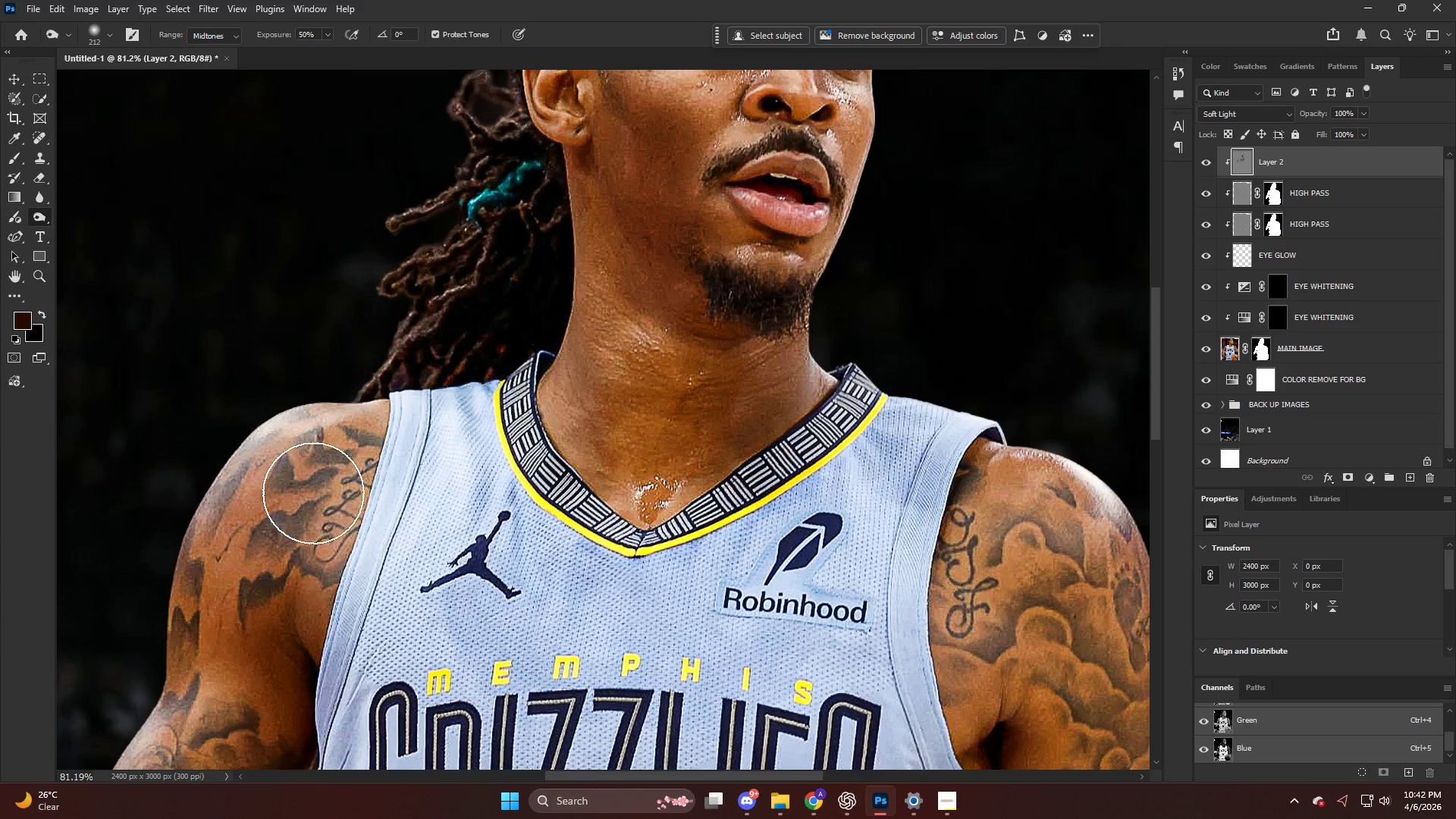 
left_click_drag(start_coordinate=[275, 566], to_coordinate=[239, 641])
 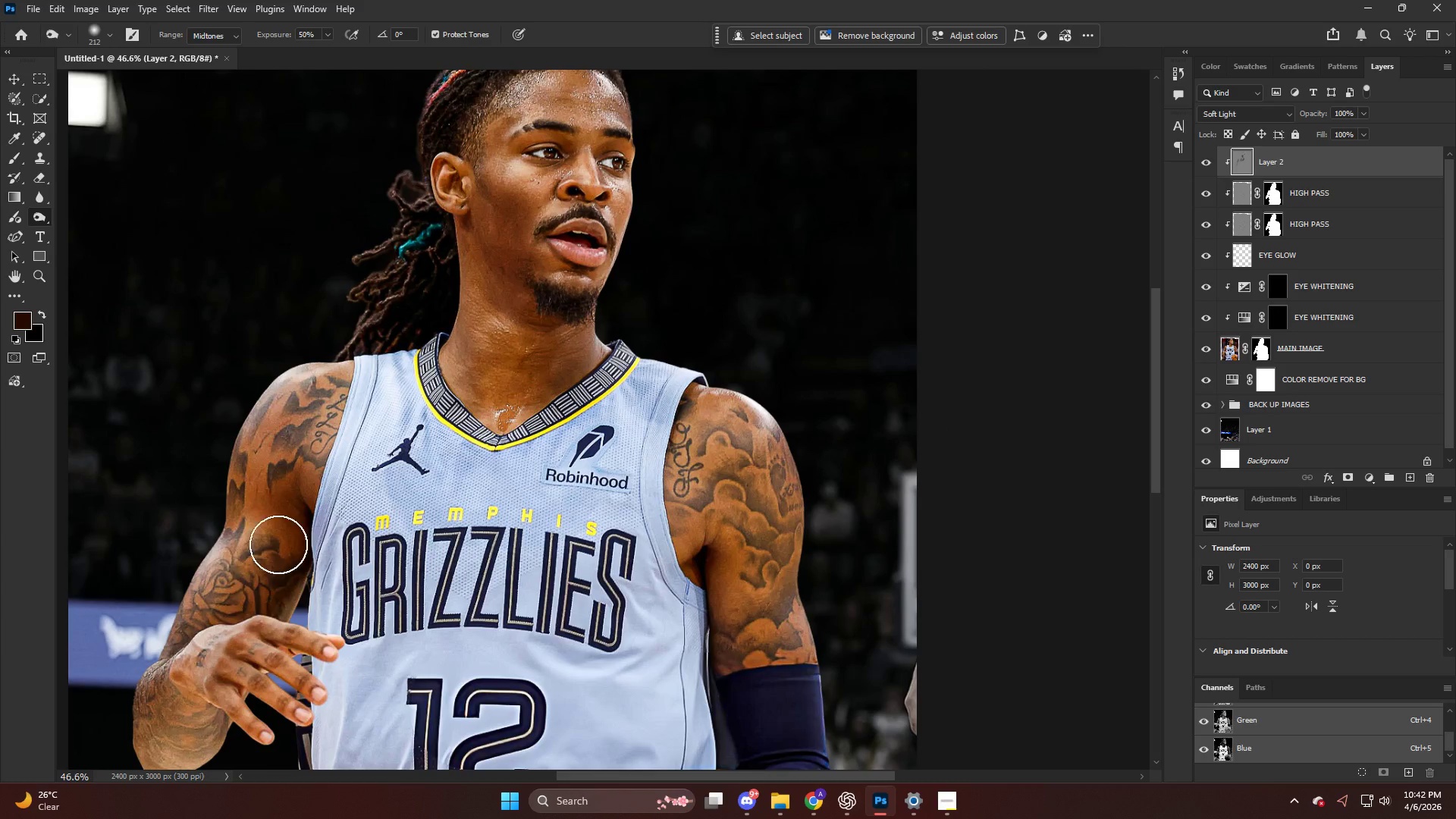 
scroll: coordinate [291, 496], scroll_direction: down, amount: 12.0
 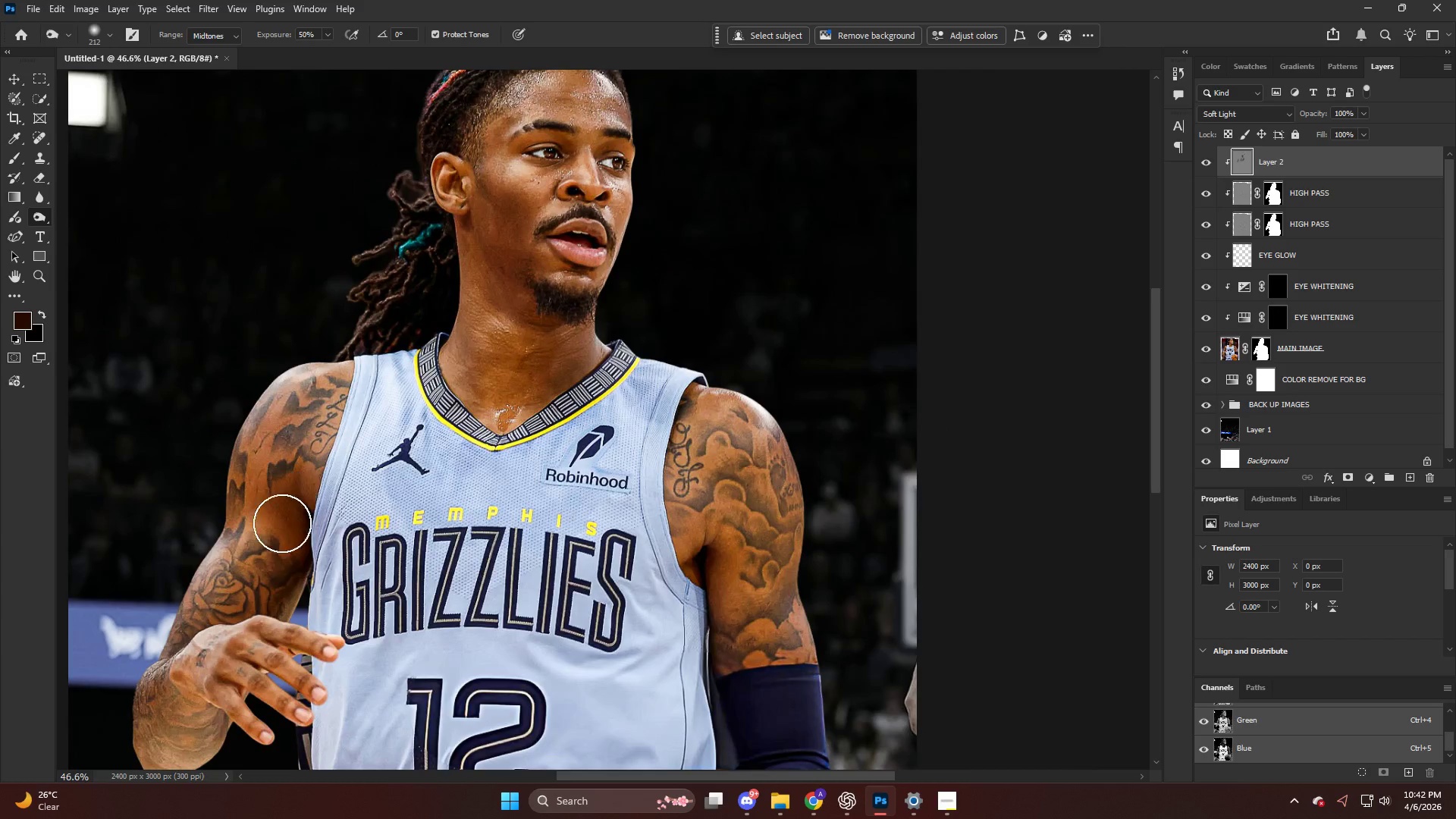 
left_click_drag(start_coordinate=[268, 544], to_coordinate=[147, 637])
 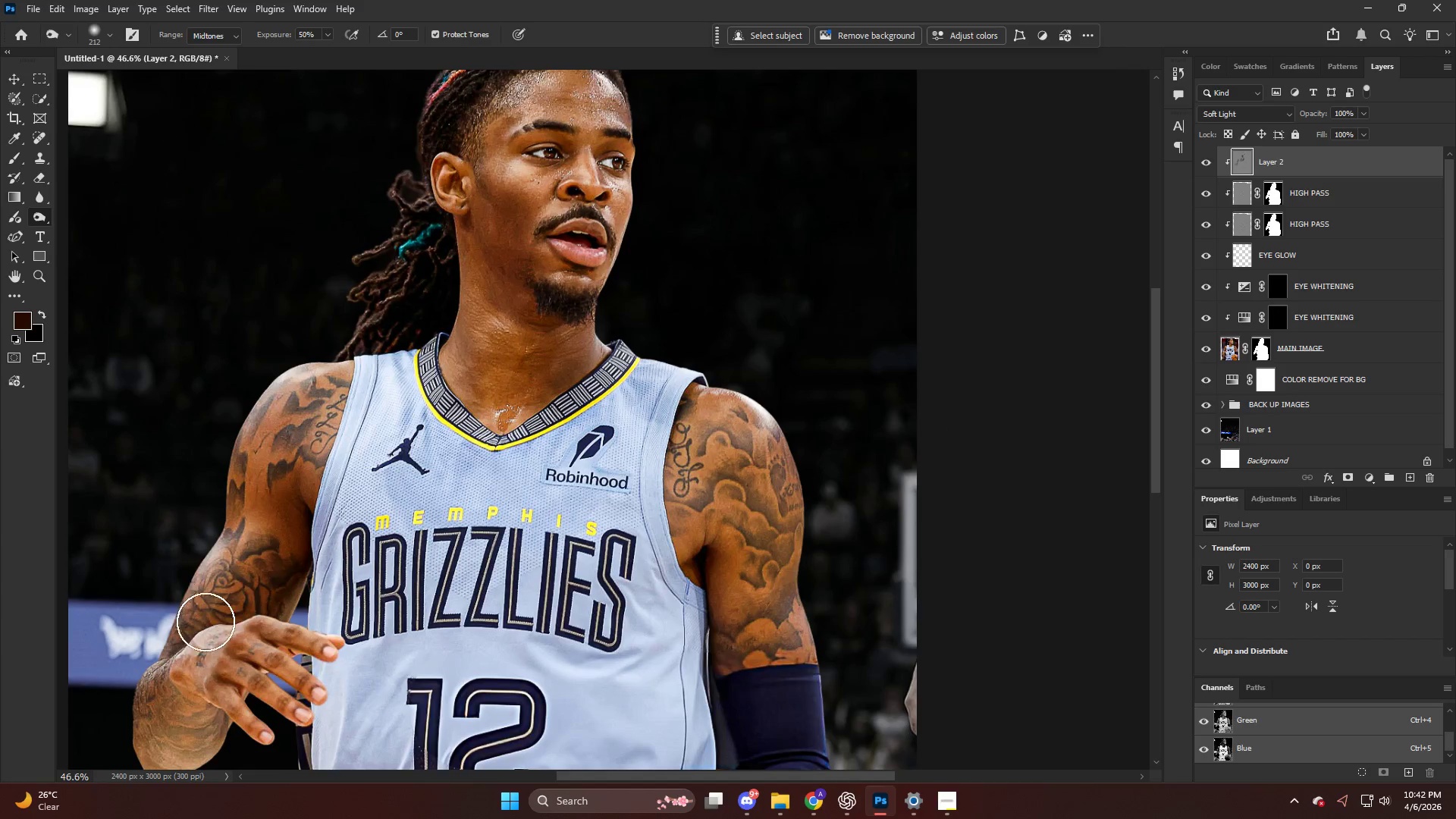 
left_click_drag(start_coordinate=[190, 610], to_coordinate=[130, 707])
 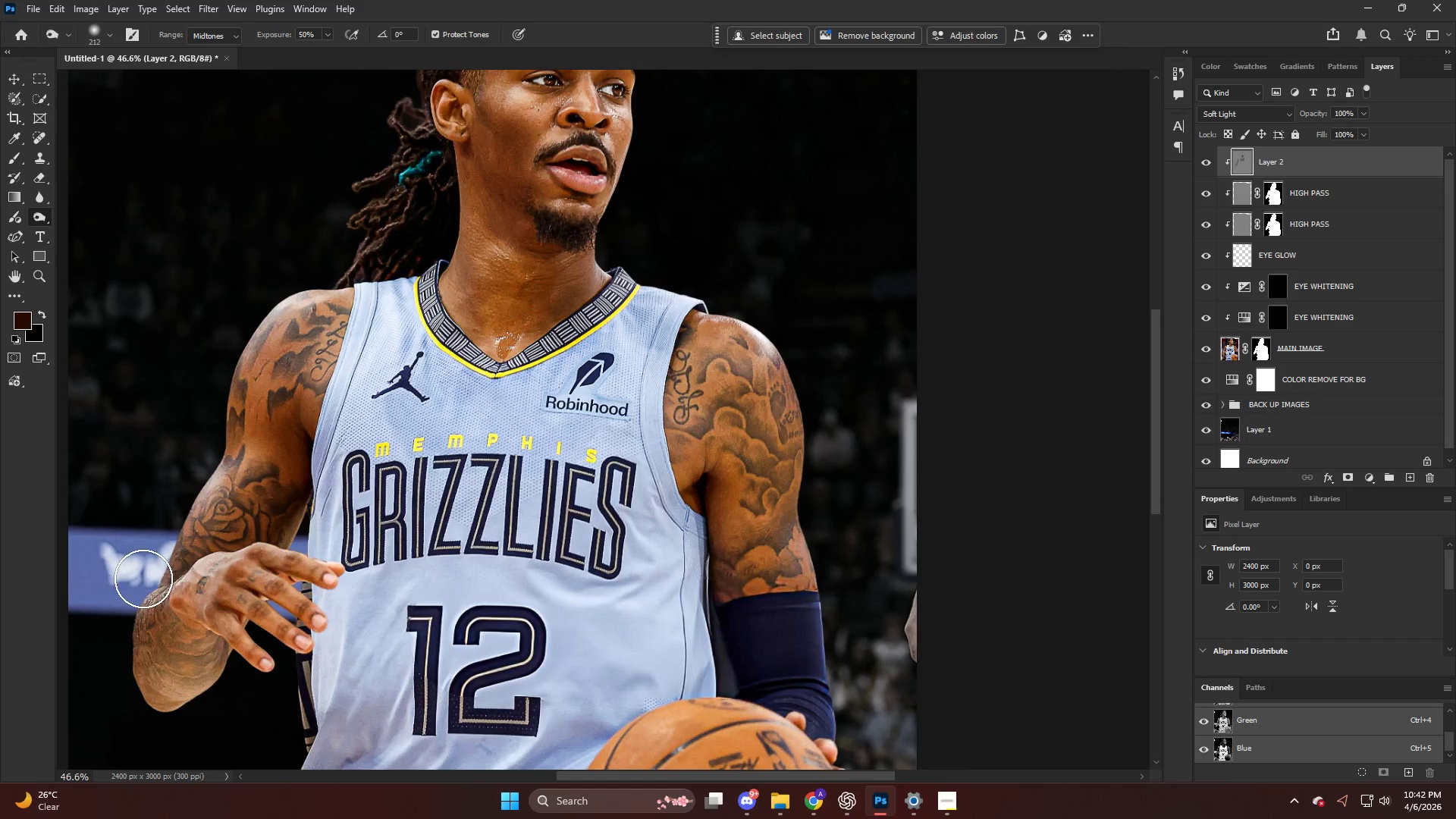 
scroll: coordinate [184, 631], scroll_direction: down, amount: 6.0
 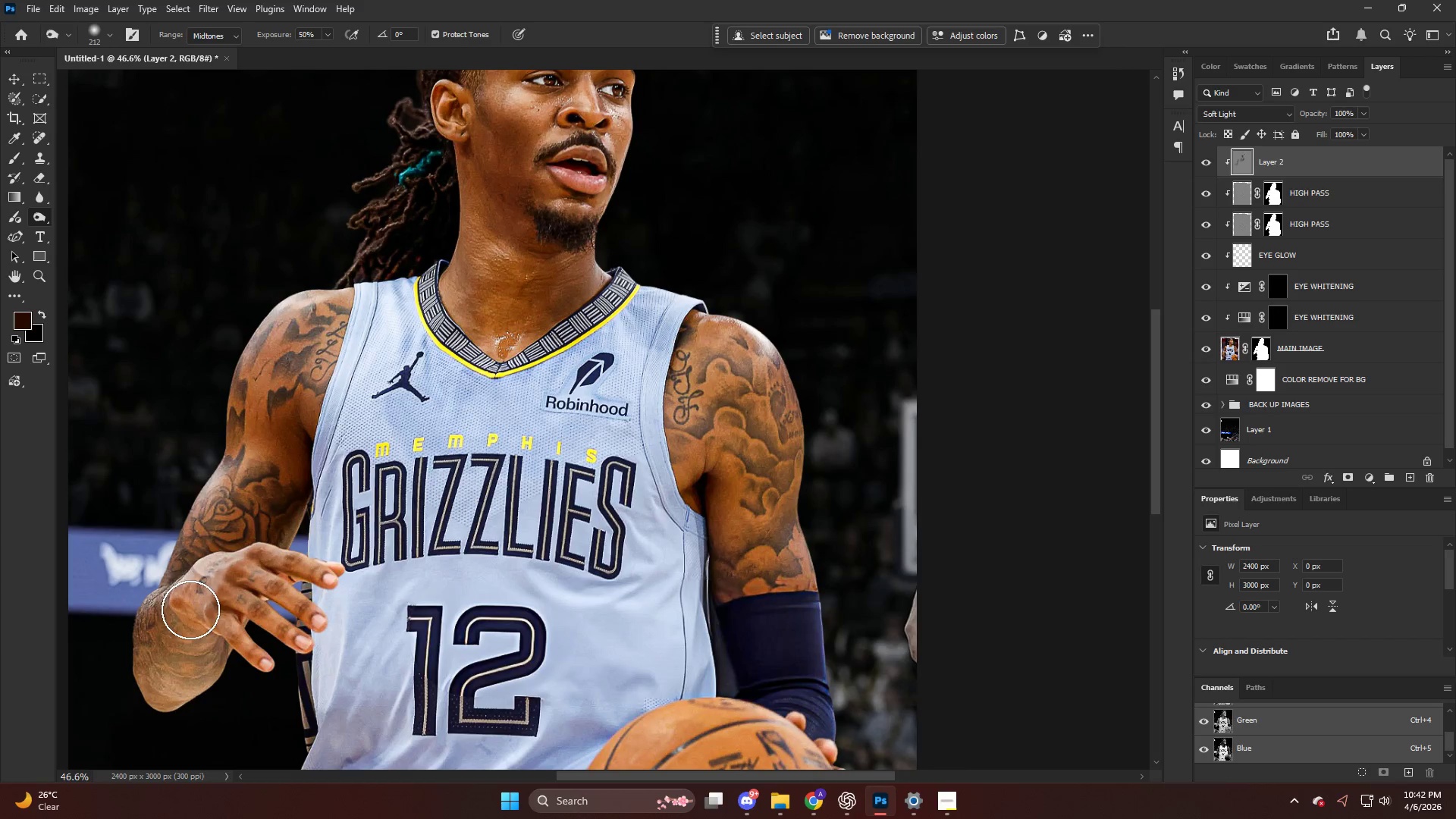 
left_click_drag(start_coordinate=[144, 601], to_coordinate=[114, 671])
 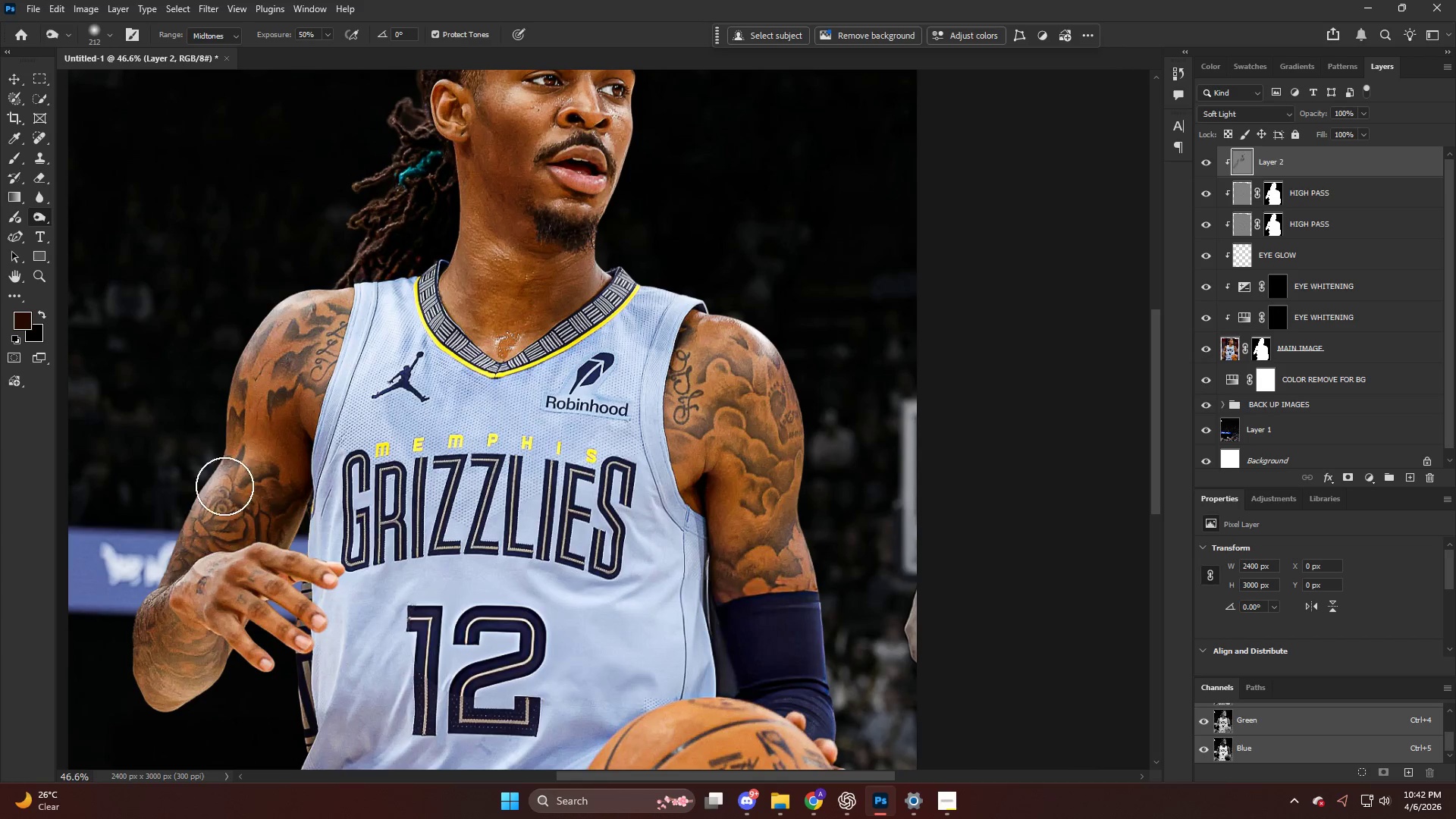 
left_click_drag(start_coordinate=[225, 479], to_coordinate=[68, 639])
 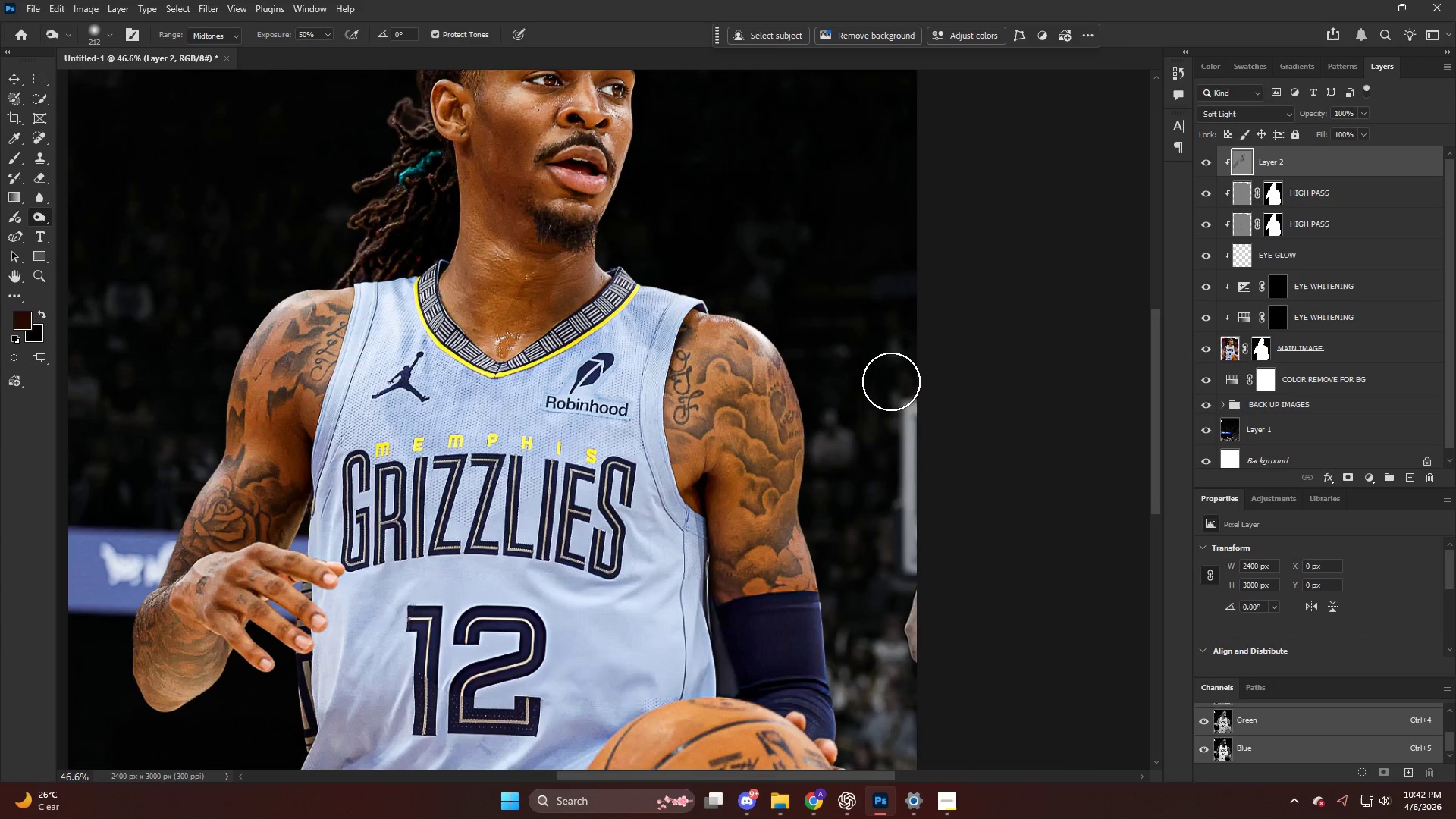 
hold_key(key=AltLeft, duration=0.52)
scroll: coordinate [899, 381], scroll_direction: up, amount: 4.0
 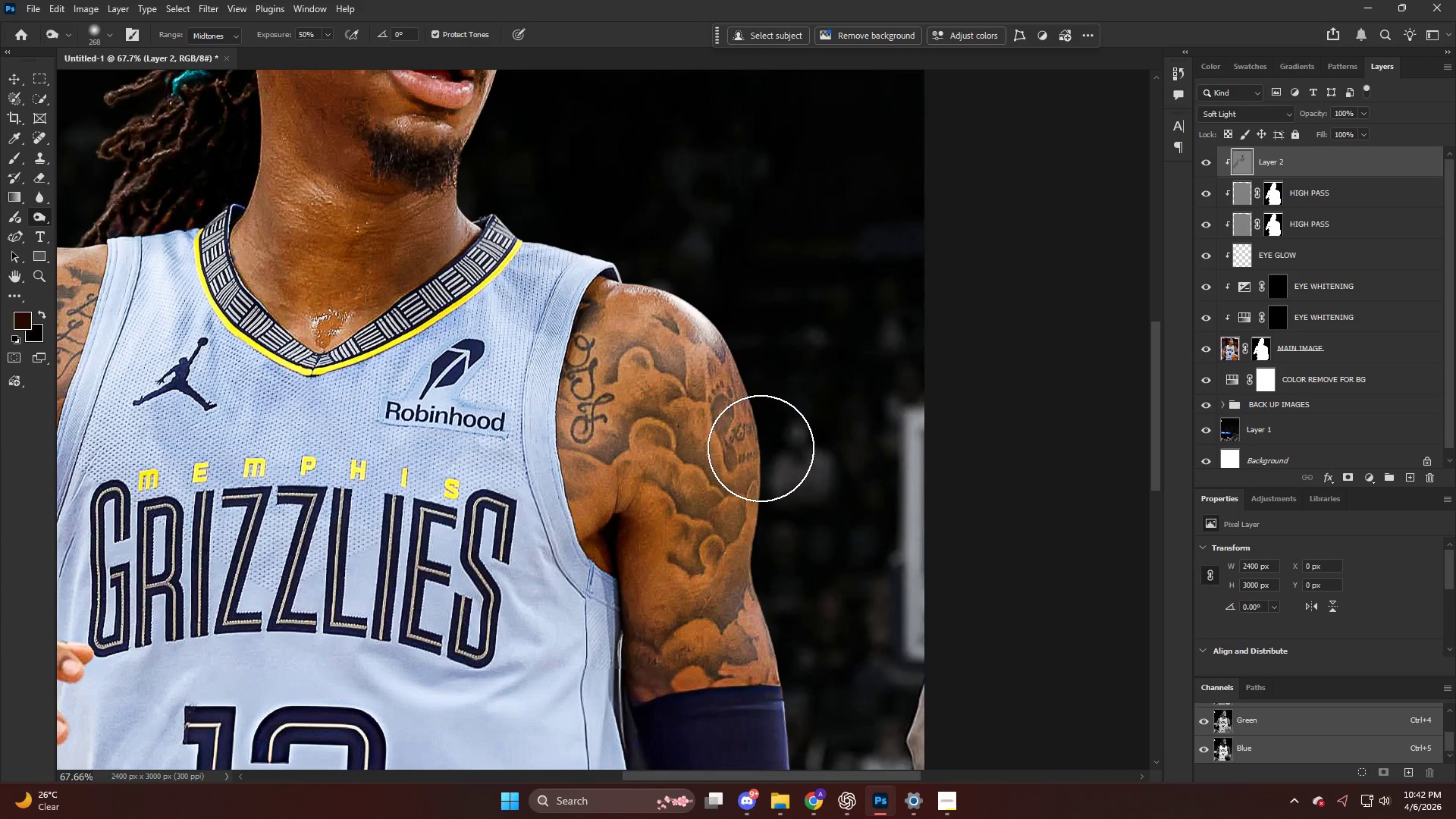 
key(Alt+AltLeft)
 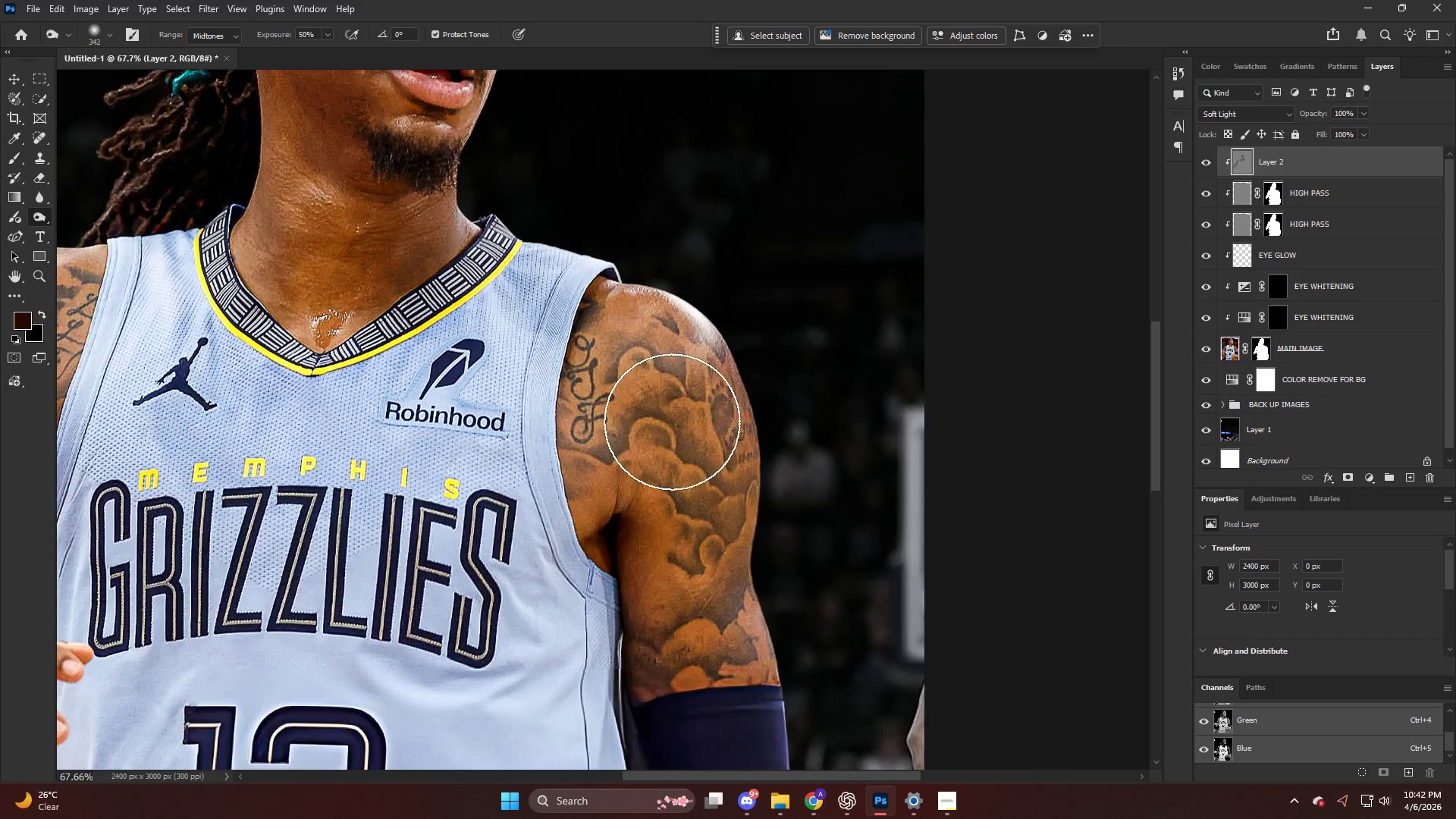 
left_click_drag(start_coordinate=[651, 394], to_coordinate=[672, 534])
 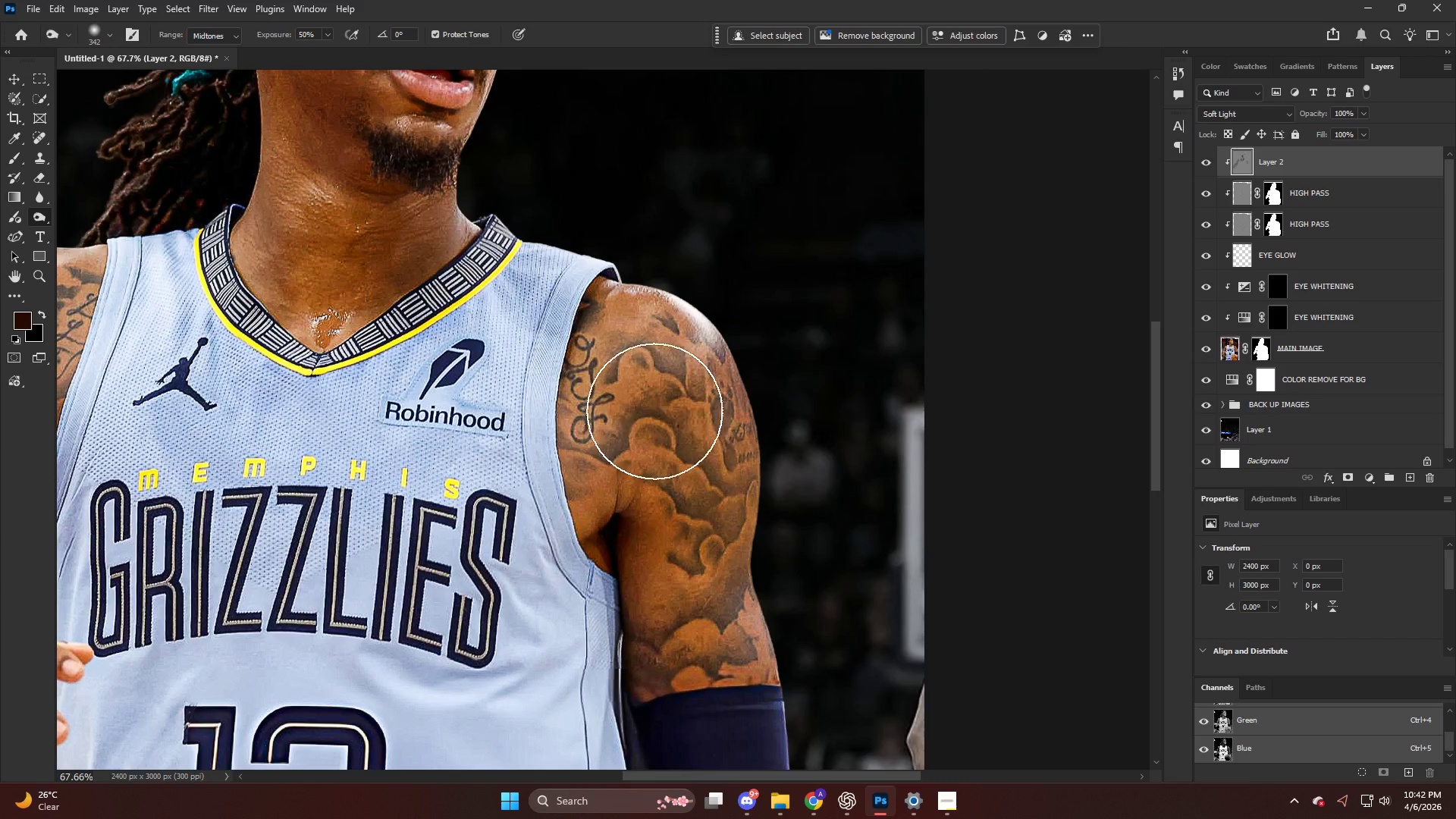 
left_click_drag(start_coordinate=[662, 422], to_coordinate=[710, 682])
 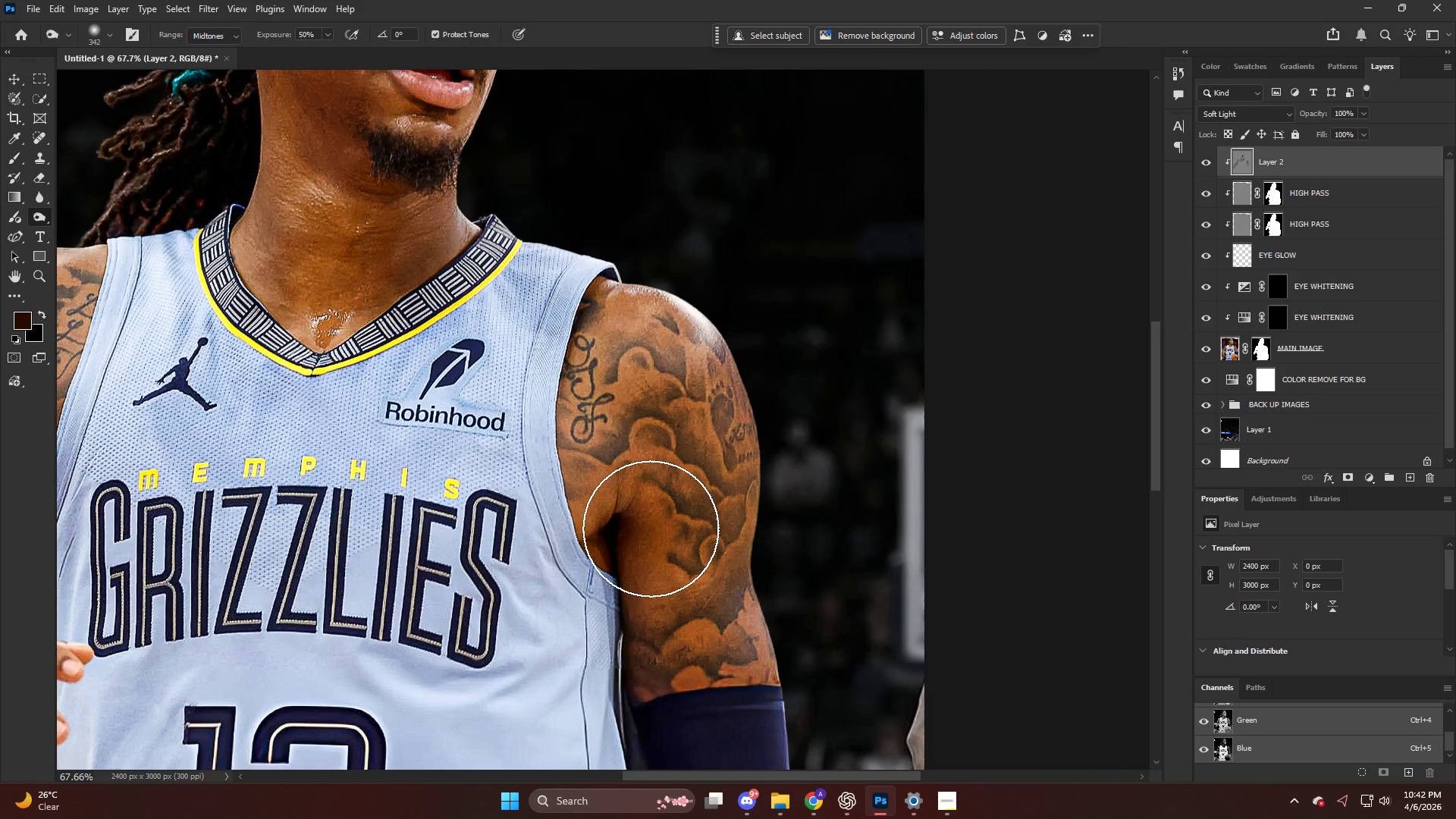 
left_click_drag(start_coordinate=[585, 472], to_coordinate=[646, 369])
 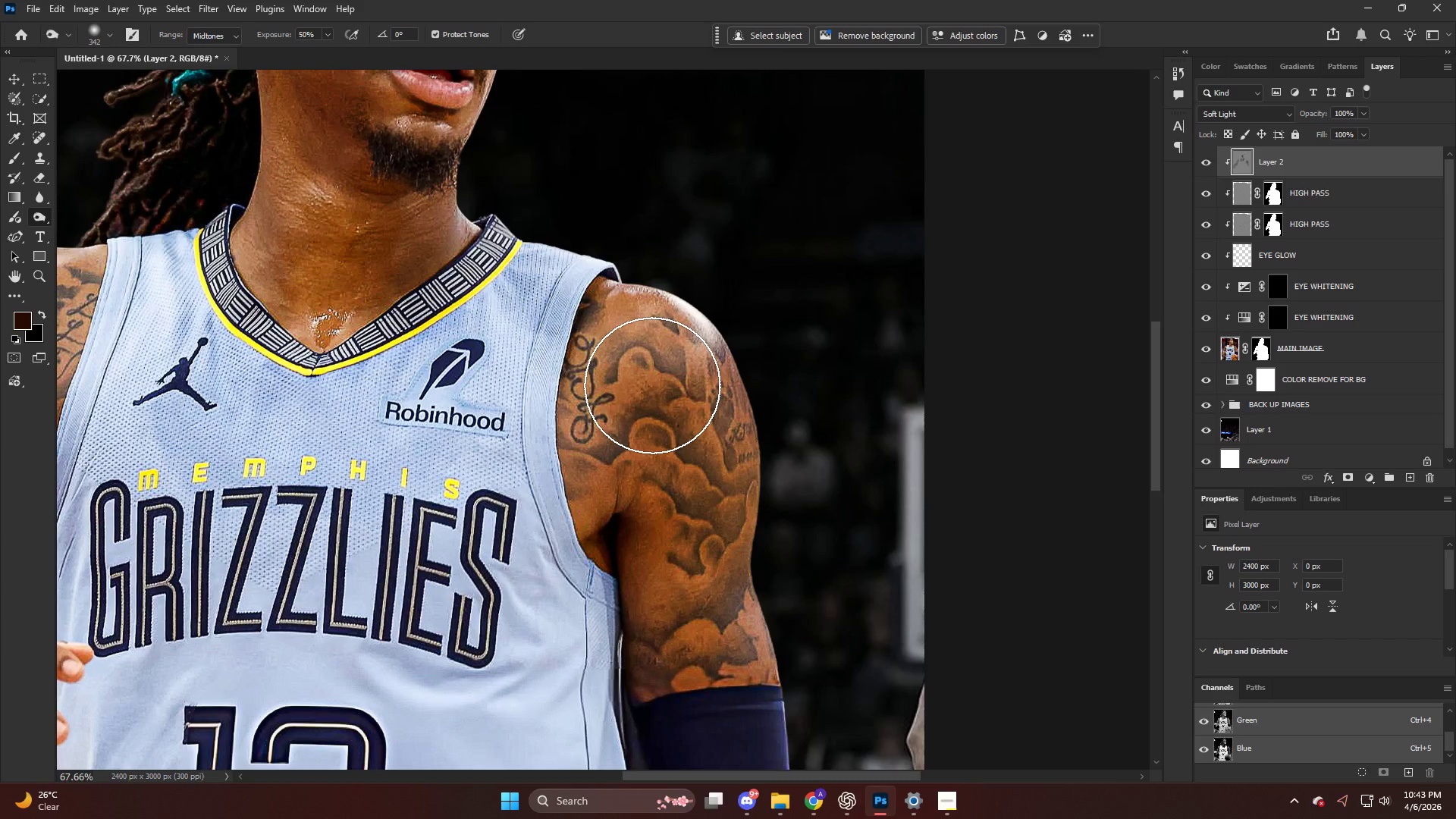 
wait(27.55)
 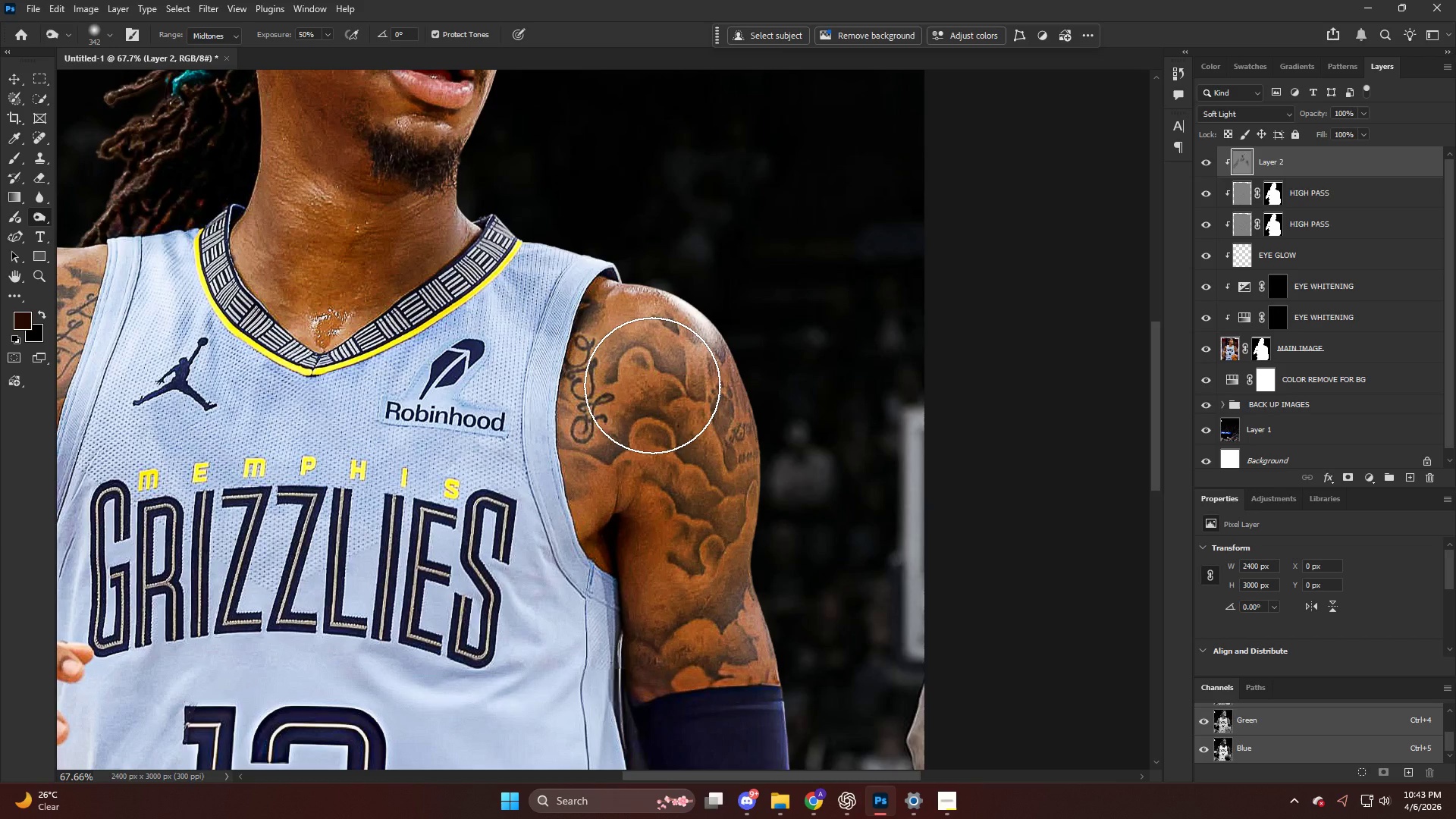 
hold_key(key=AltLeft, duration=0.42)
 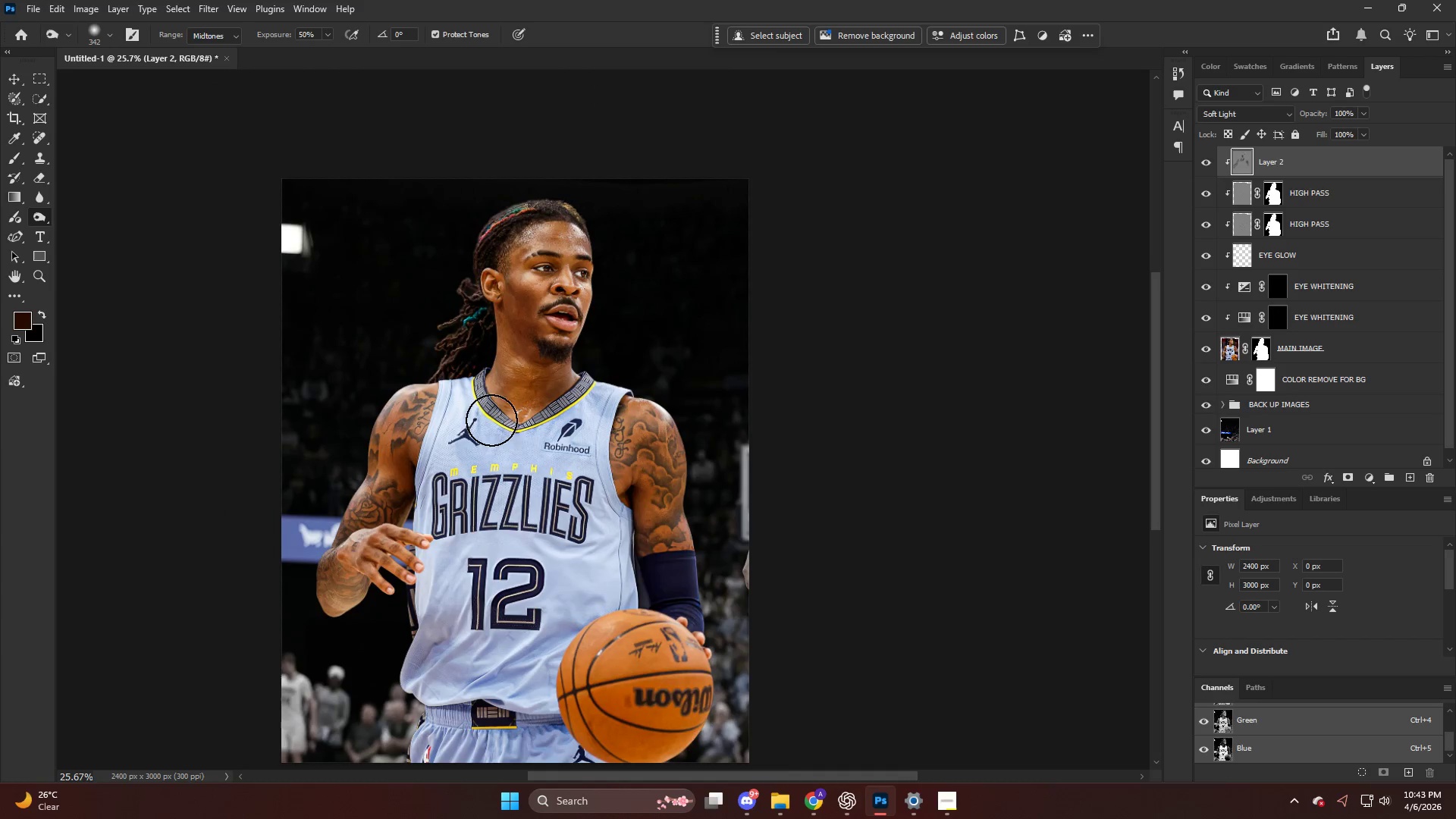 
key(Alt+AltLeft)
 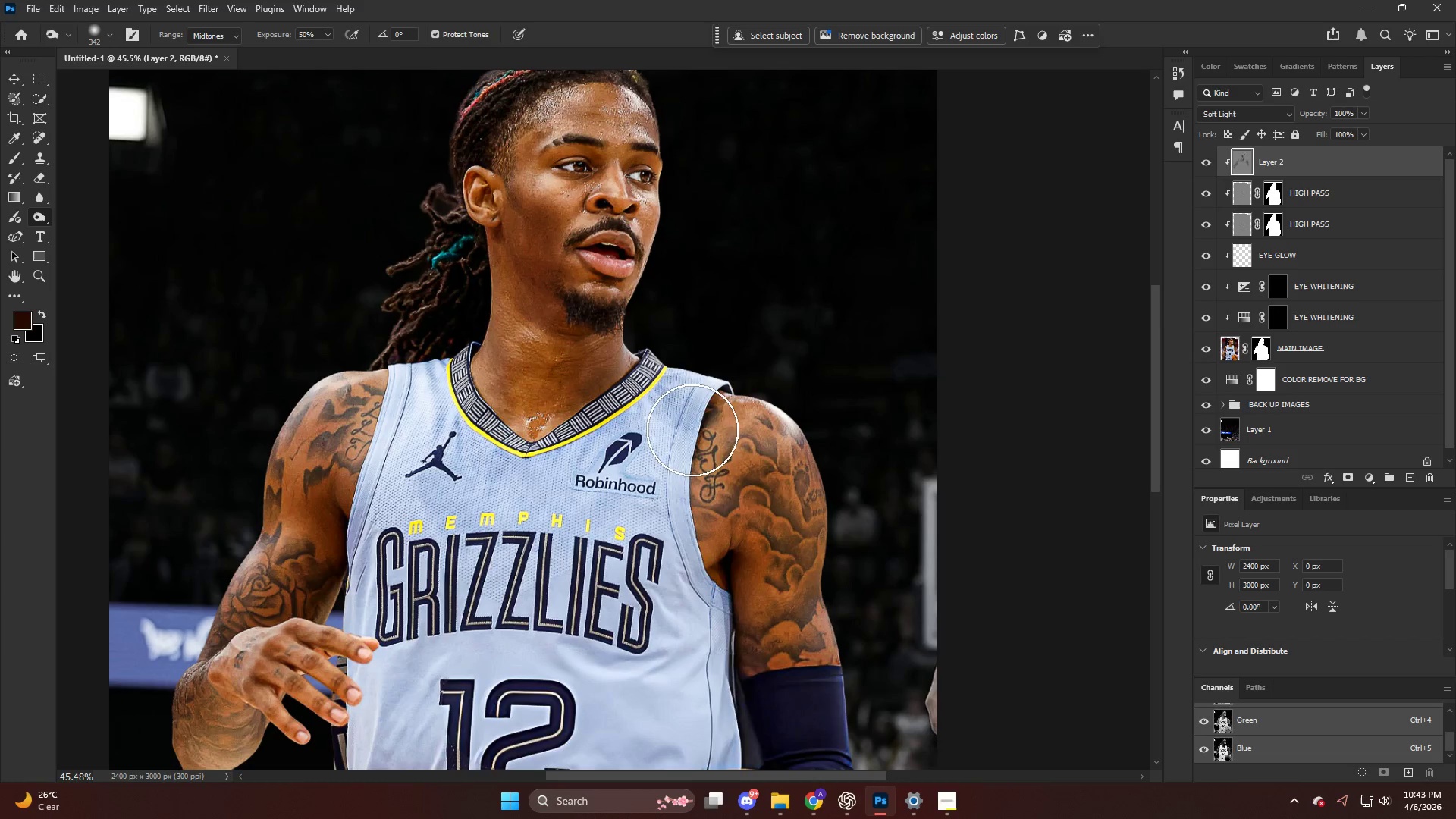 
scroll: coordinate [626, 395], scroll_direction: down, amount: 1.0
 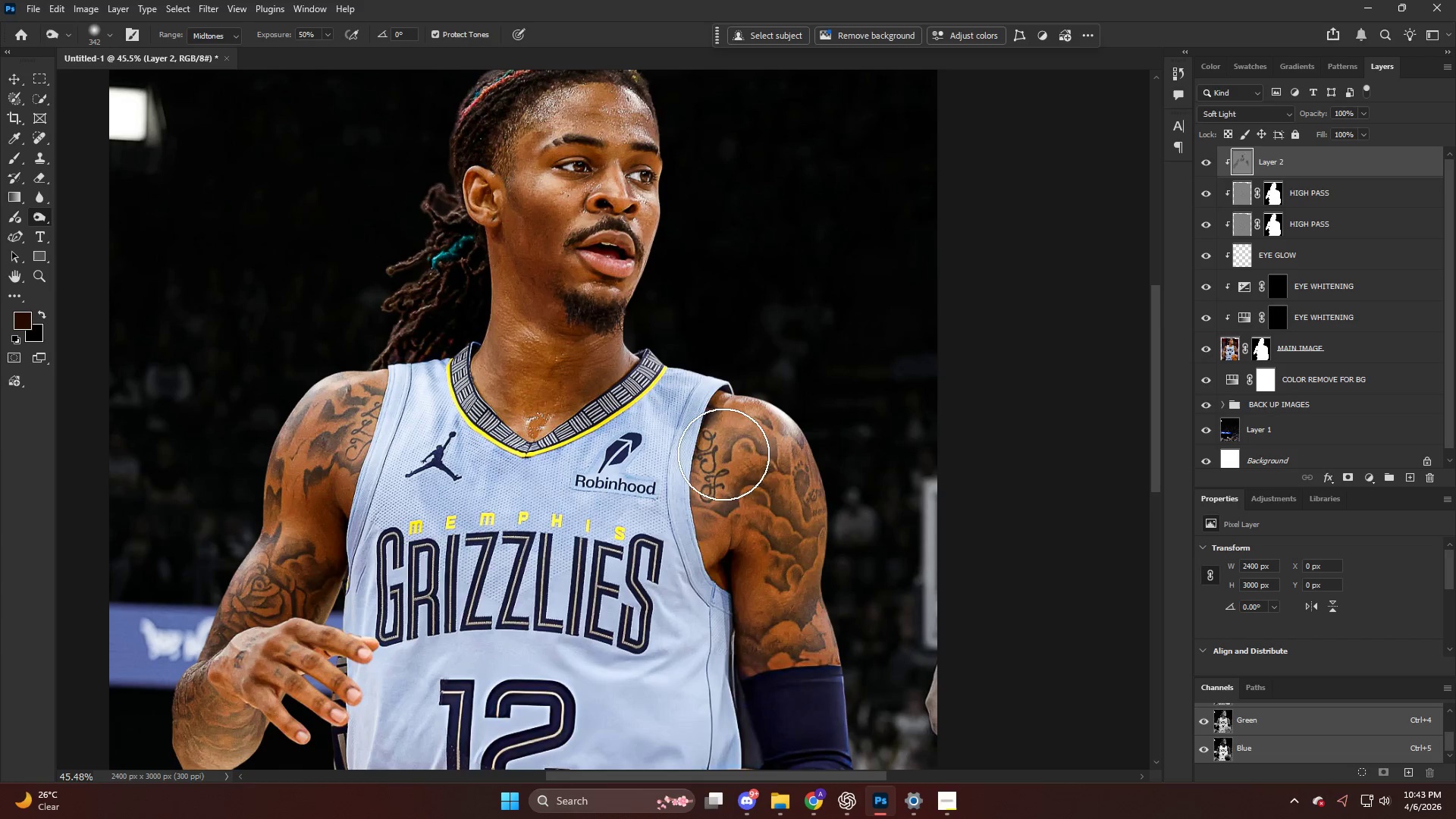 
left_click_drag(start_coordinate=[730, 465], to_coordinate=[742, 569])
 